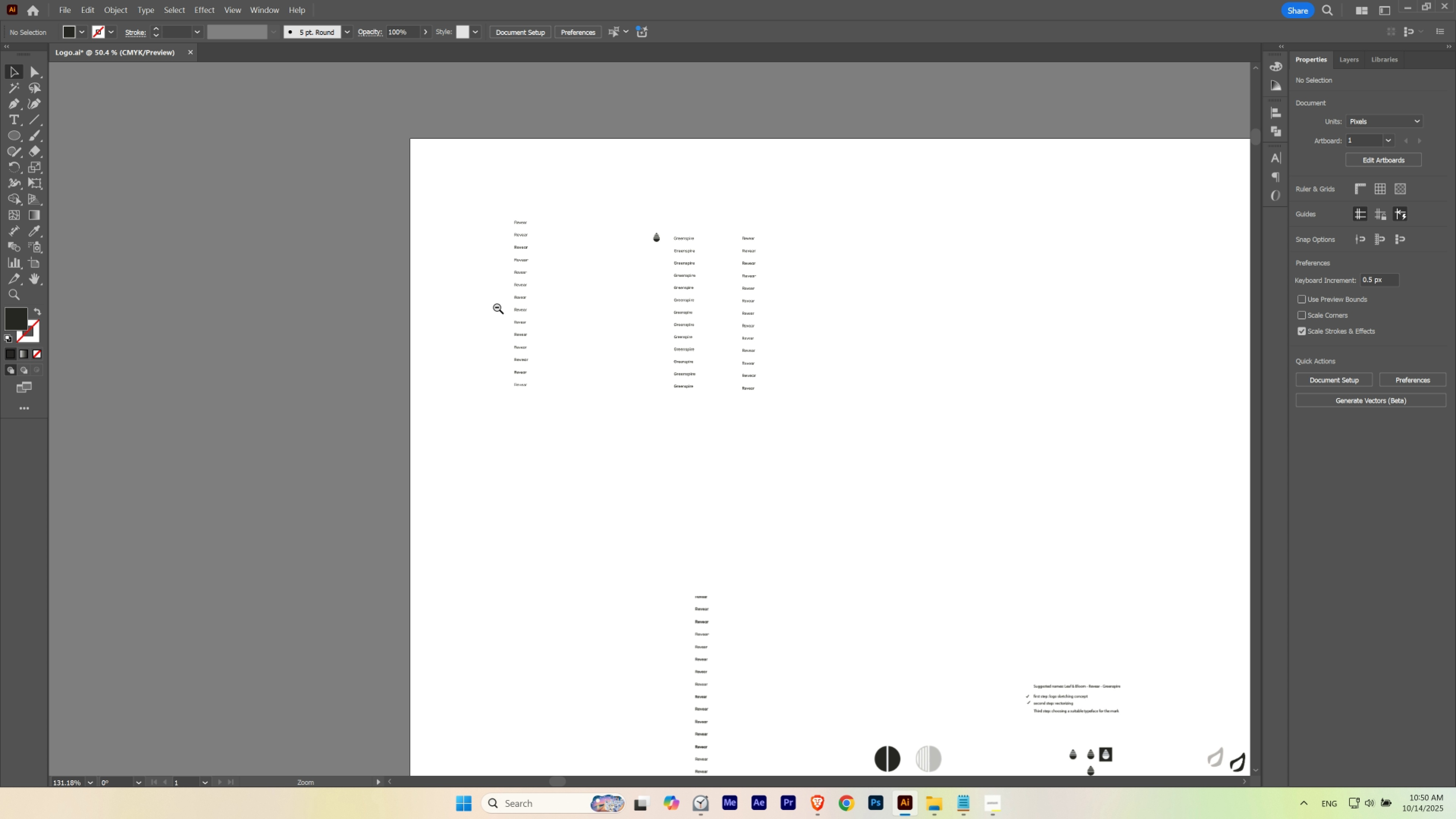 
key(Control+ControlLeft)
 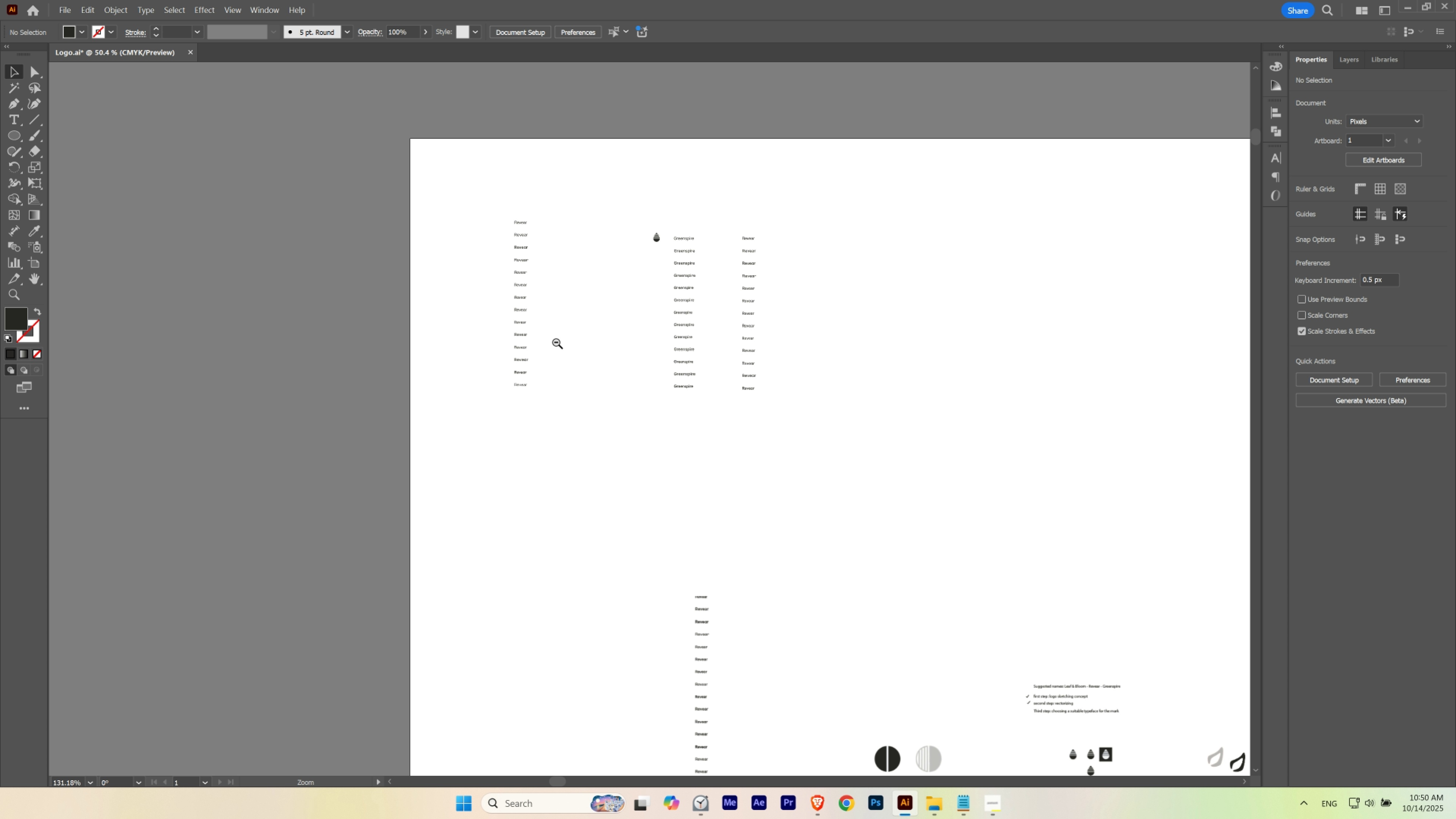 
key(Control+ControlLeft)
 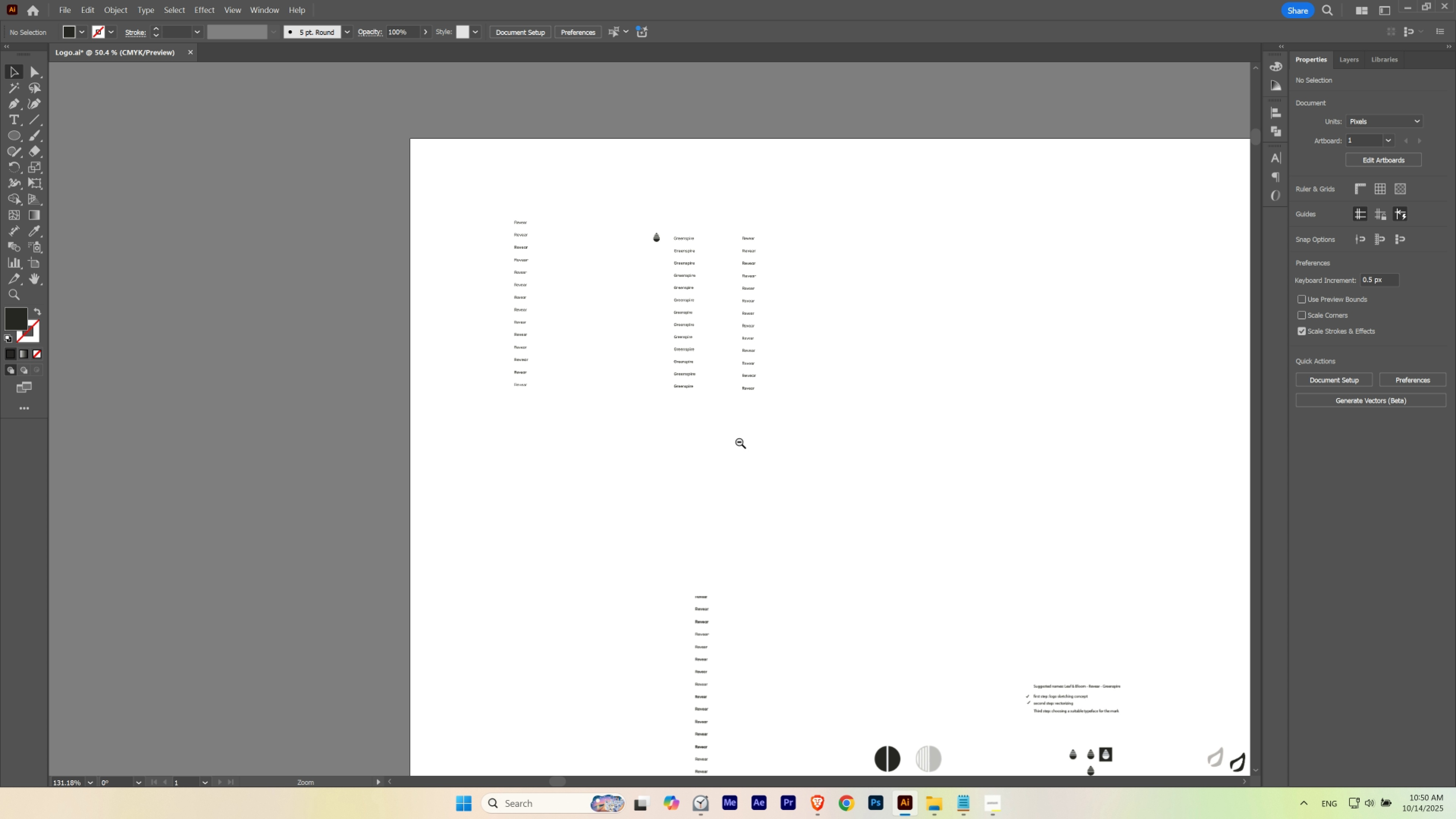 
key(Control+ControlLeft)
 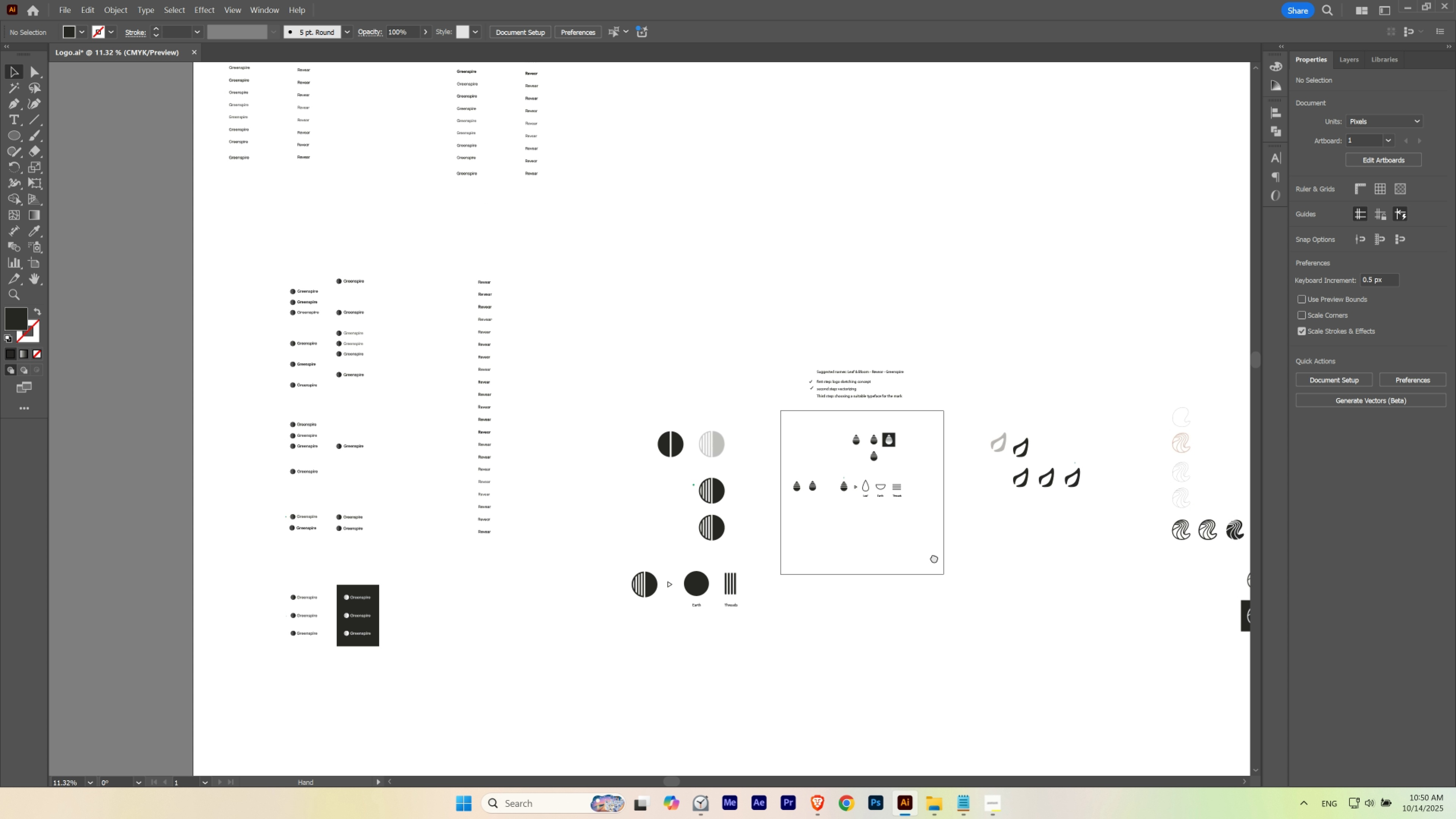 
hold_key(key=ControlLeft, duration=0.51)
 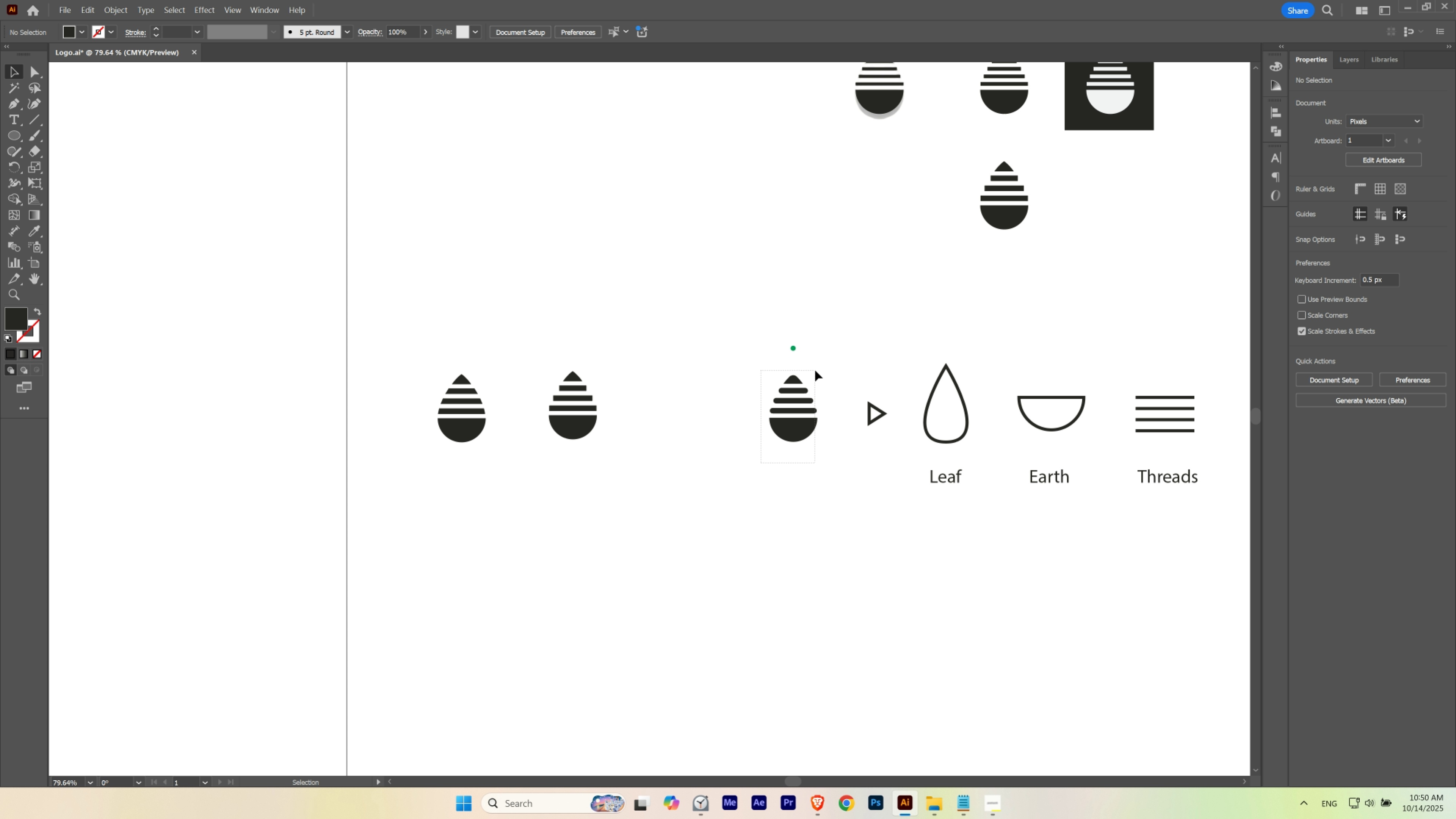 
hold_key(key=AltLeft, duration=1.98)
 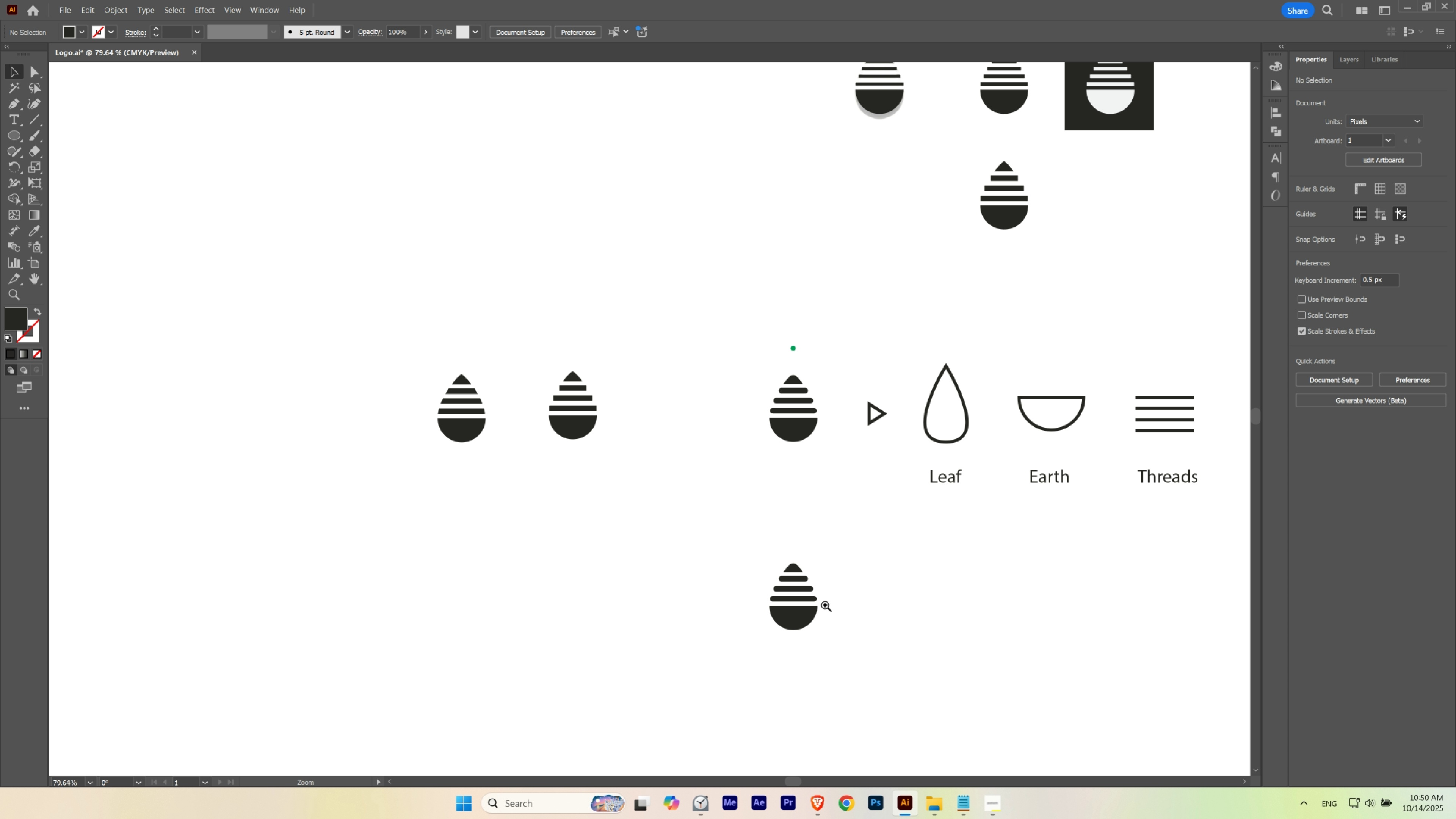 
hold_key(key=ShiftLeft, duration=0.62)
 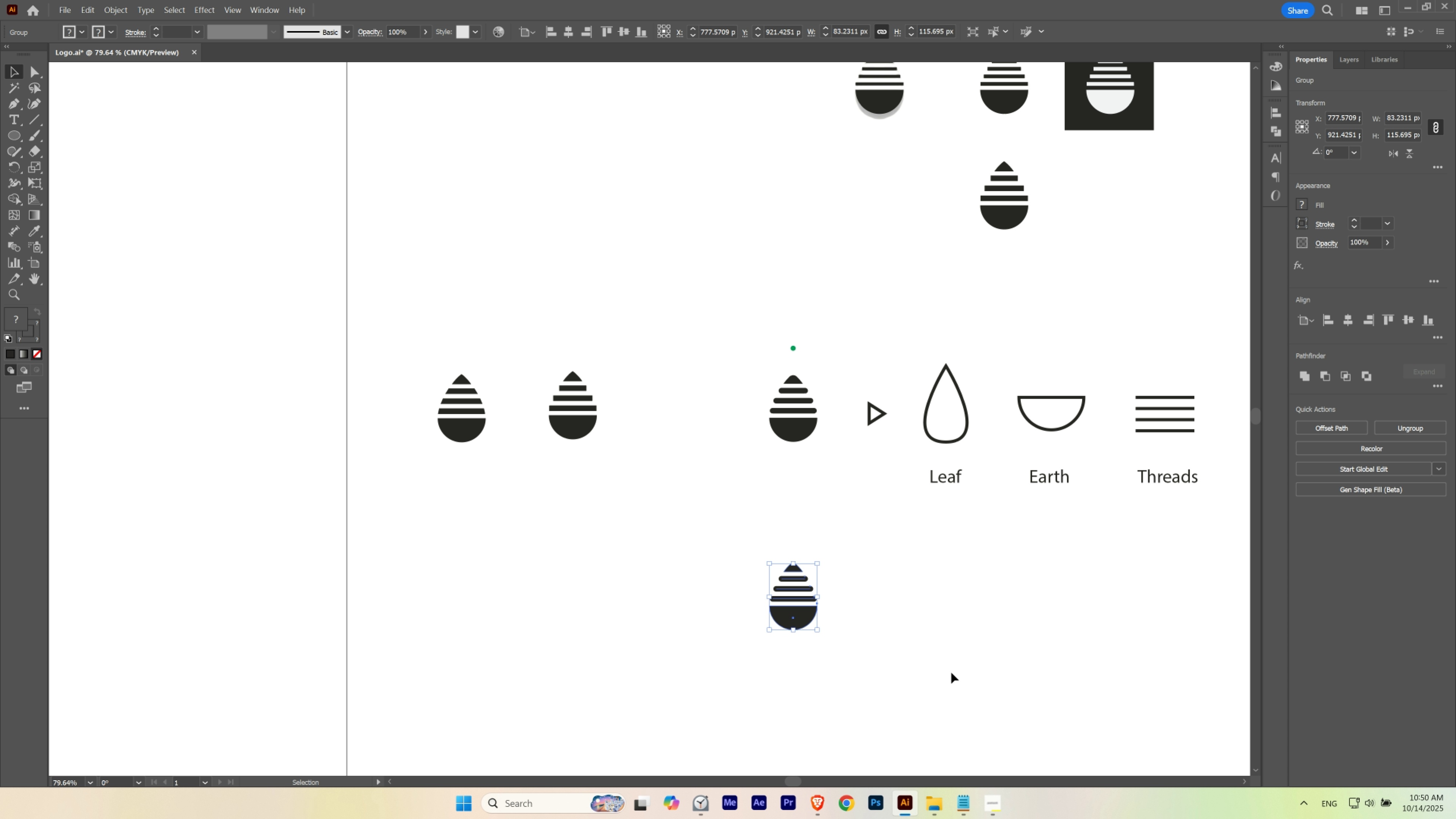 
left_click([951, 672])
 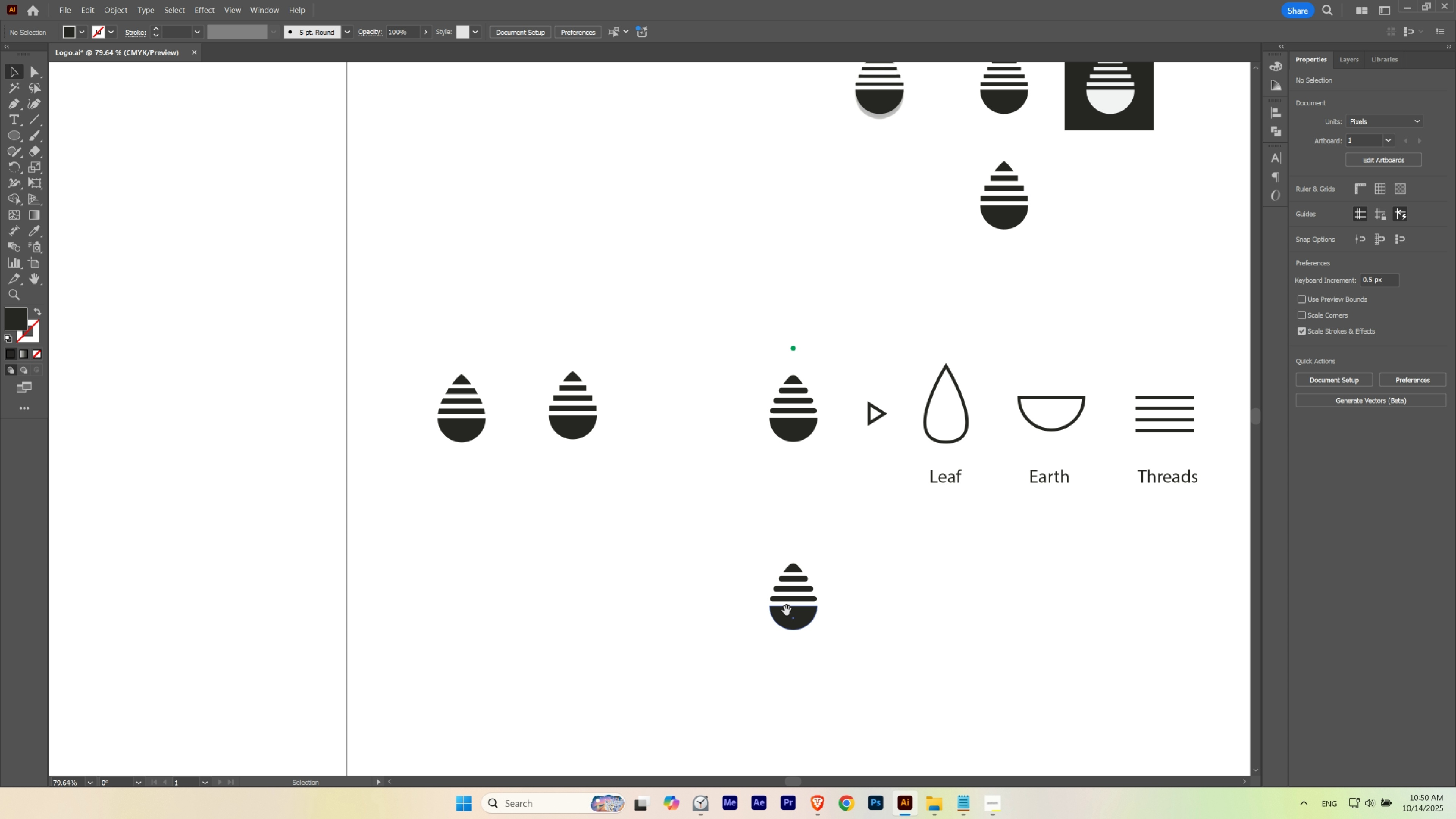 
hold_key(key=Space, duration=0.54)
 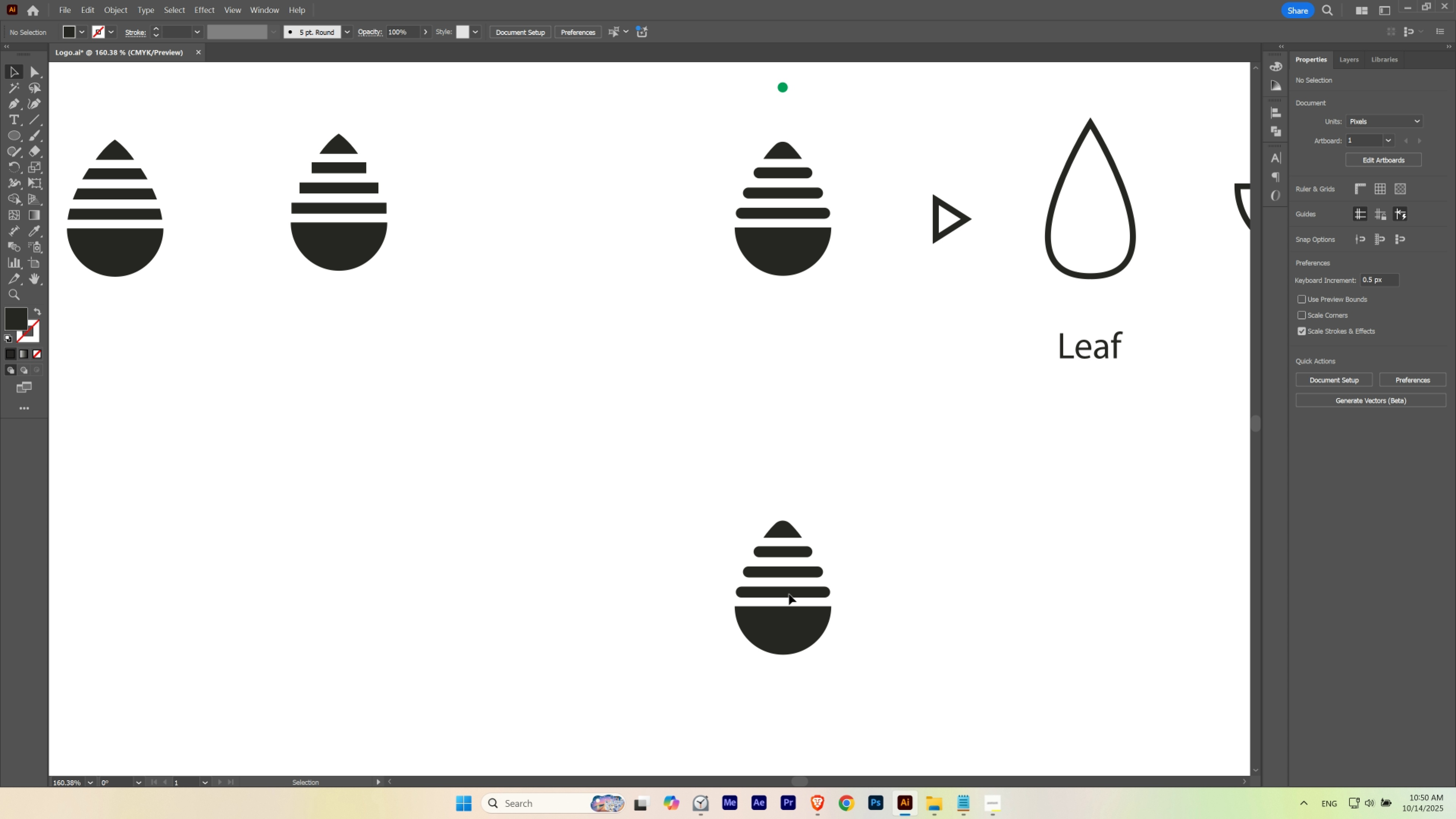 
hold_key(key=ControlLeft, duration=0.49)
 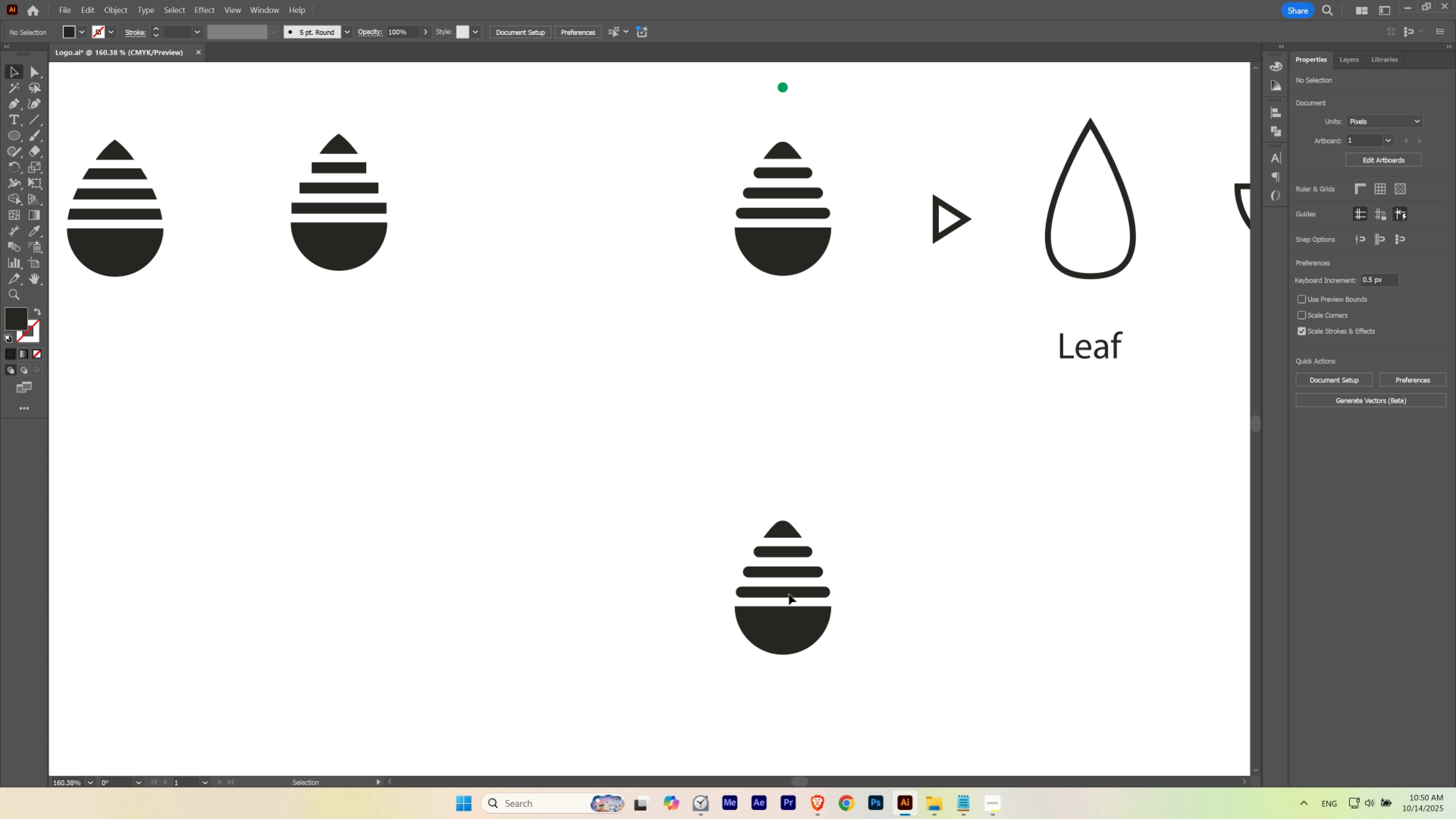 
left_click([789, 594])
 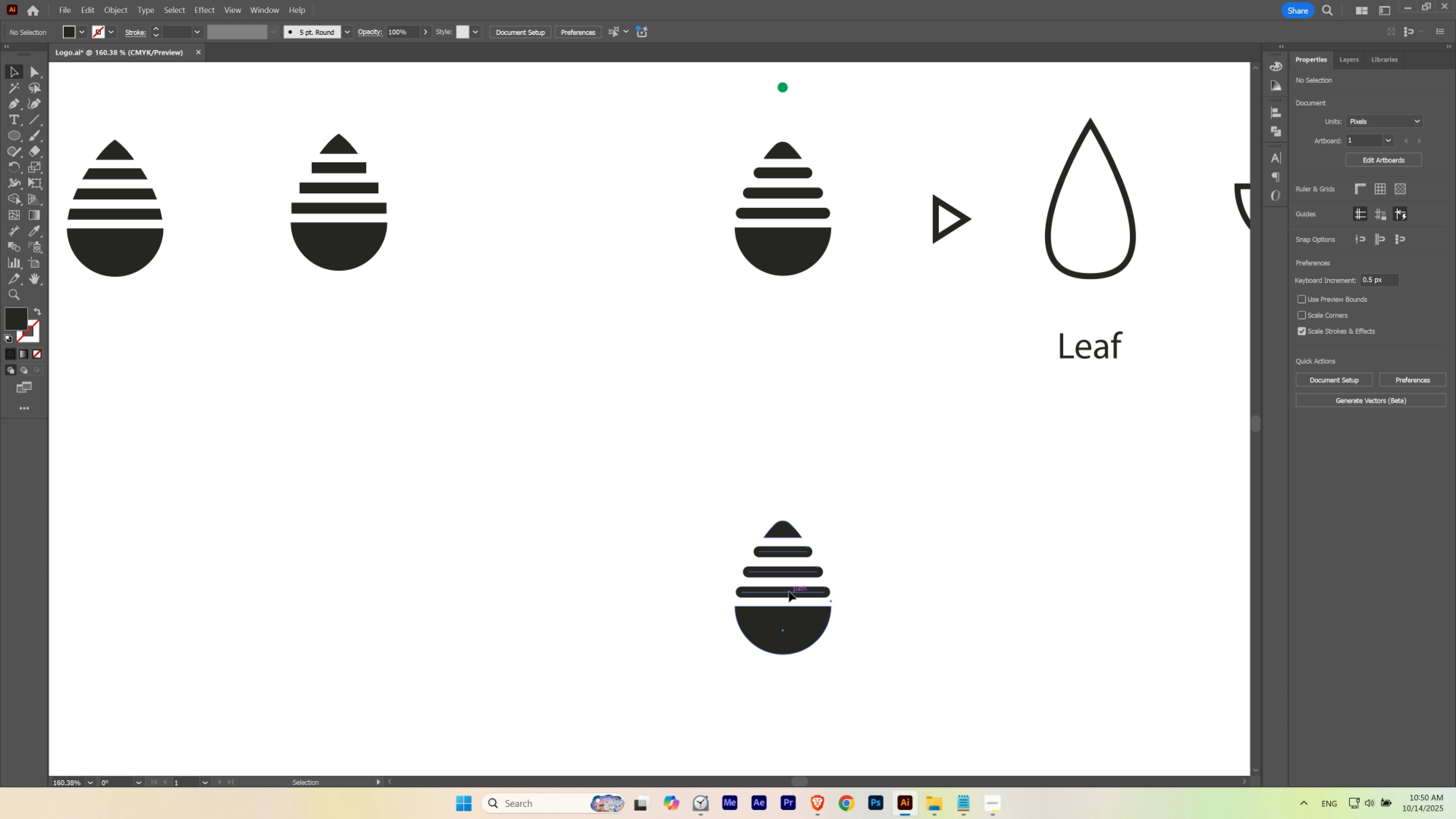 
left_click([789, 591])
 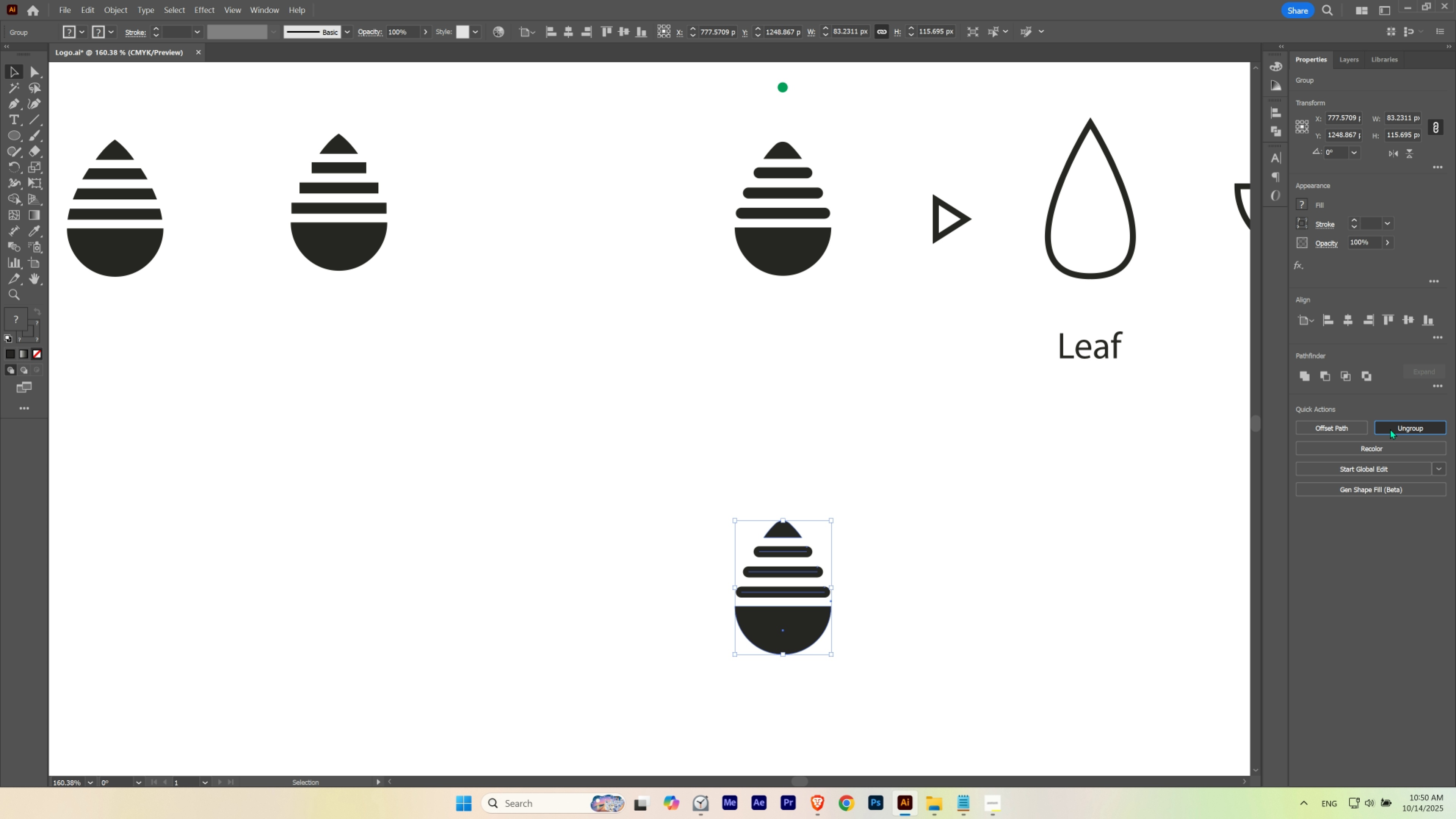 
double_click([969, 543])
 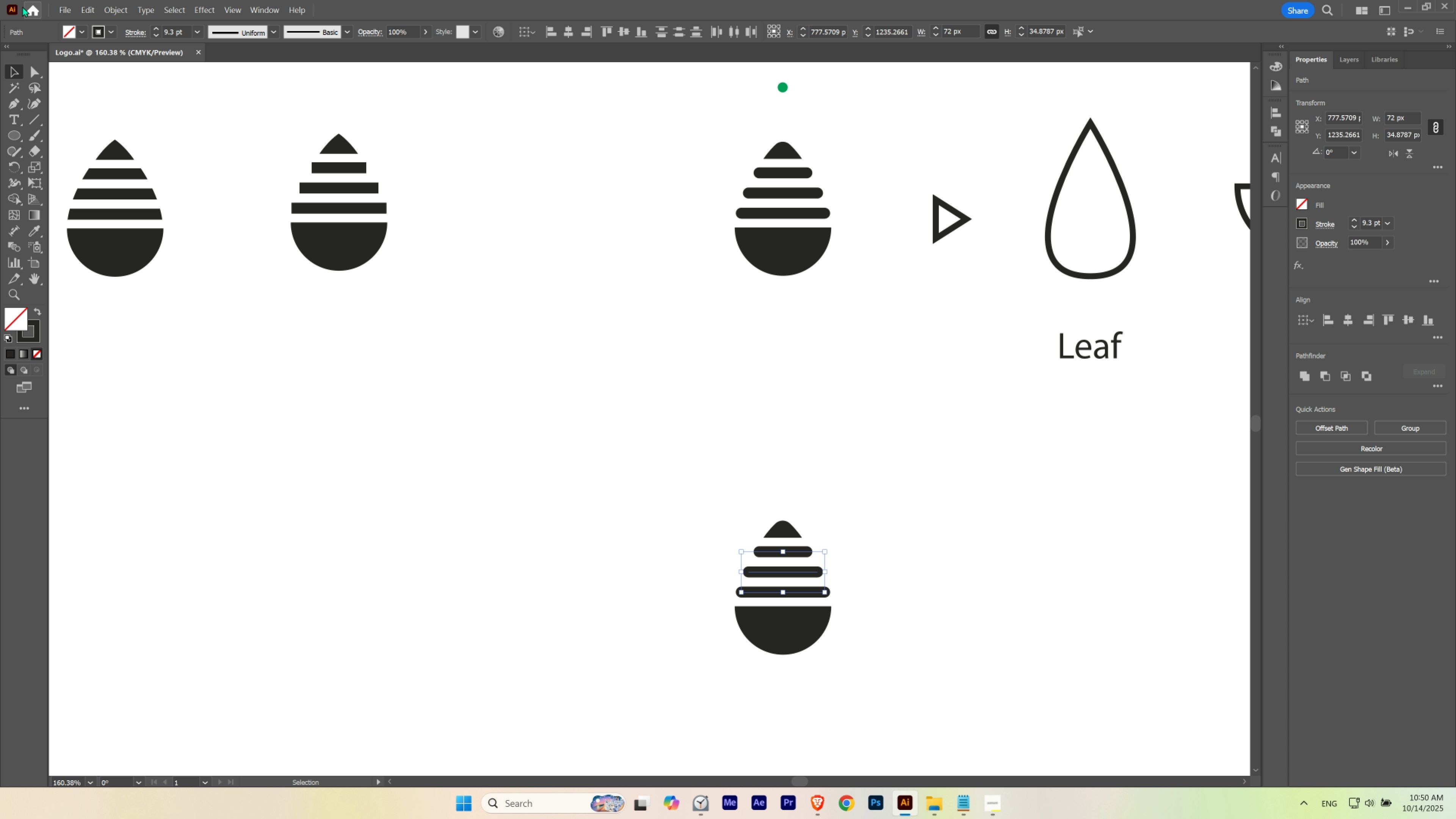 
left_click([113, 6])
 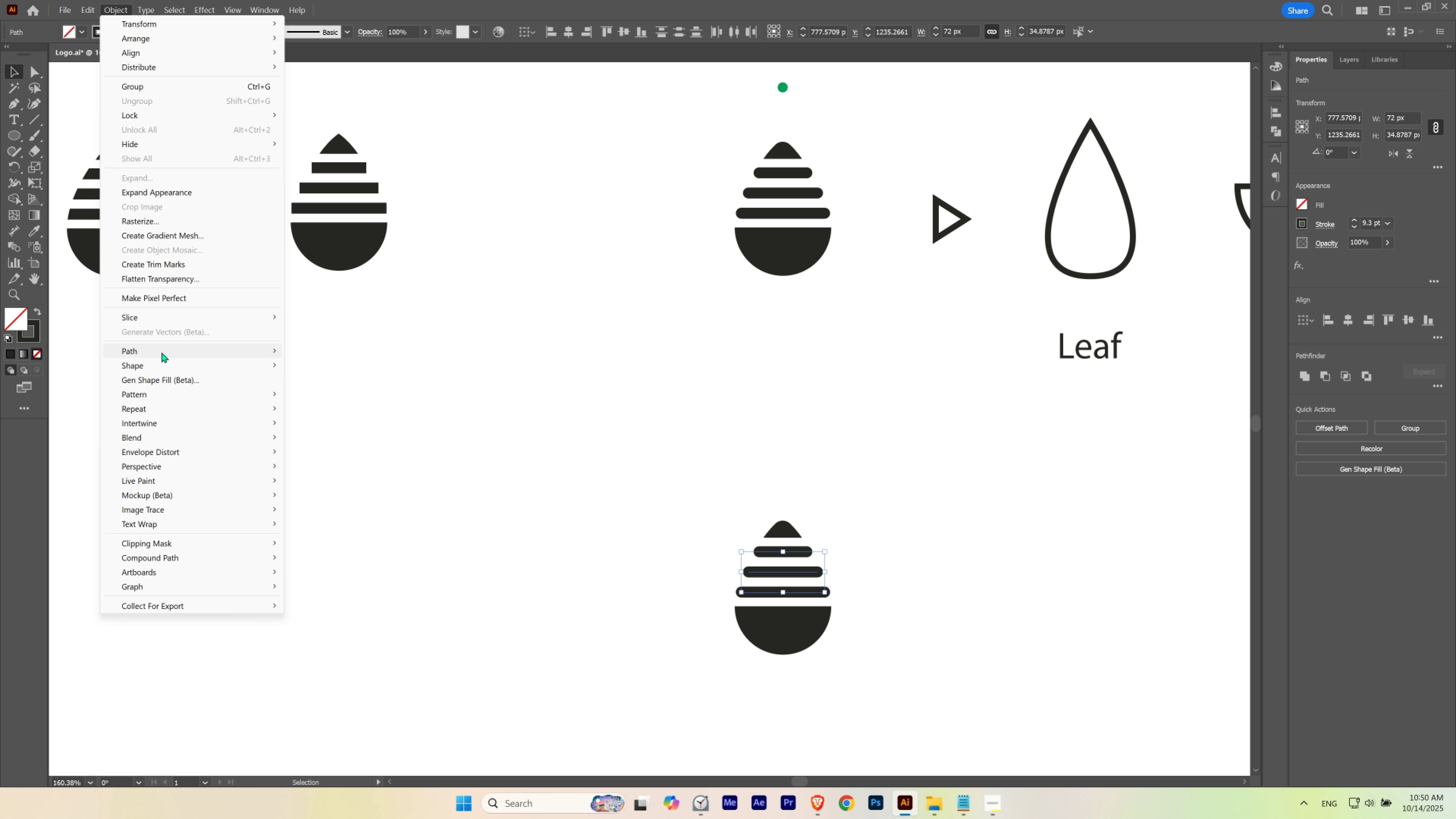 
left_click([162, 350])
 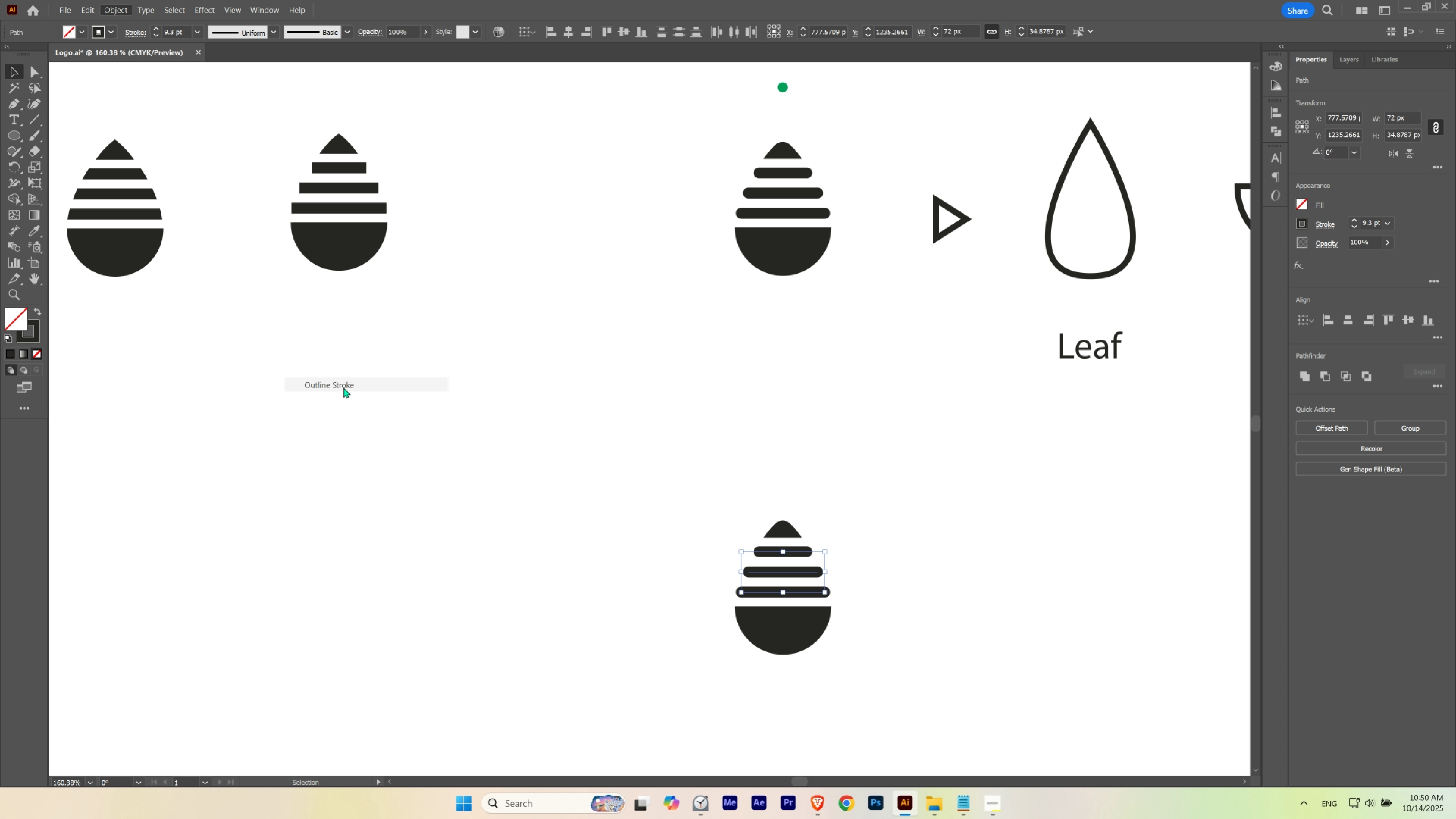 
left_click([343, 387])
 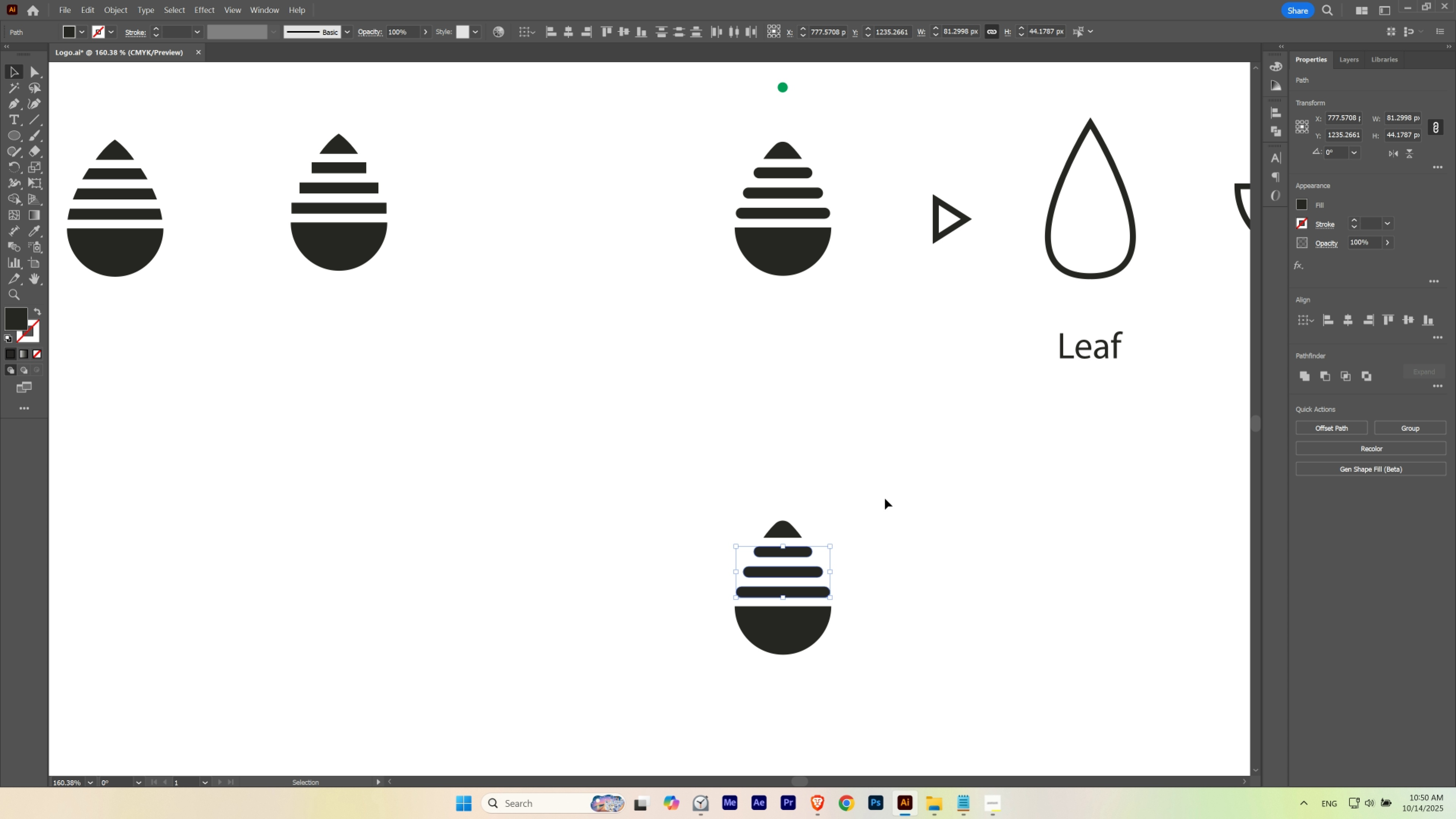 
left_click([885, 498])
 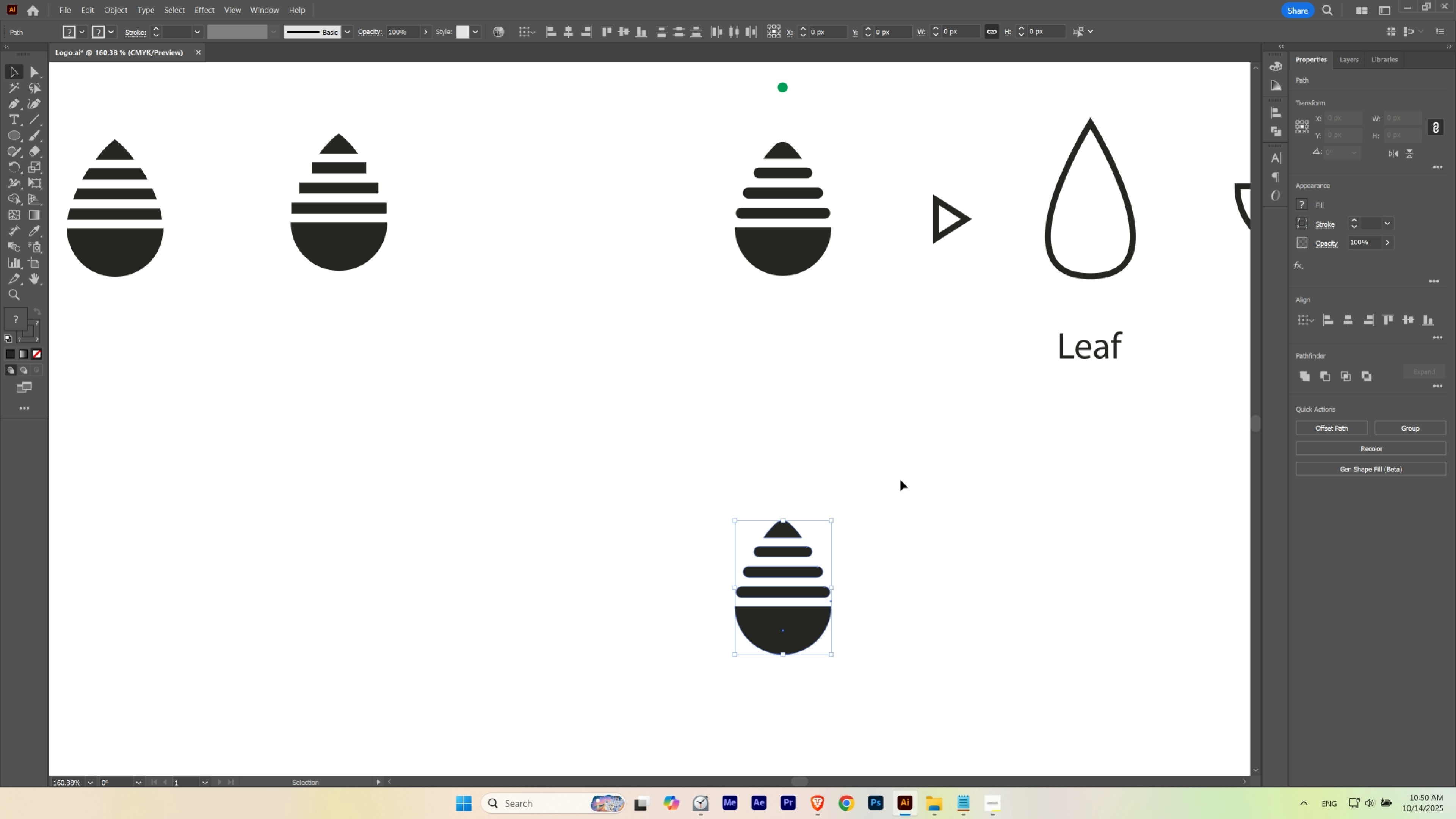 
key(Control+G)
 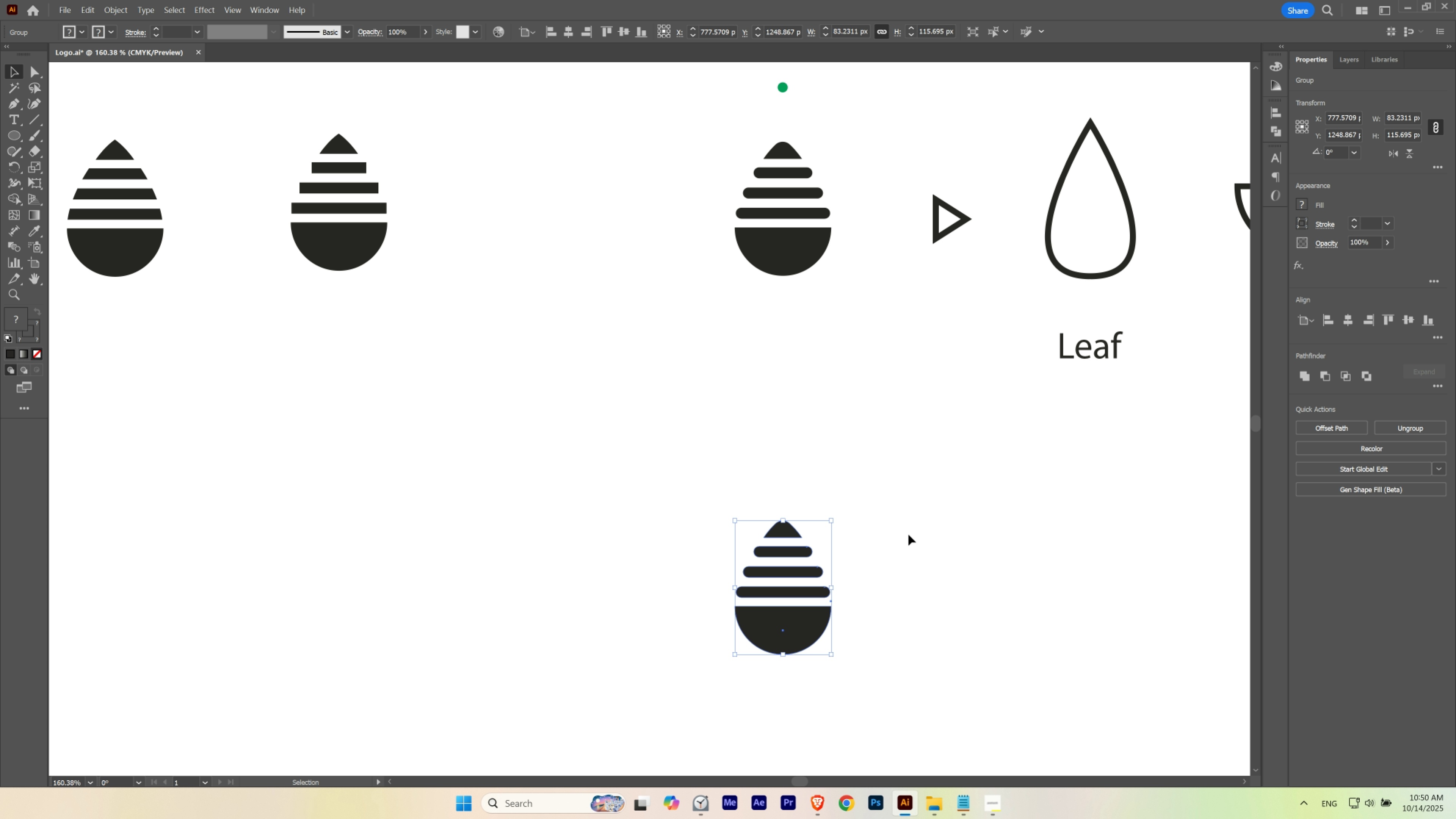 
left_click([908, 534])
 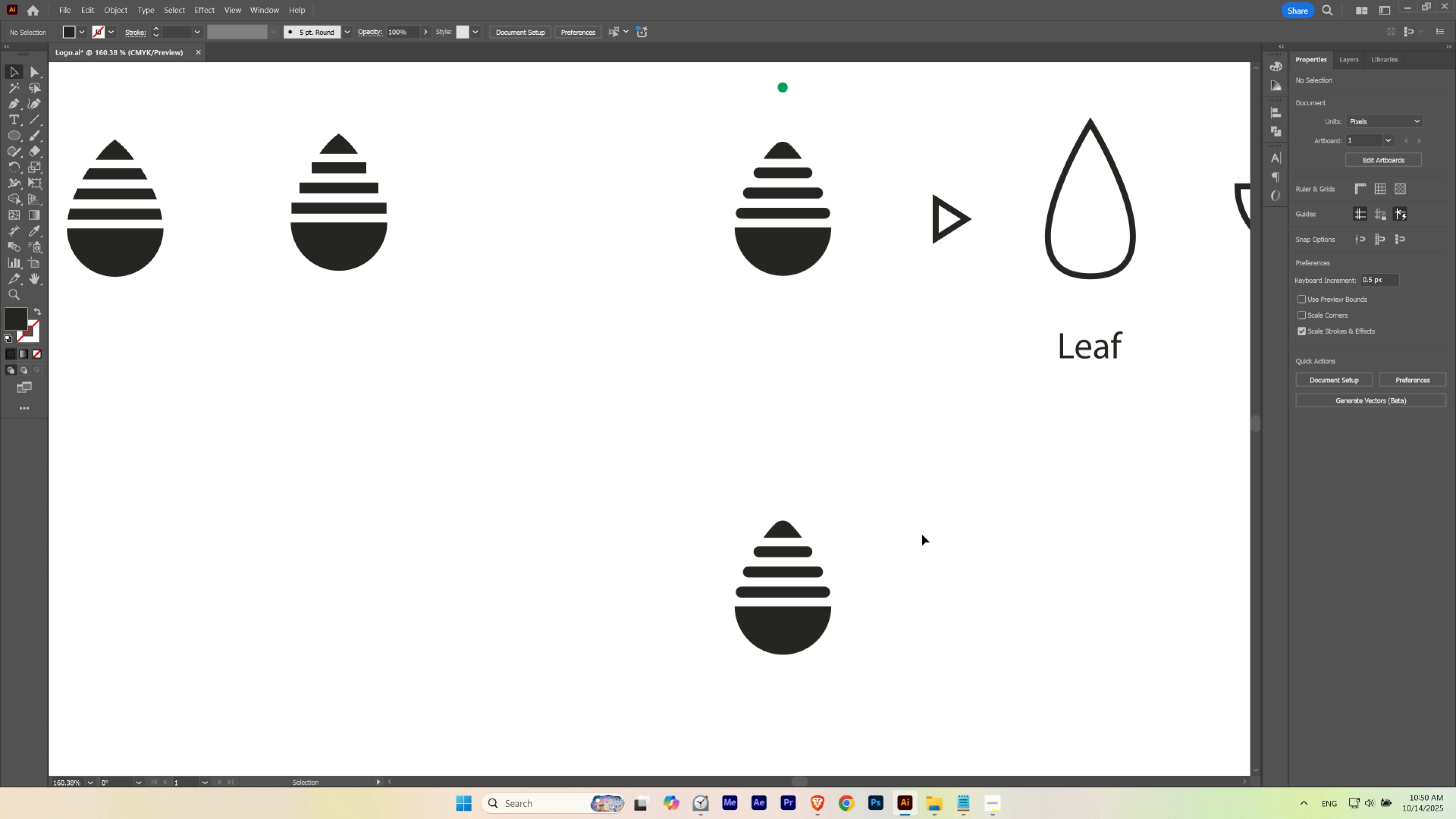 
hold_key(key=ControlLeft, duration=1.47)
 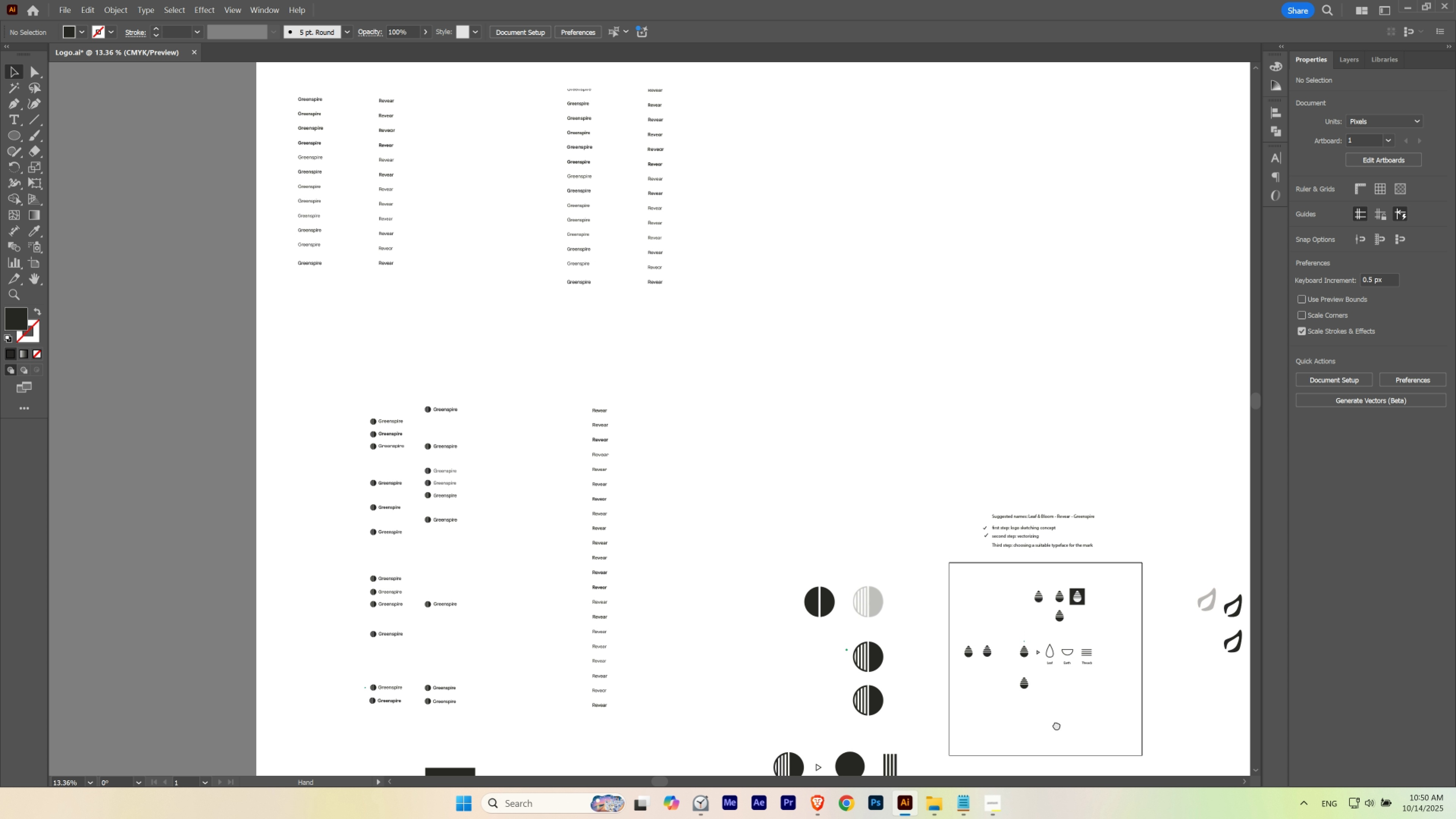 
hold_key(key=Space, duration=1.95)
 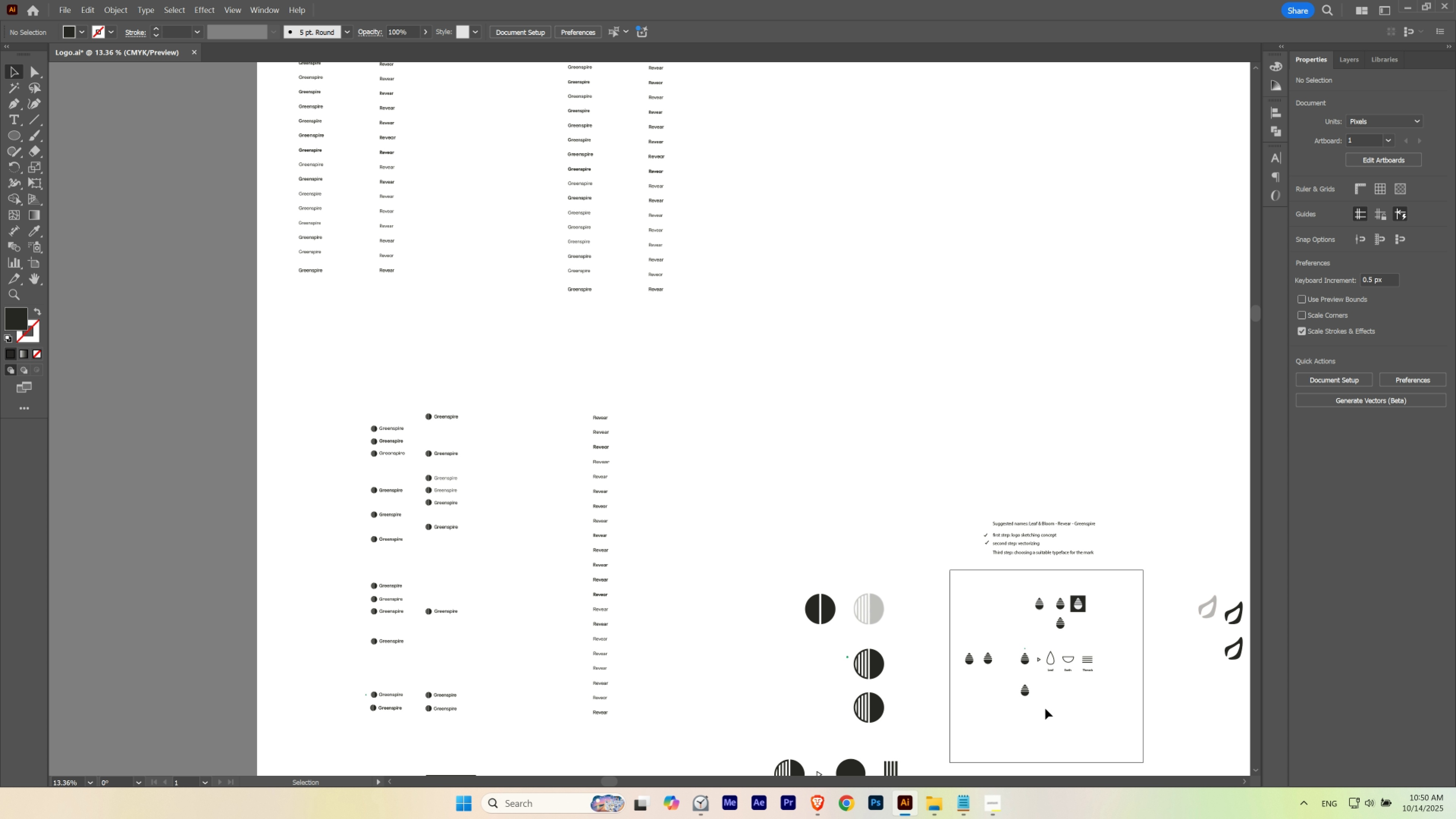 
hold_key(key=Space, duration=0.35)
 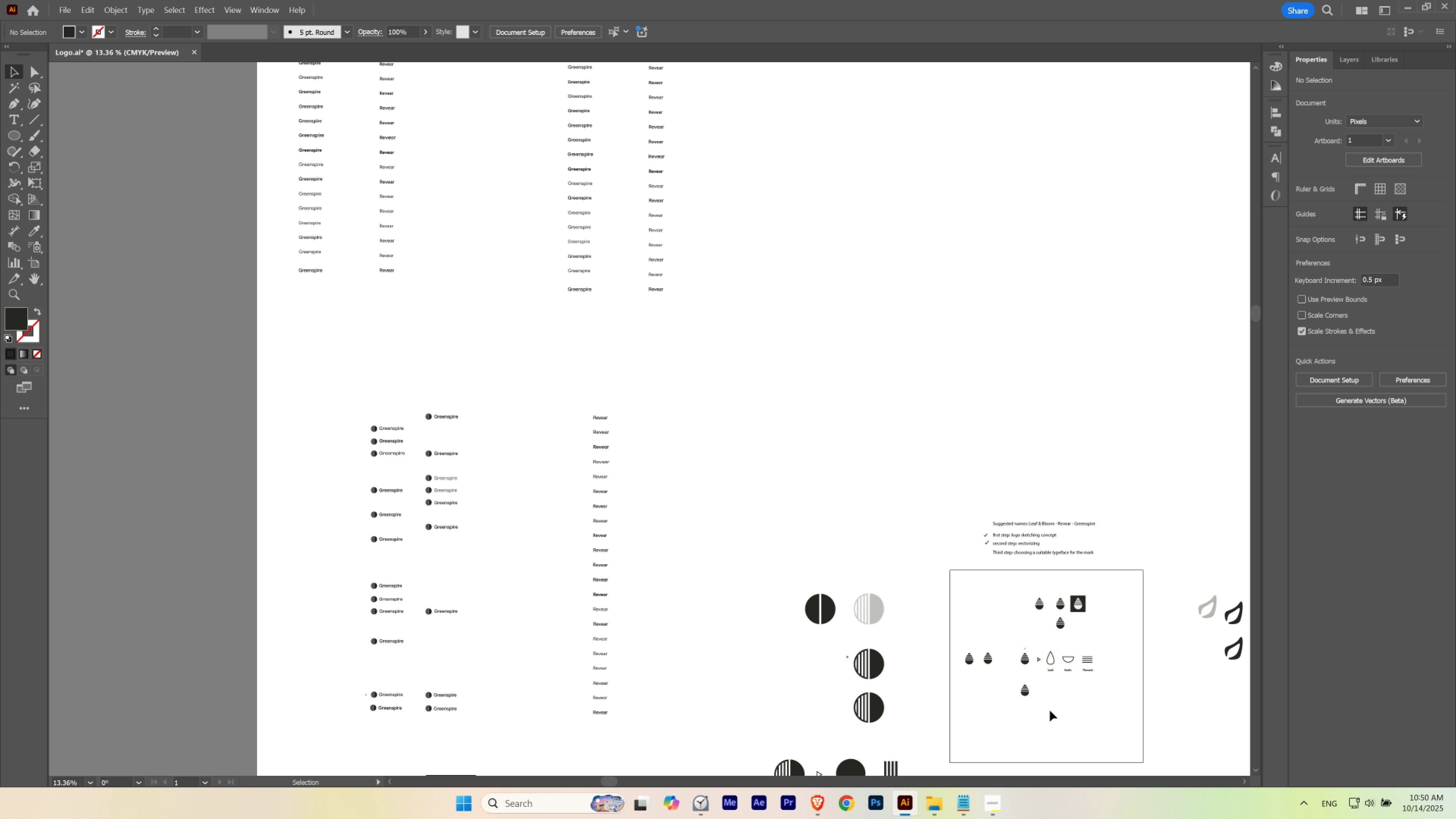 
left_click([1053, 711])
 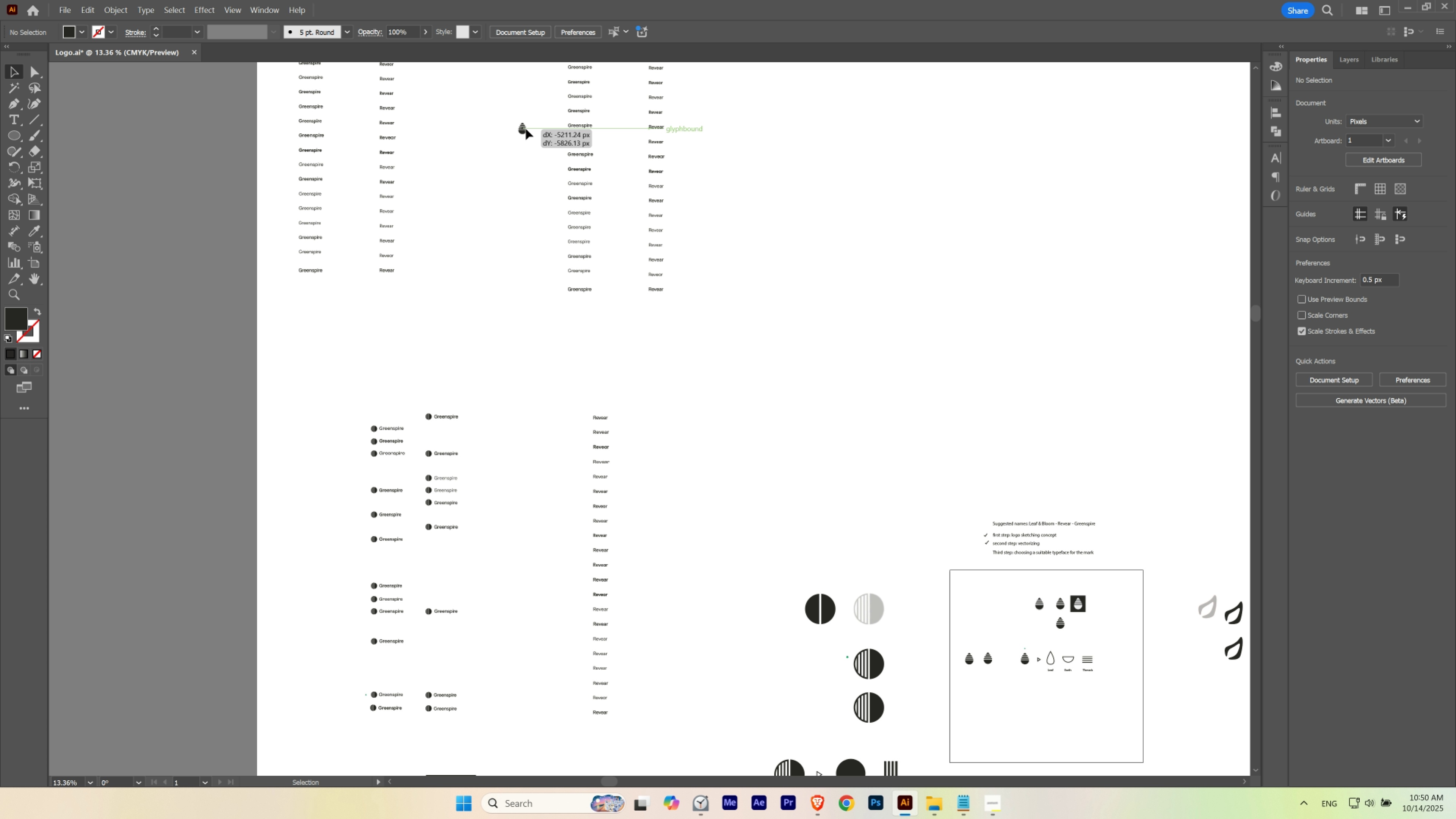 
hold_key(key=Space, duration=1.02)
 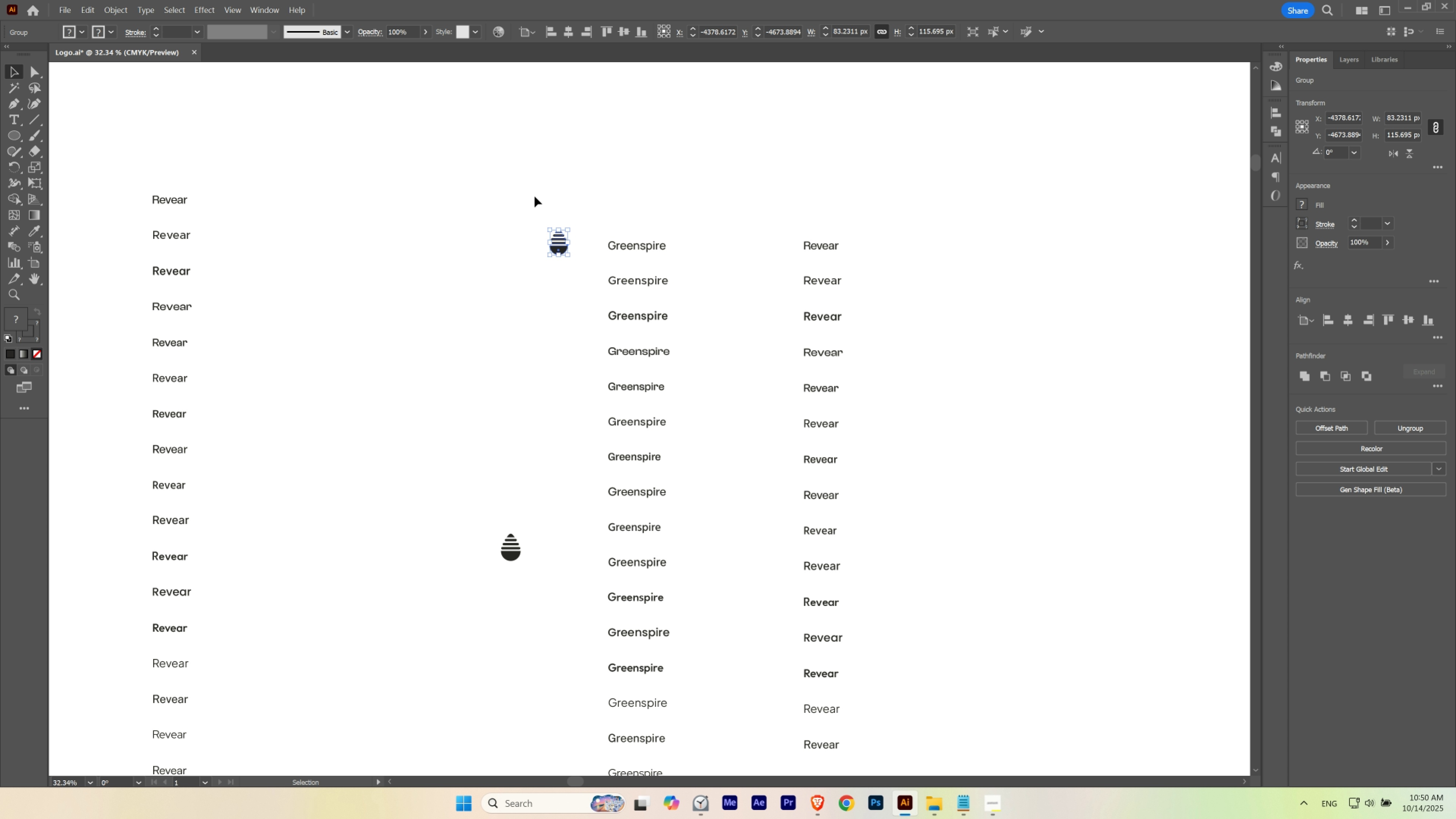 
hold_key(key=ControlLeft, duration=0.39)
 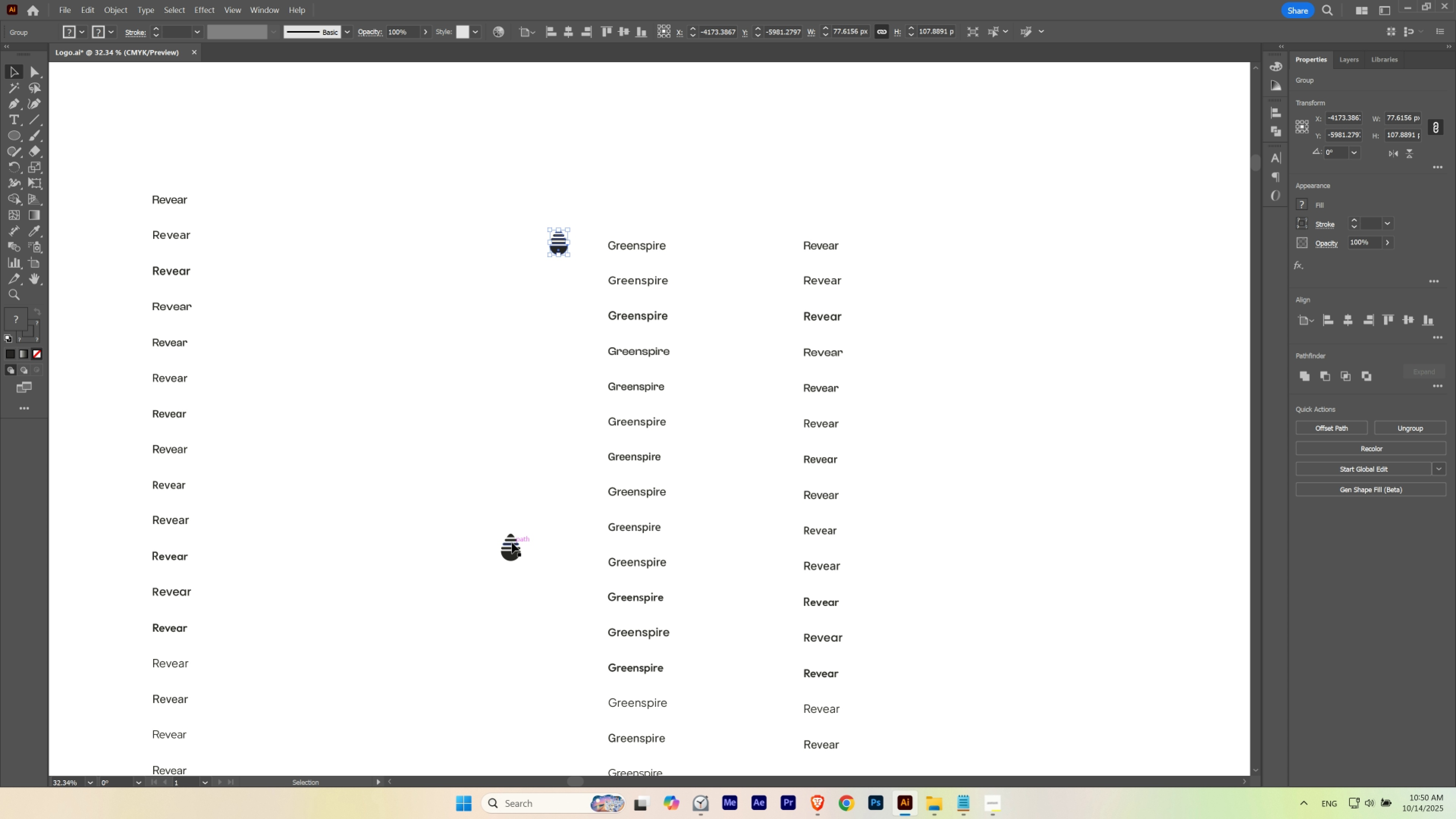 
key(Delete)
 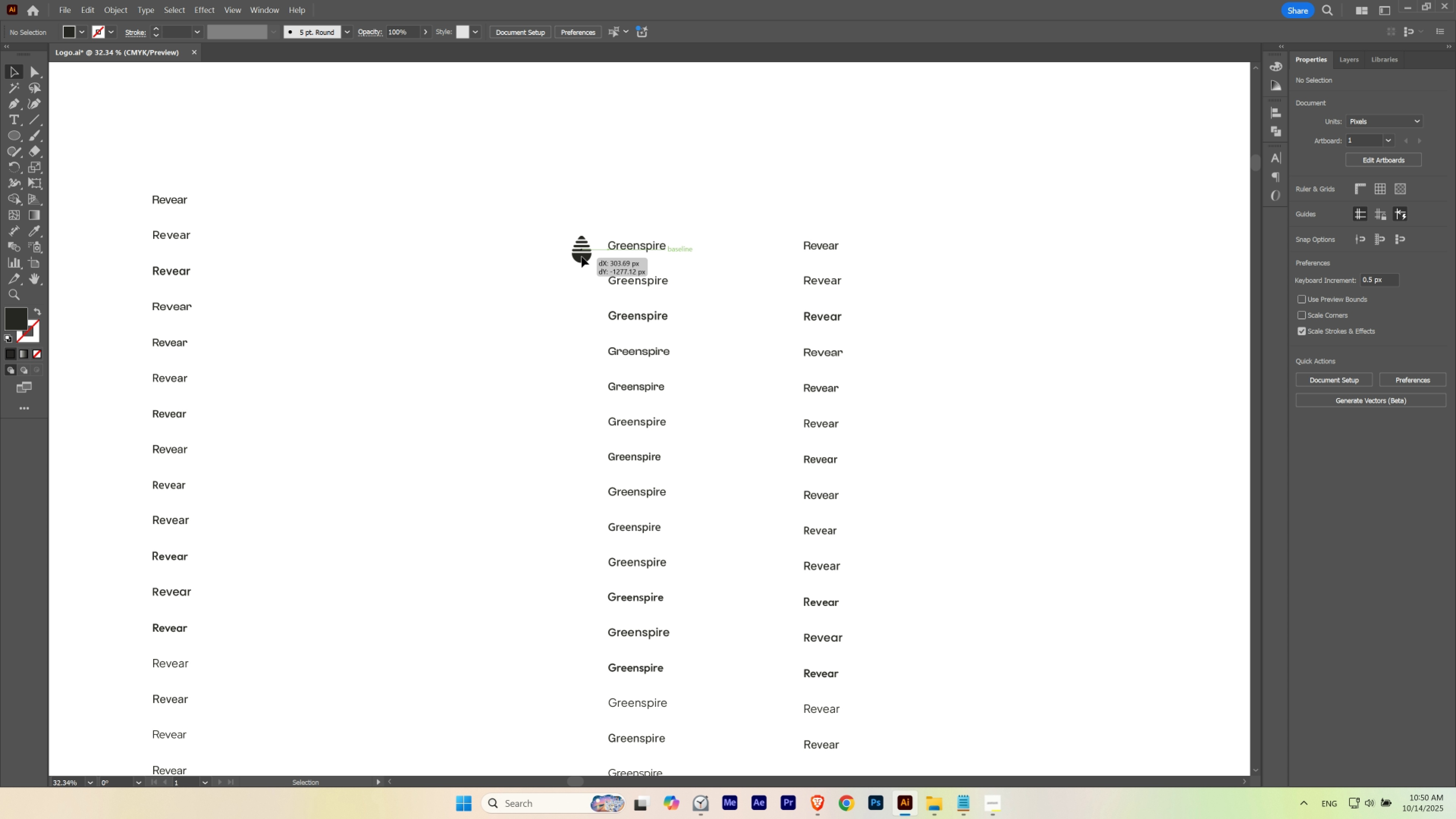 
hold_key(key=ControlLeft, duration=0.54)
 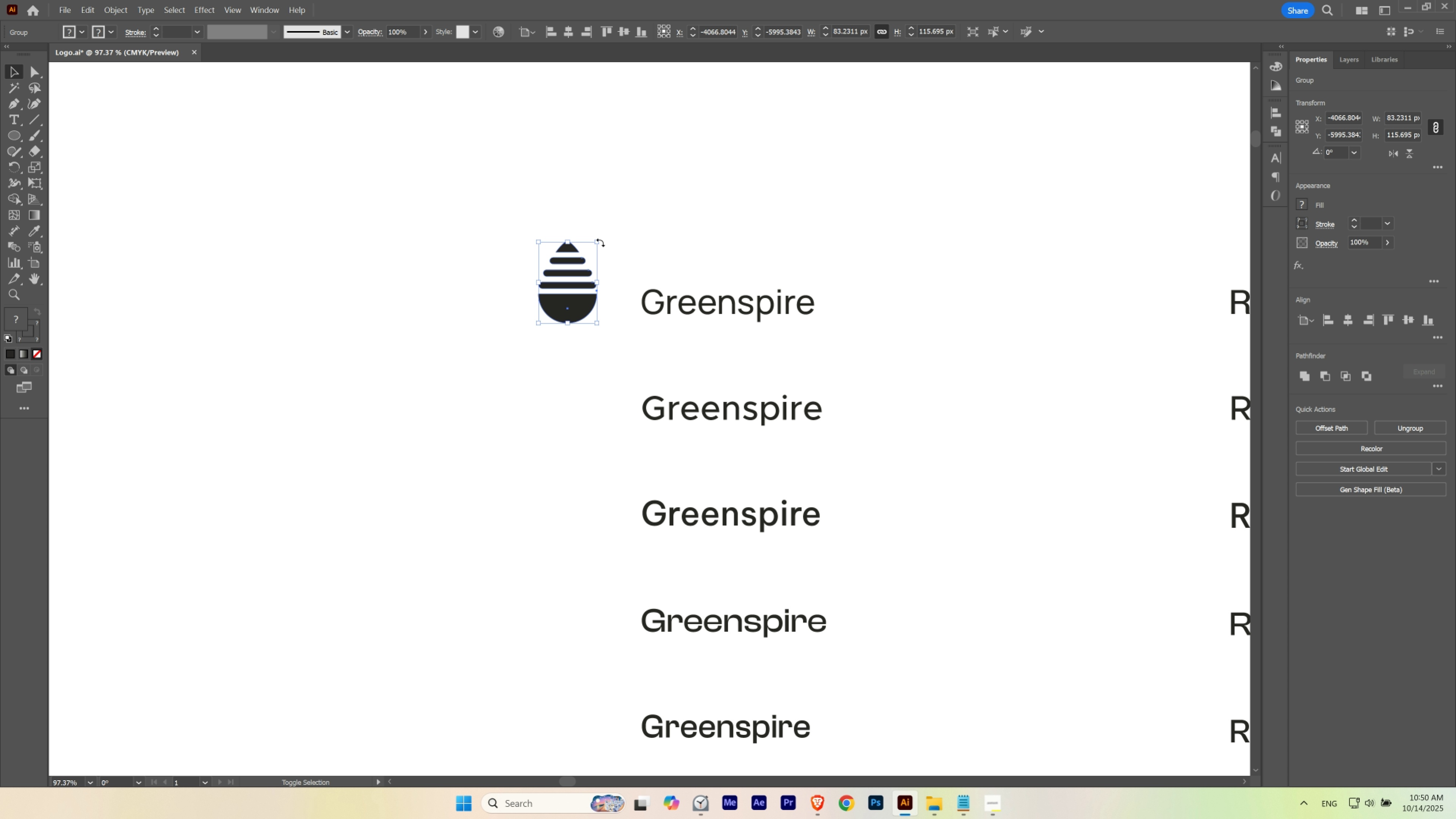 
hold_key(key=Space, duration=0.51)
 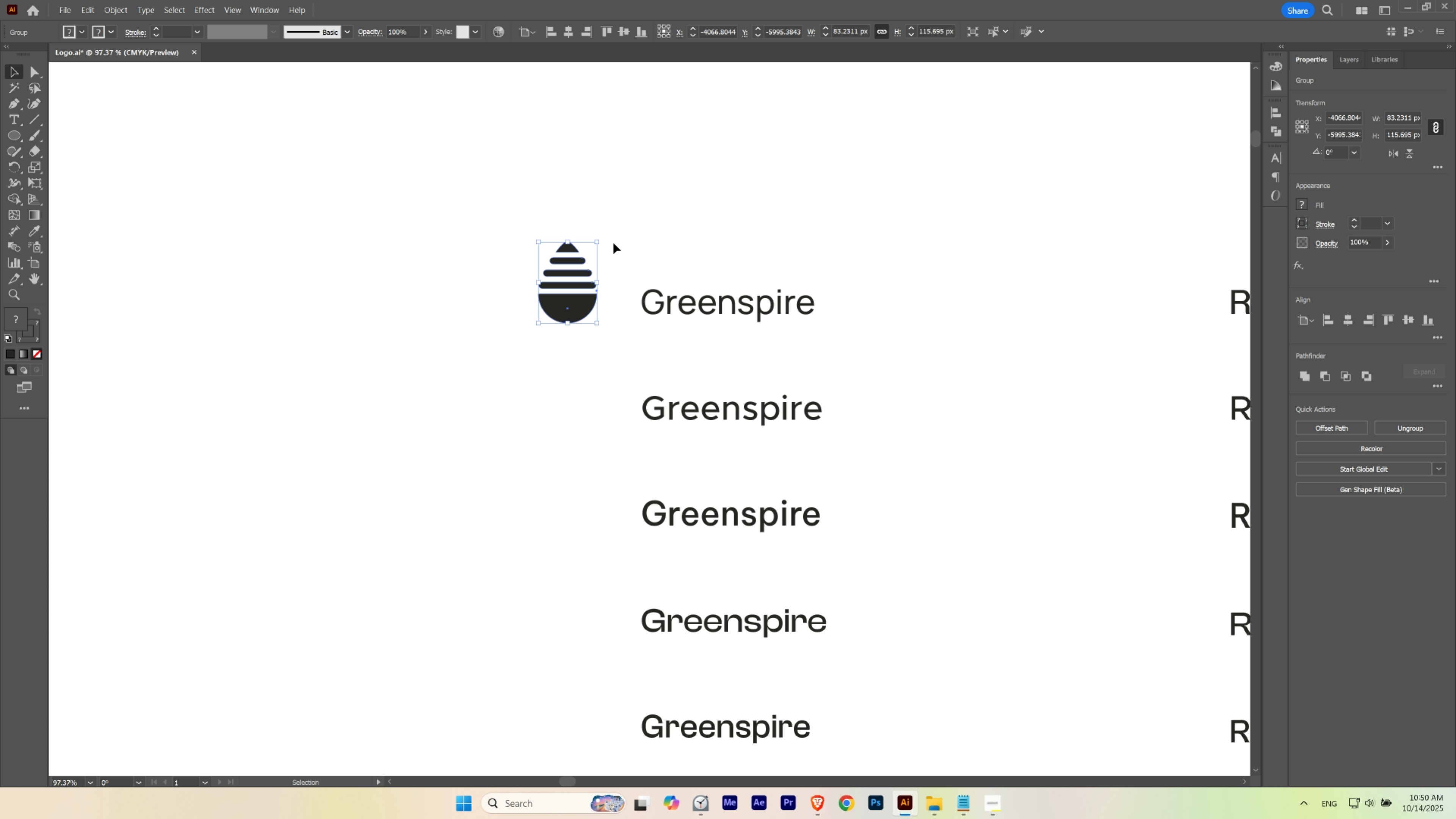 
hold_key(key=ShiftLeft, duration=1.53)
 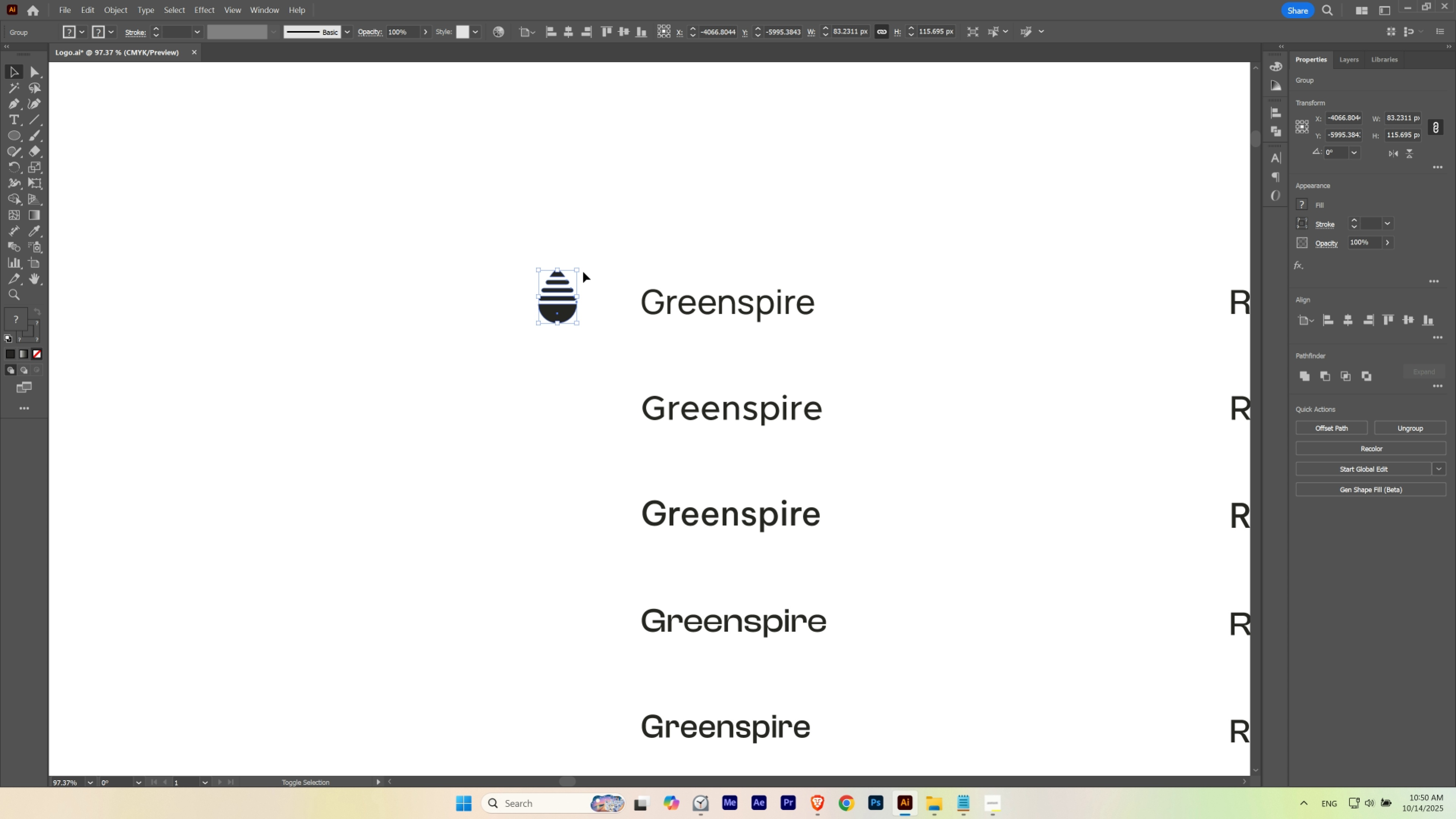 
key(Shift+ShiftLeft)
 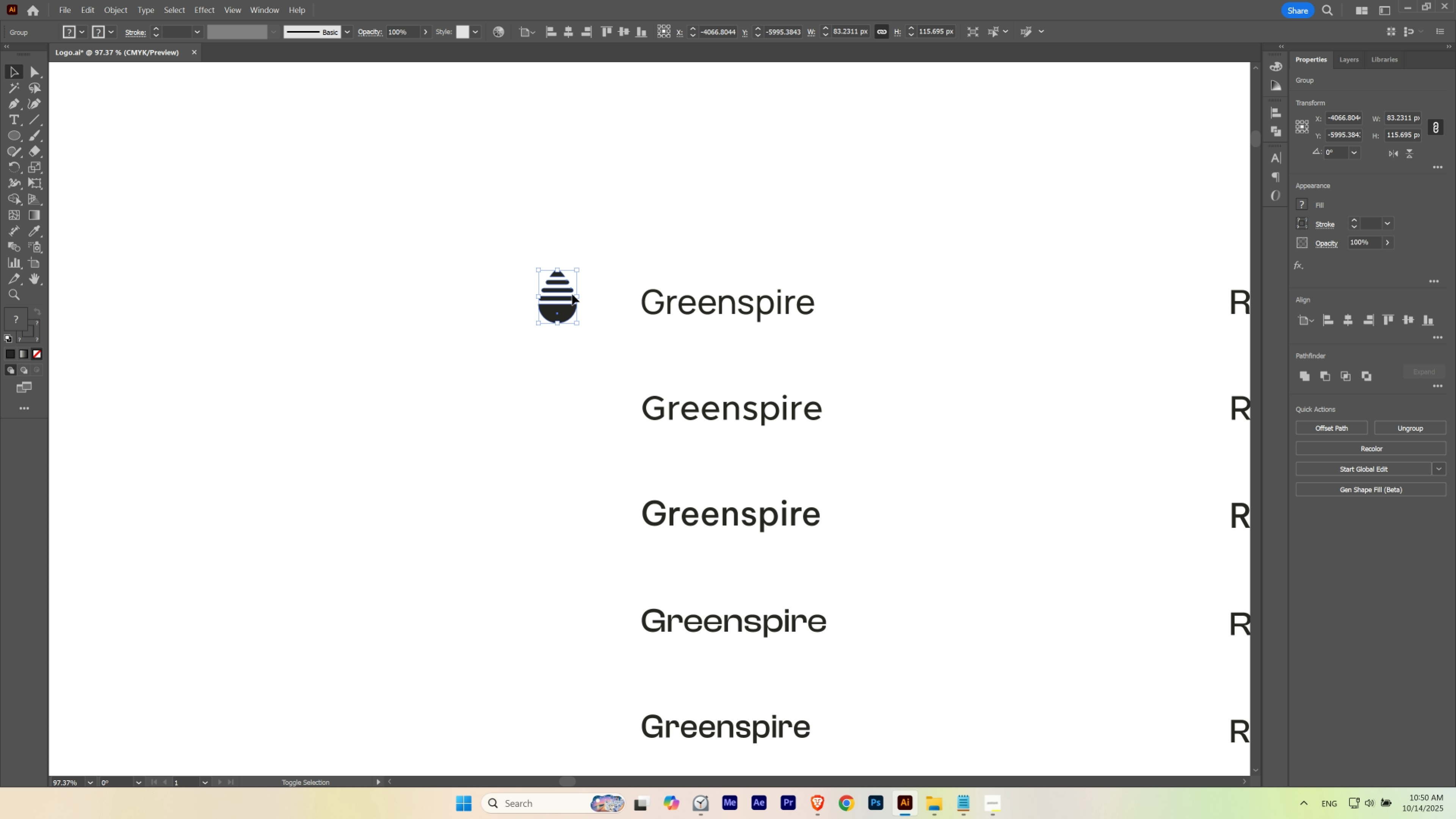 
key(Shift+ShiftLeft)
 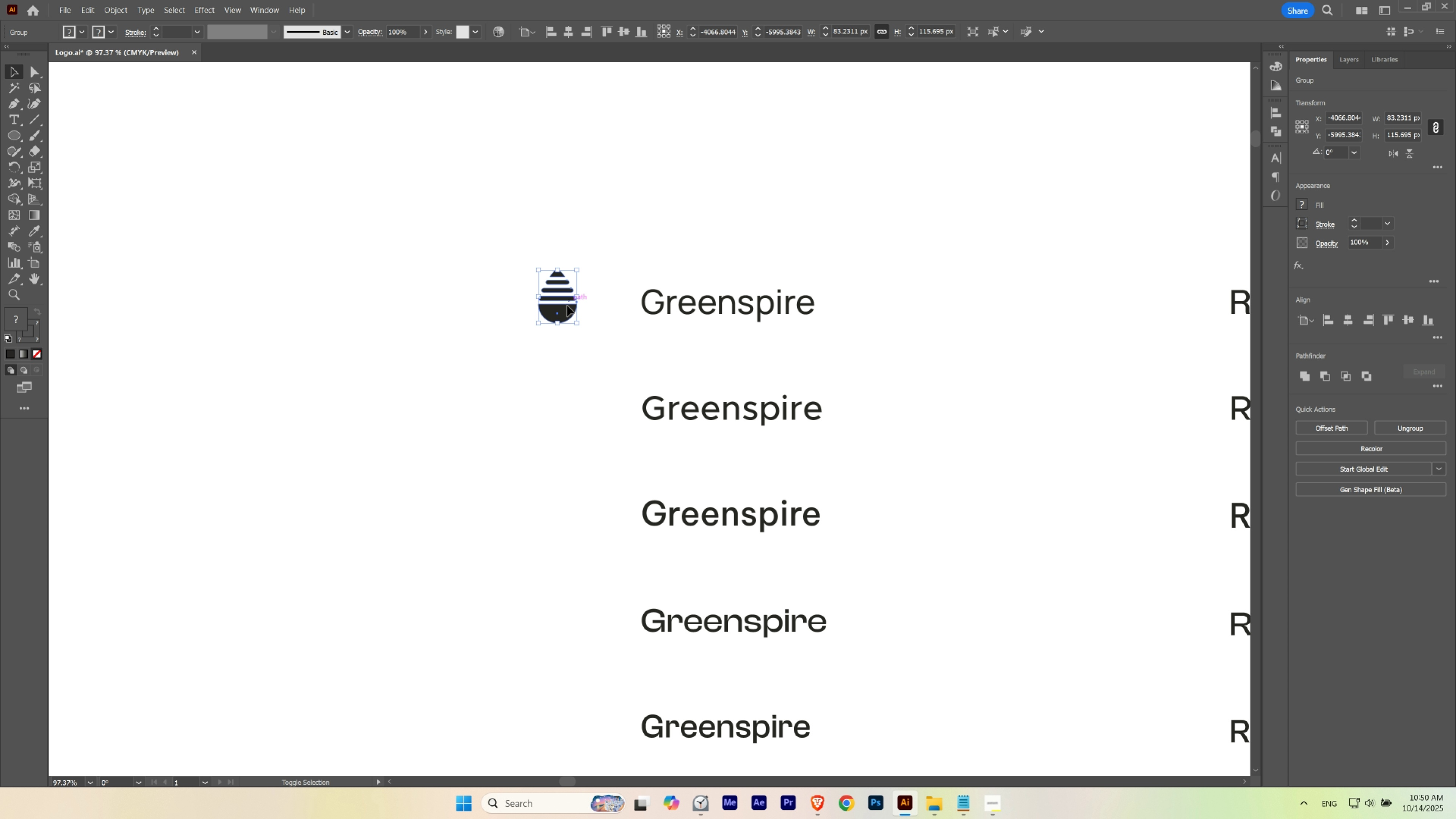 
key(Shift+ShiftLeft)
 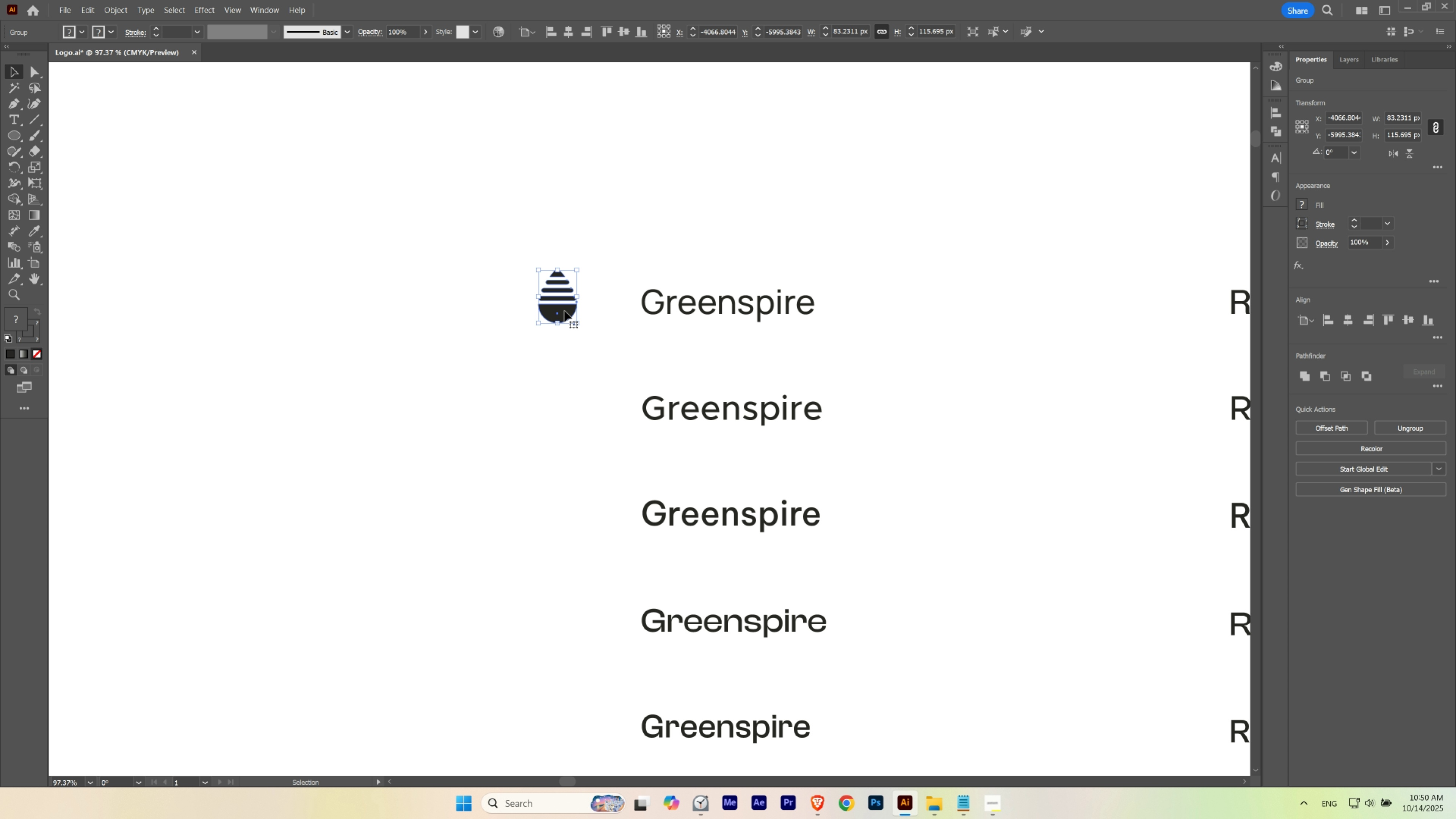 
key(Shift+ShiftLeft)
 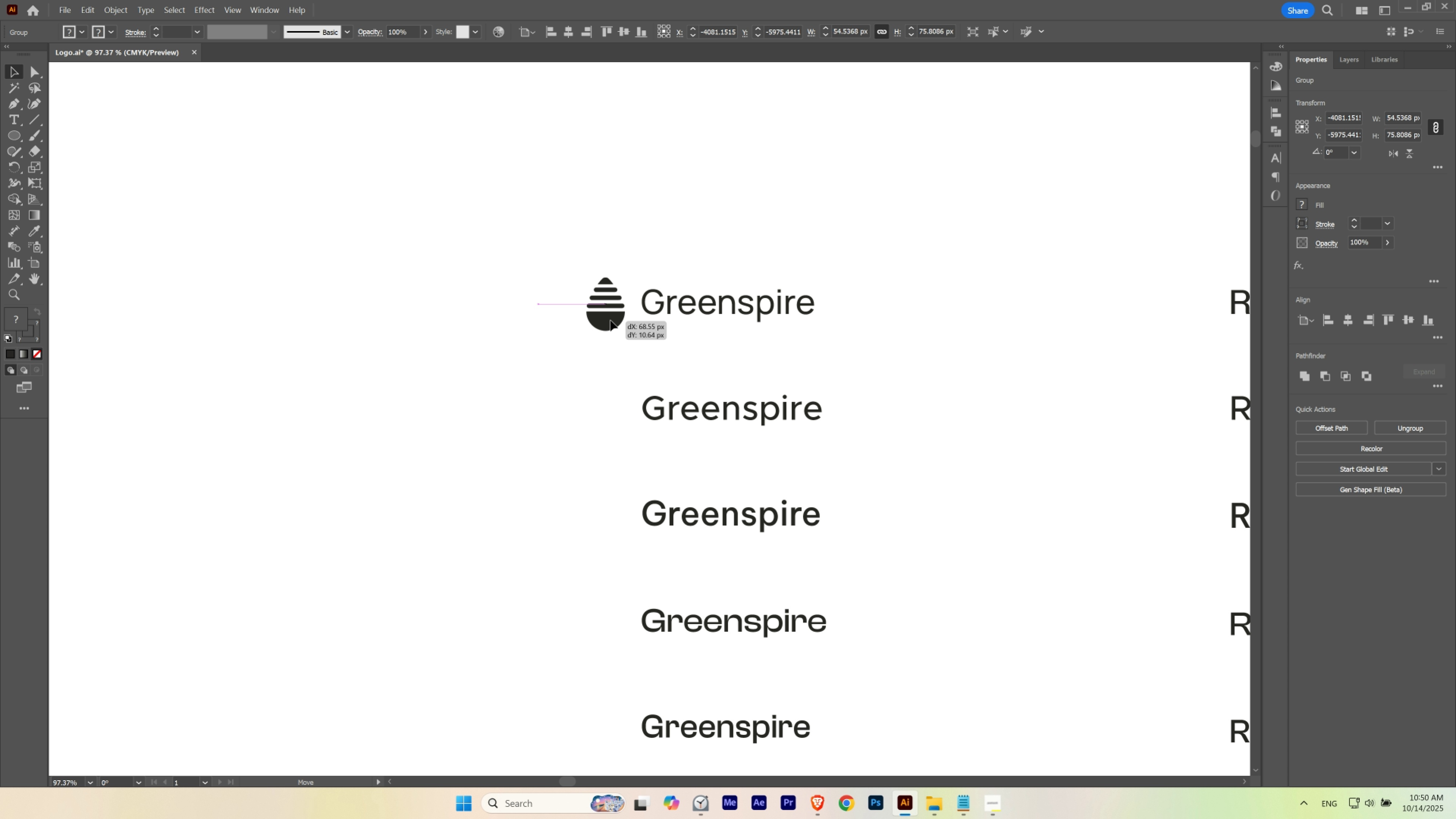 
key(Control+ControlLeft)
 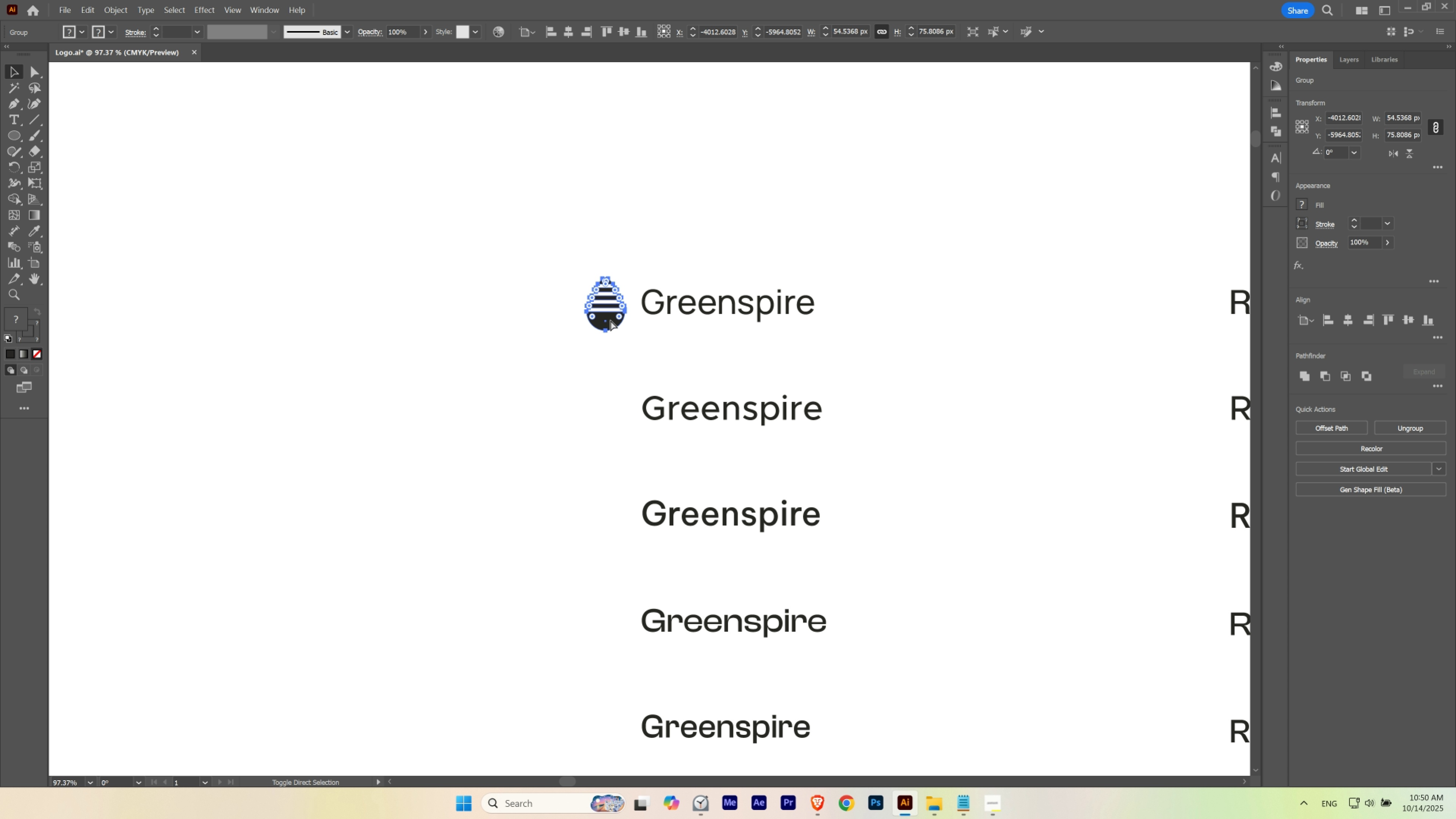 
key(Control+Shift+ShiftLeft)
 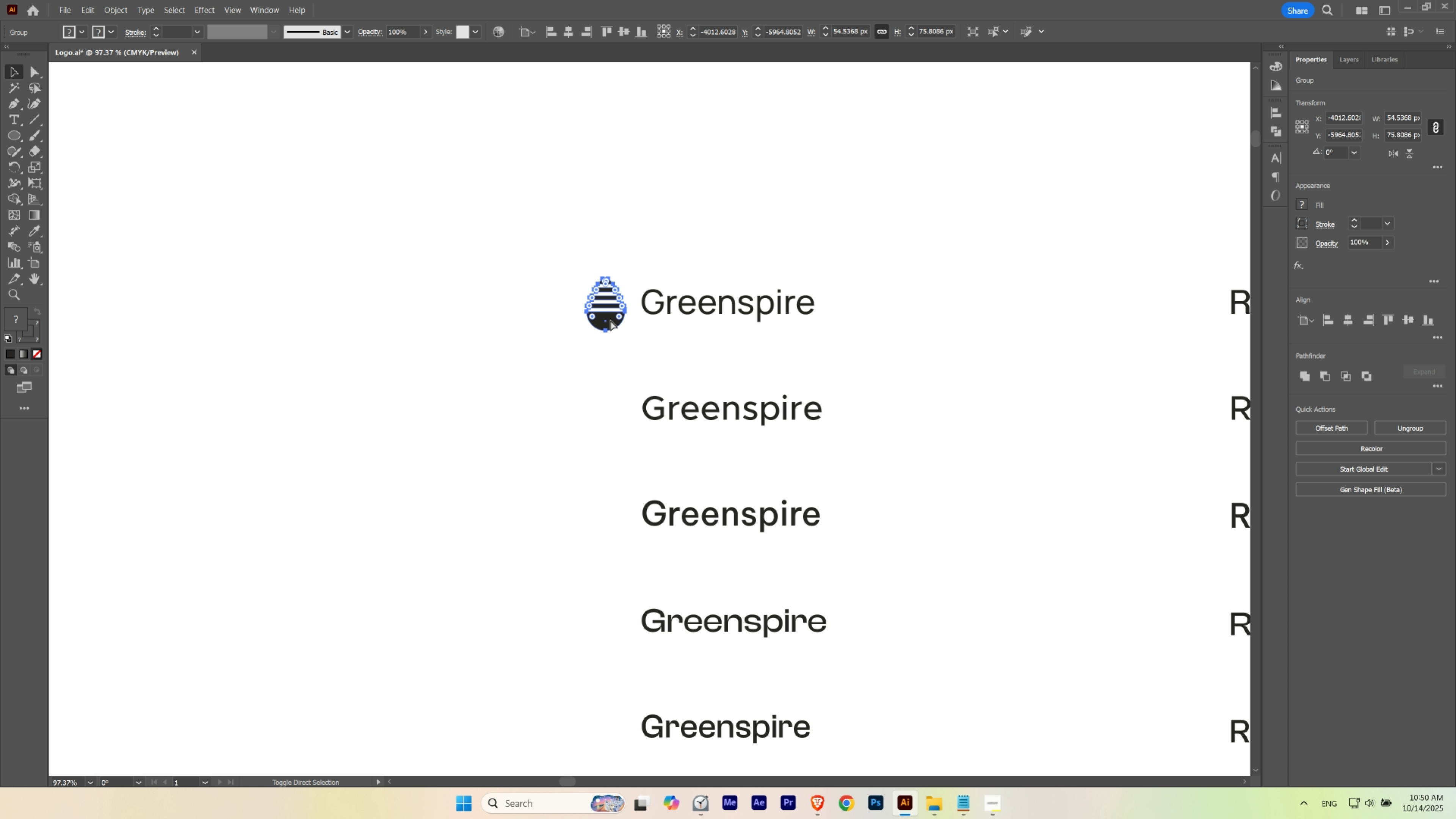 
key(Control+Shift+B)
 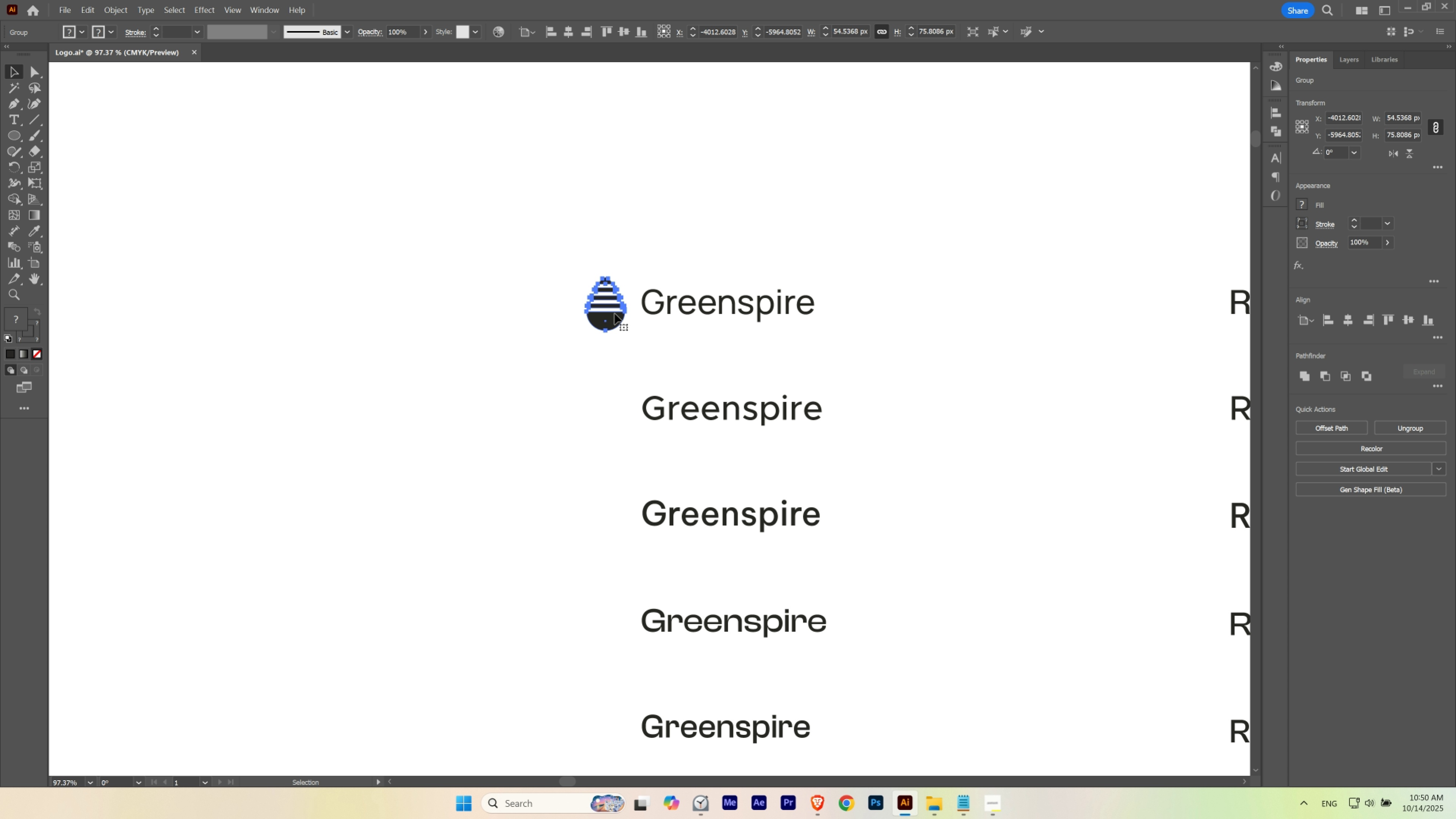 
key(Control+ControlLeft)
 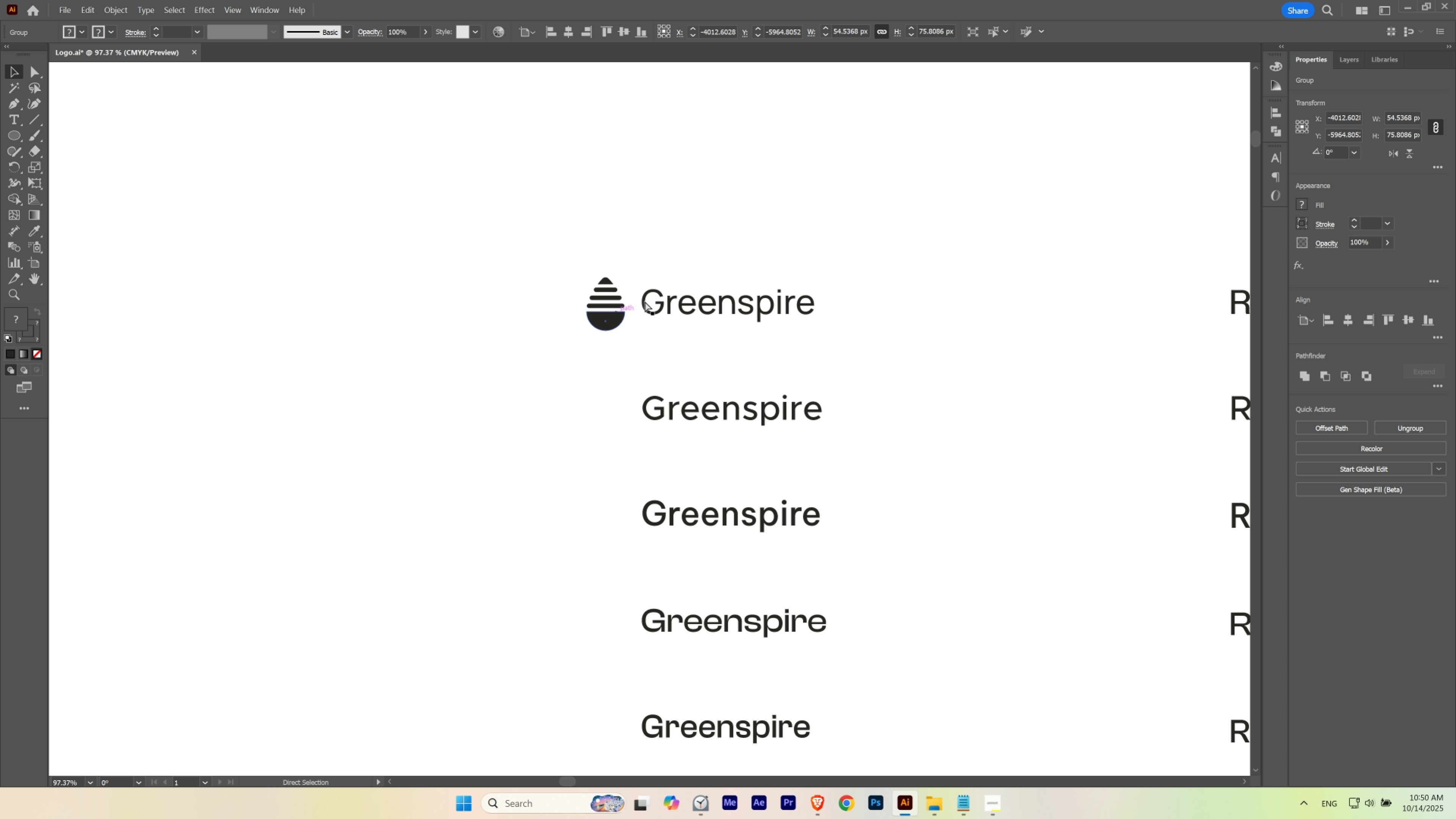 
key(Control+H)
 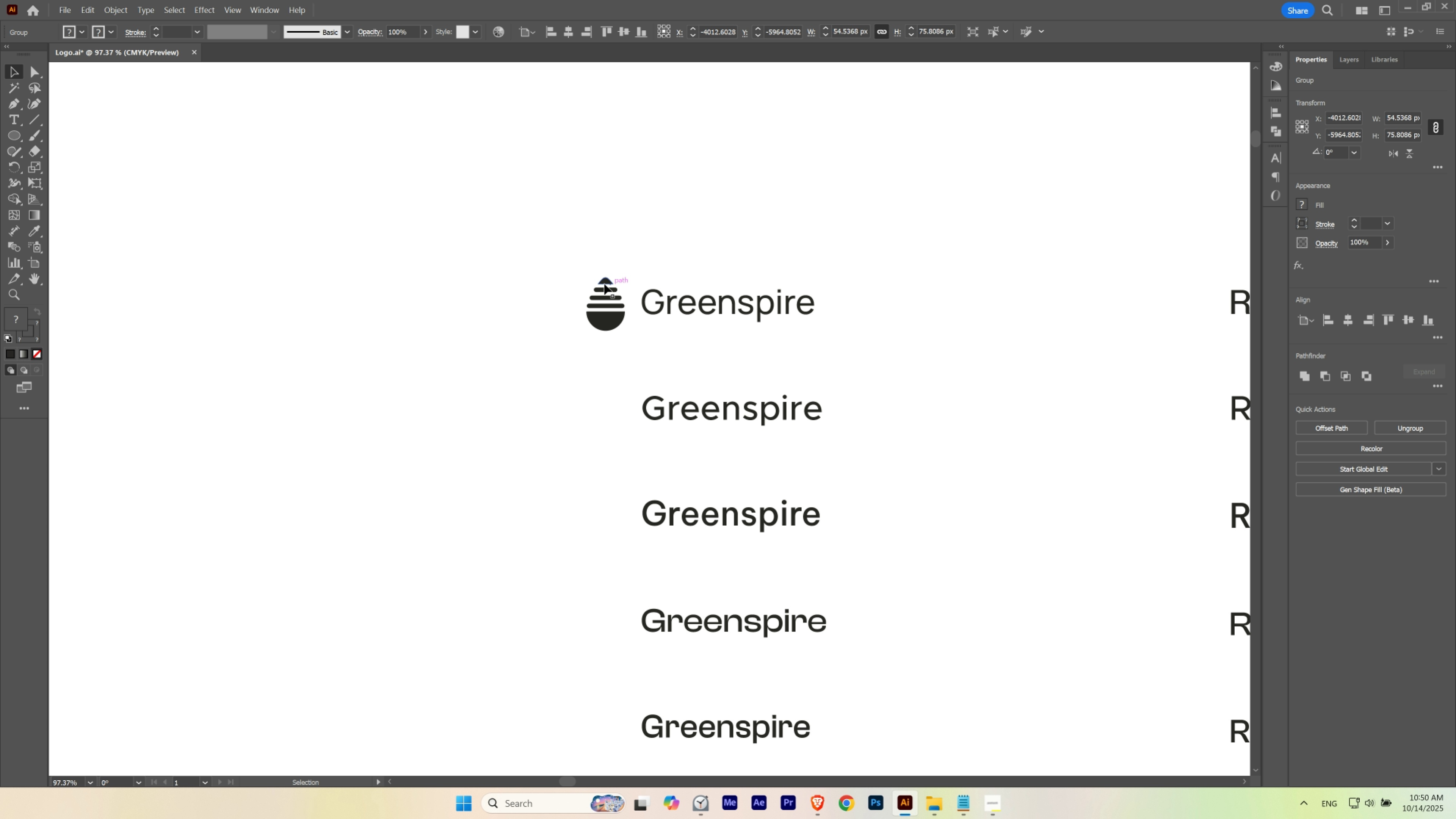 
hold_key(key=ControlLeft, duration=0.42)
 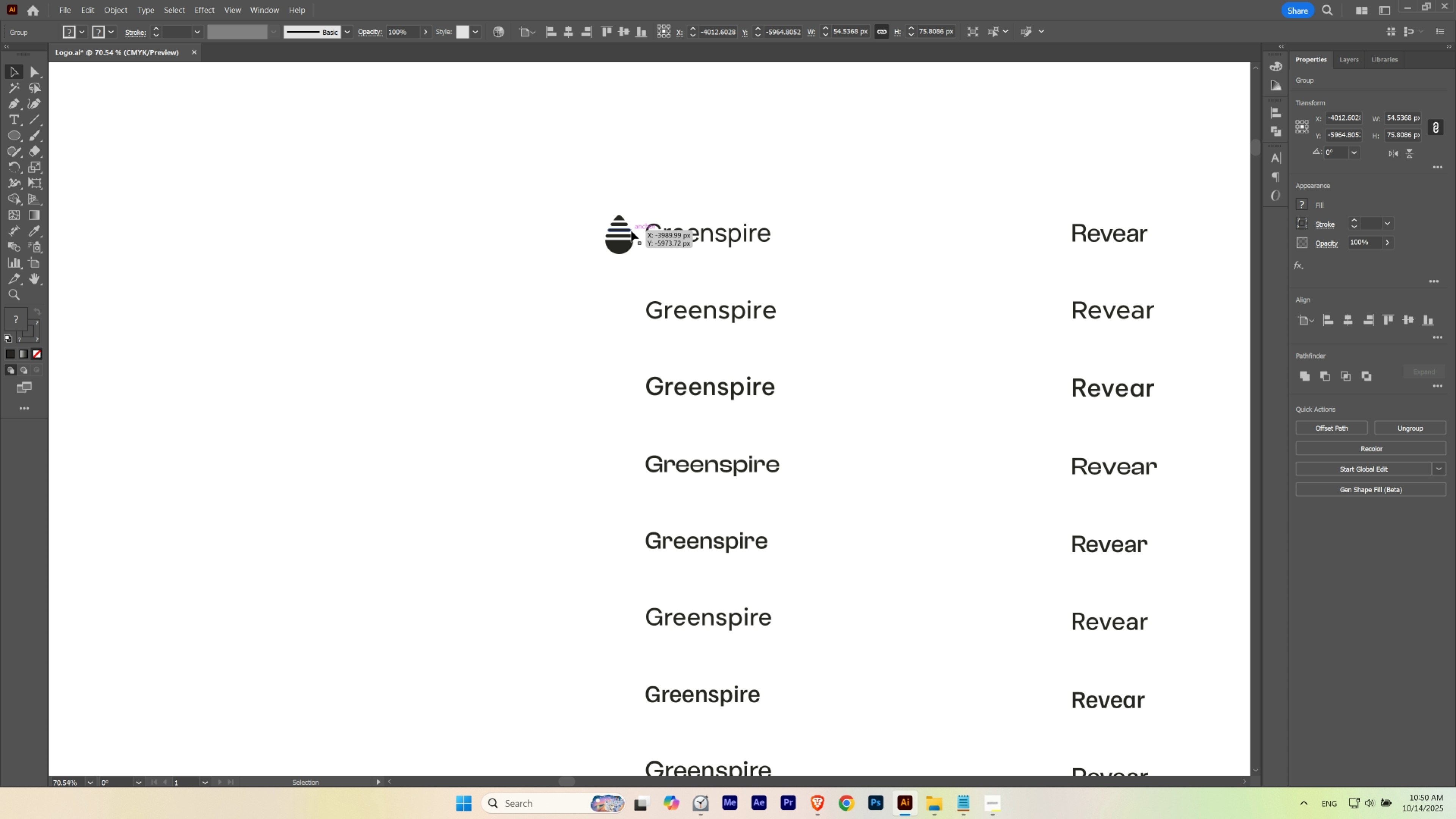 
hold_key(key=Space, duration=0.87)
 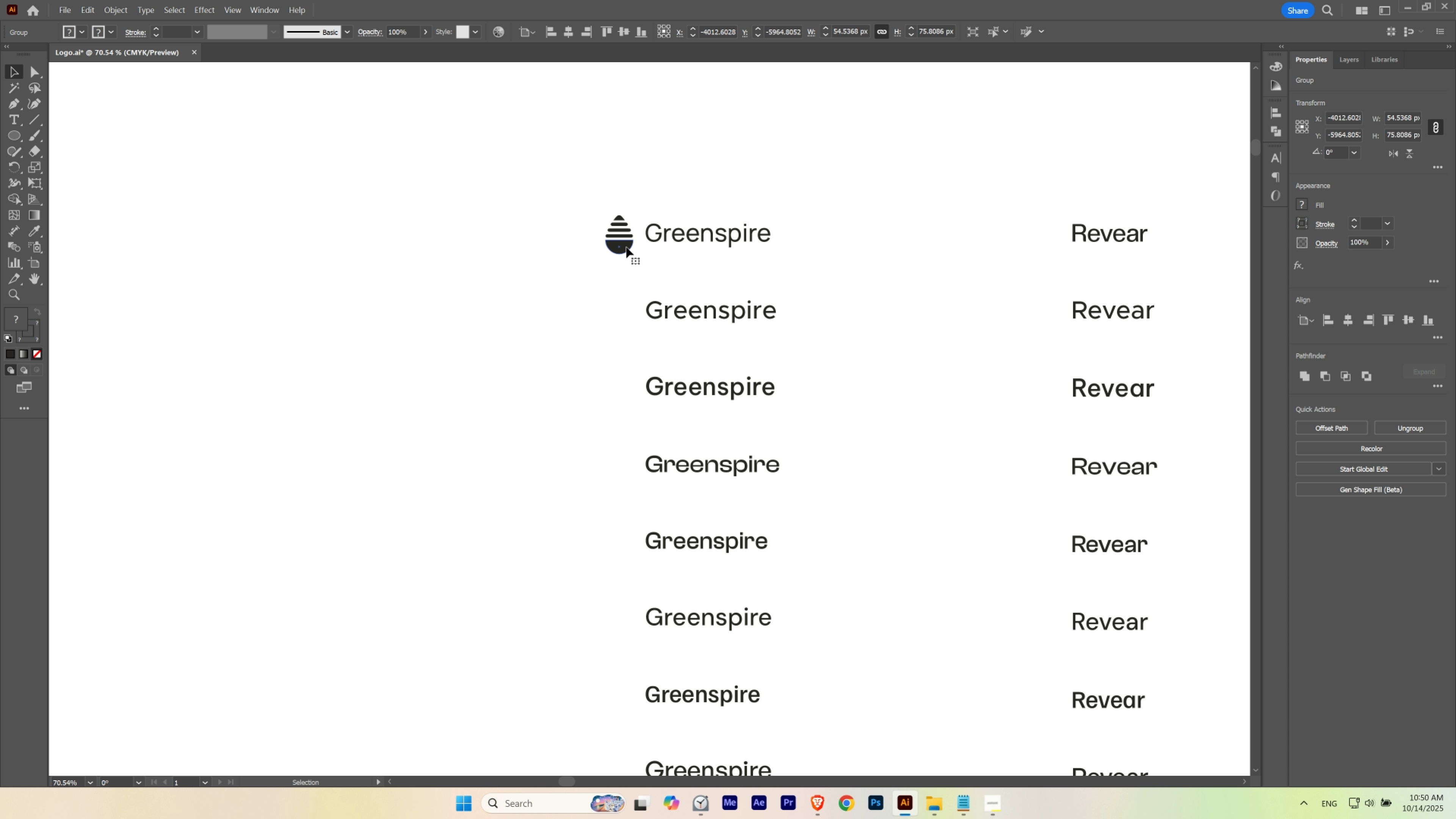 
key(V)
 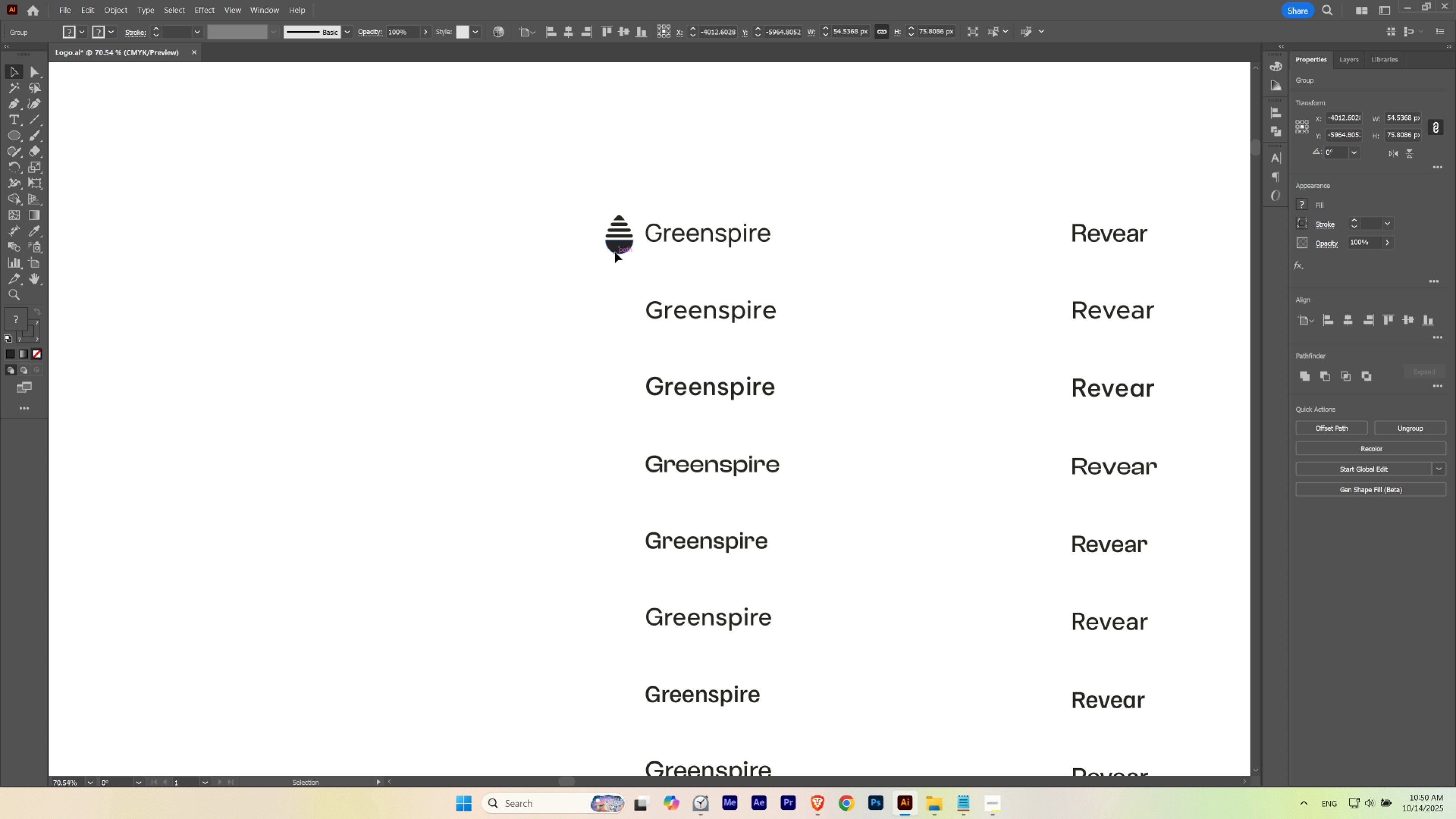 
left_click([615, 252])
 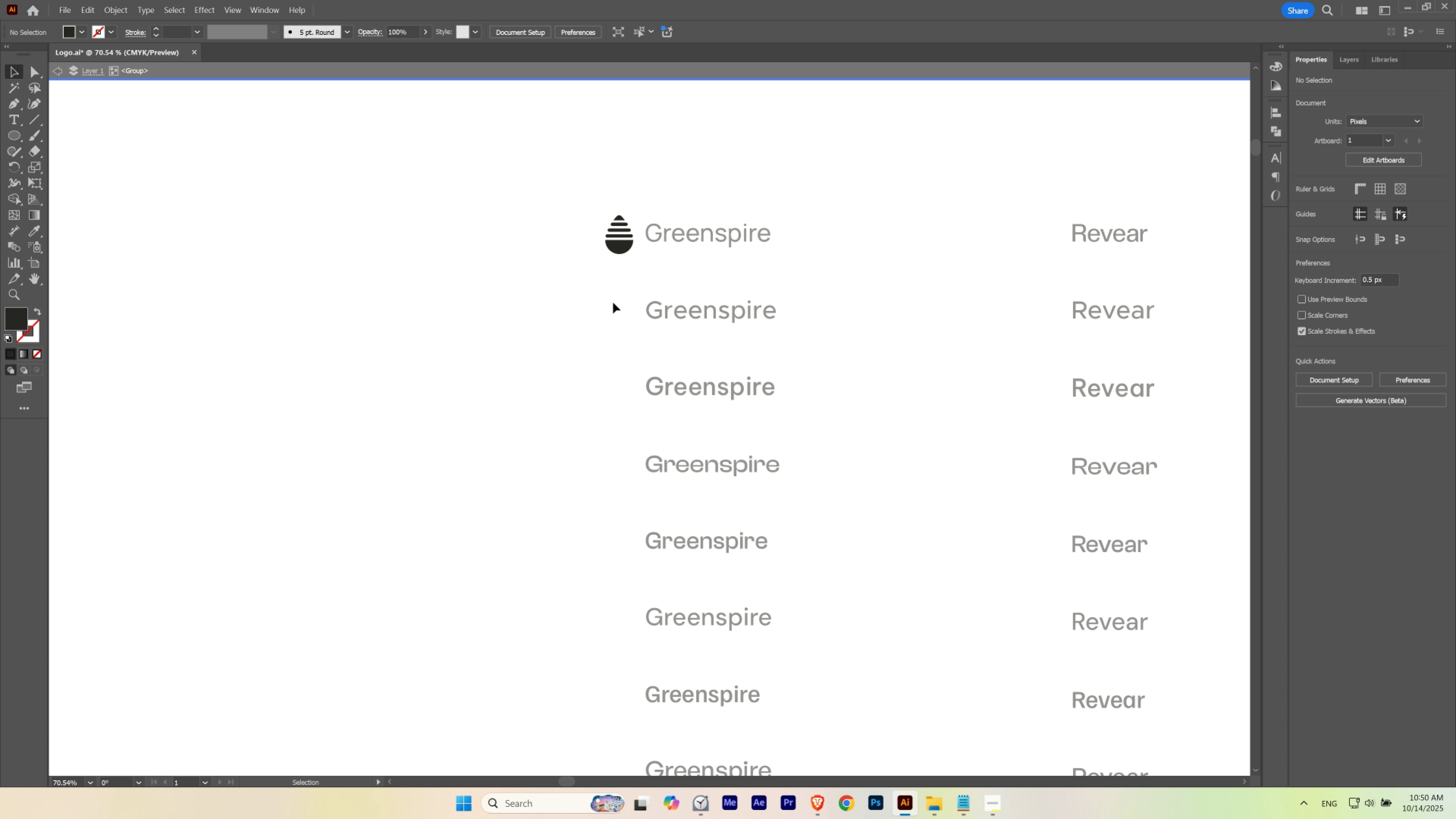 
key(Escape)
 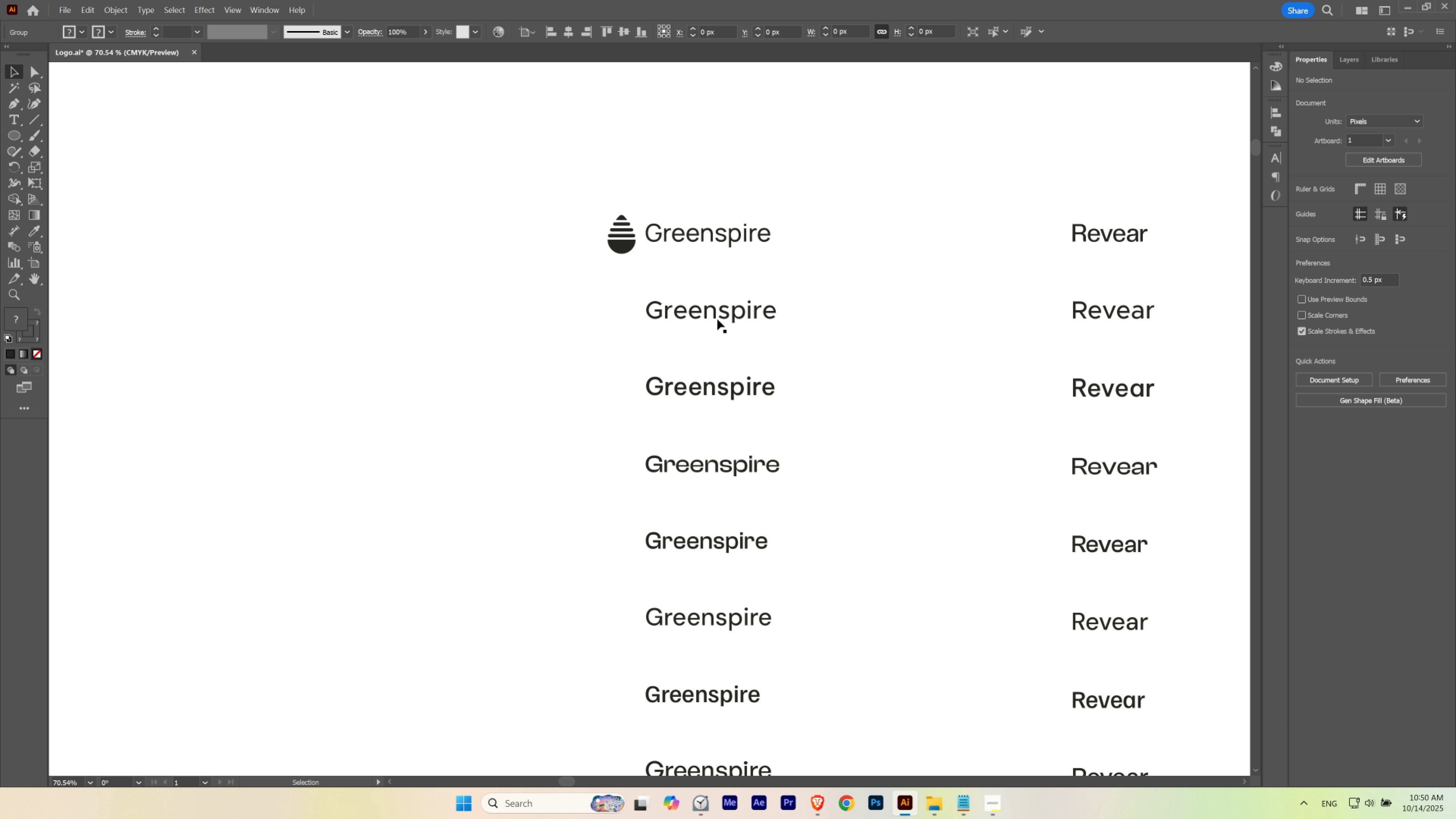 
key(V)
 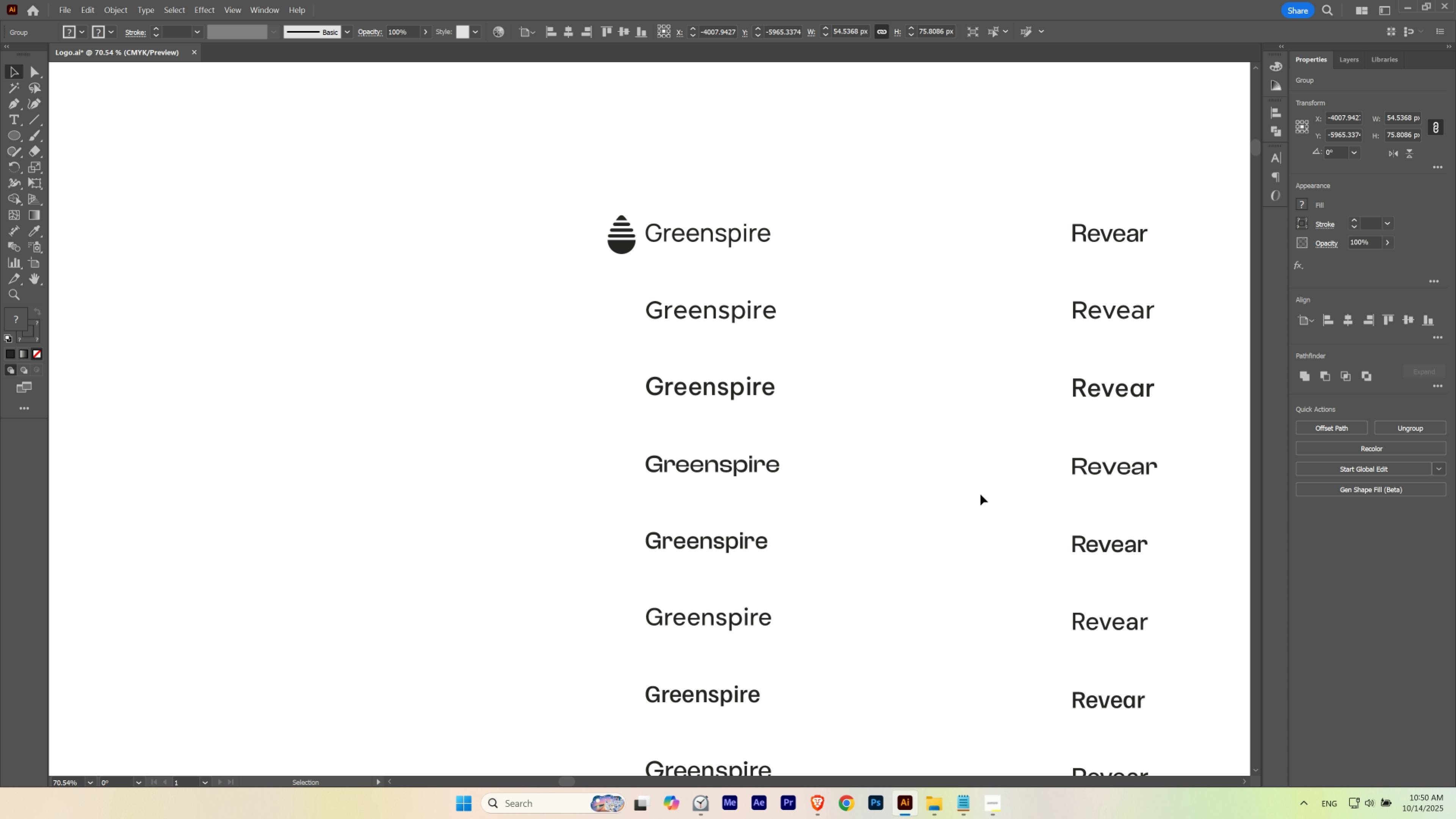 
key(ArrowDown)
 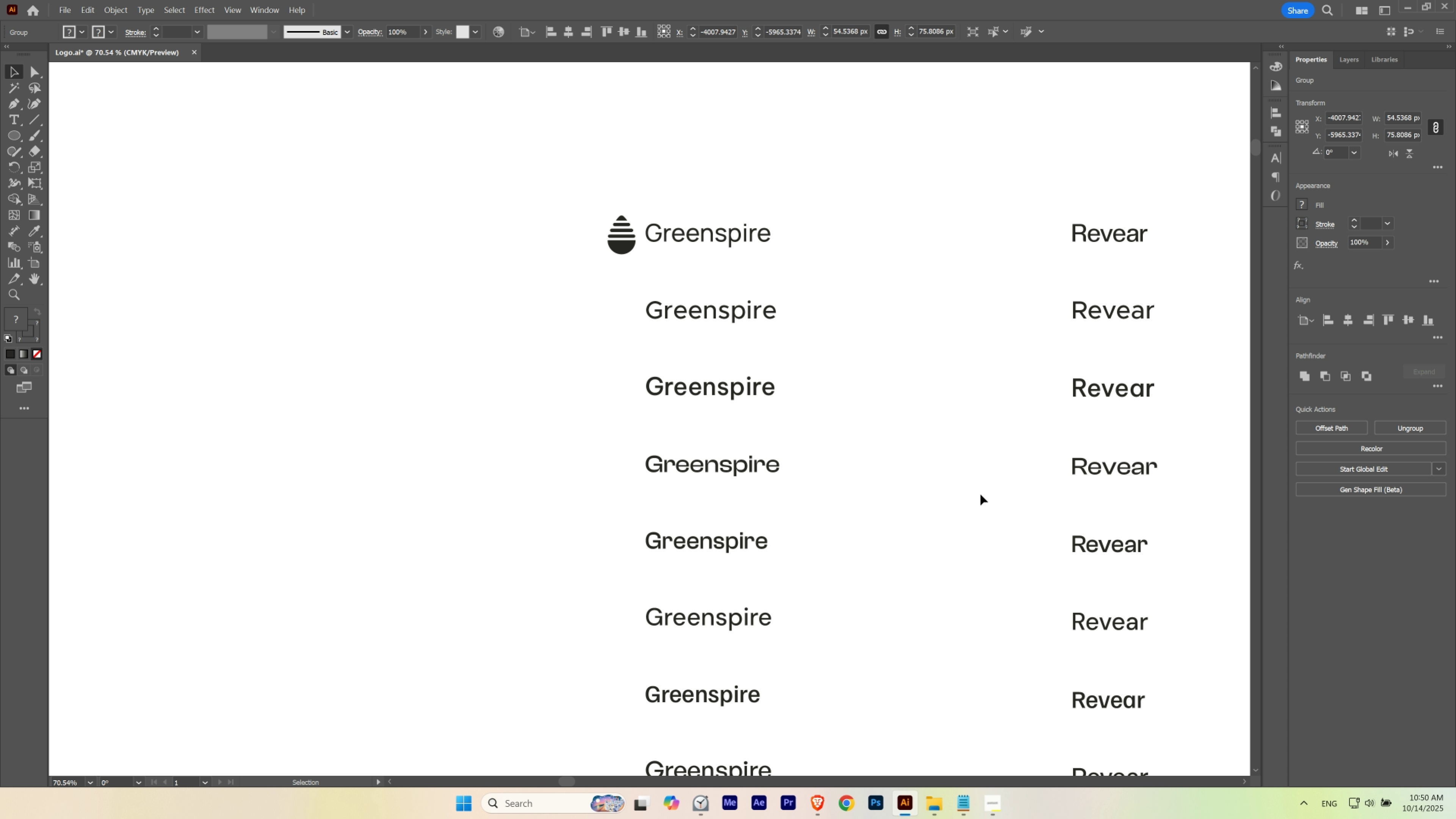 
key(ArrowDown)
 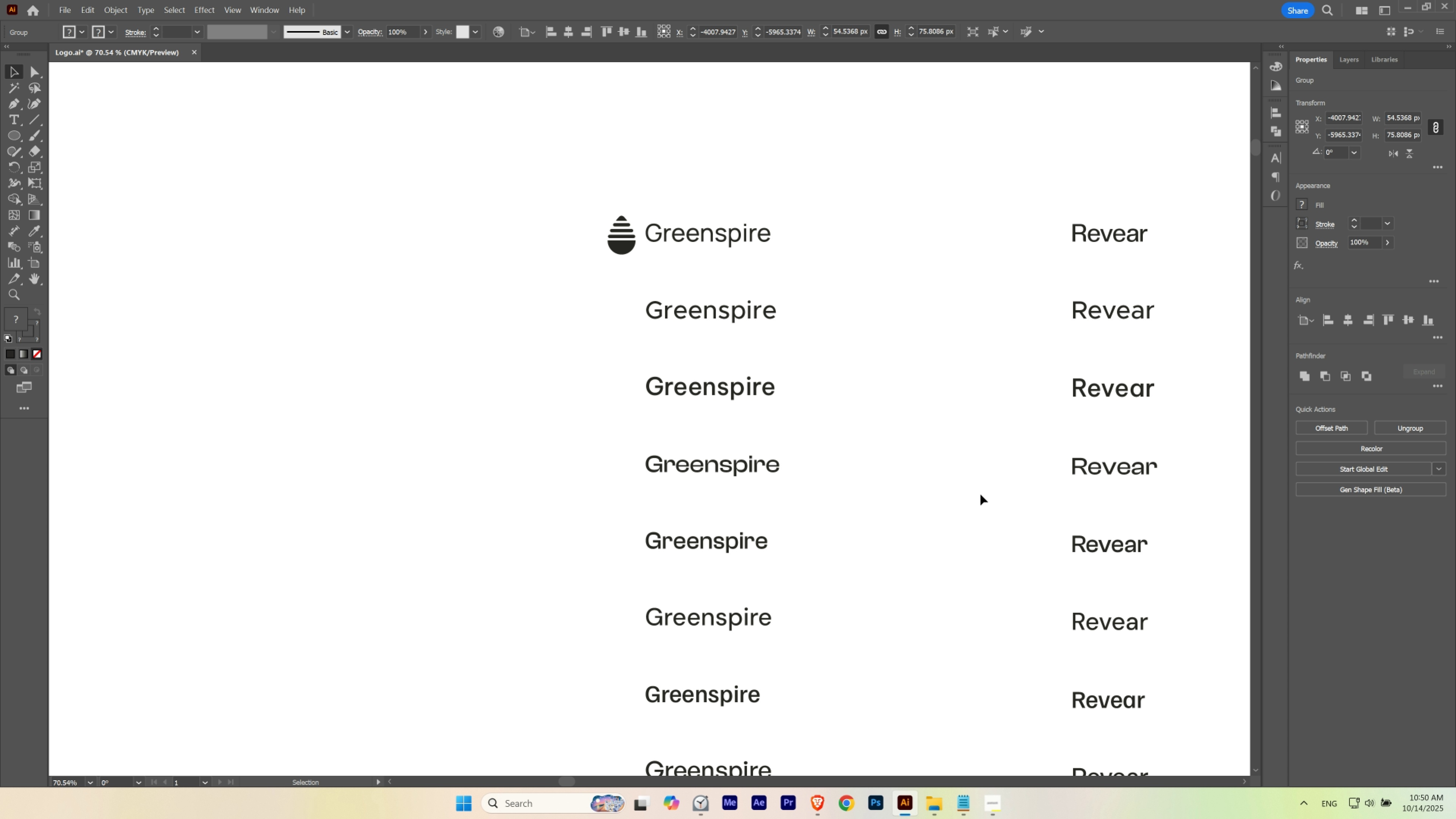 
key(ArrowDown)
 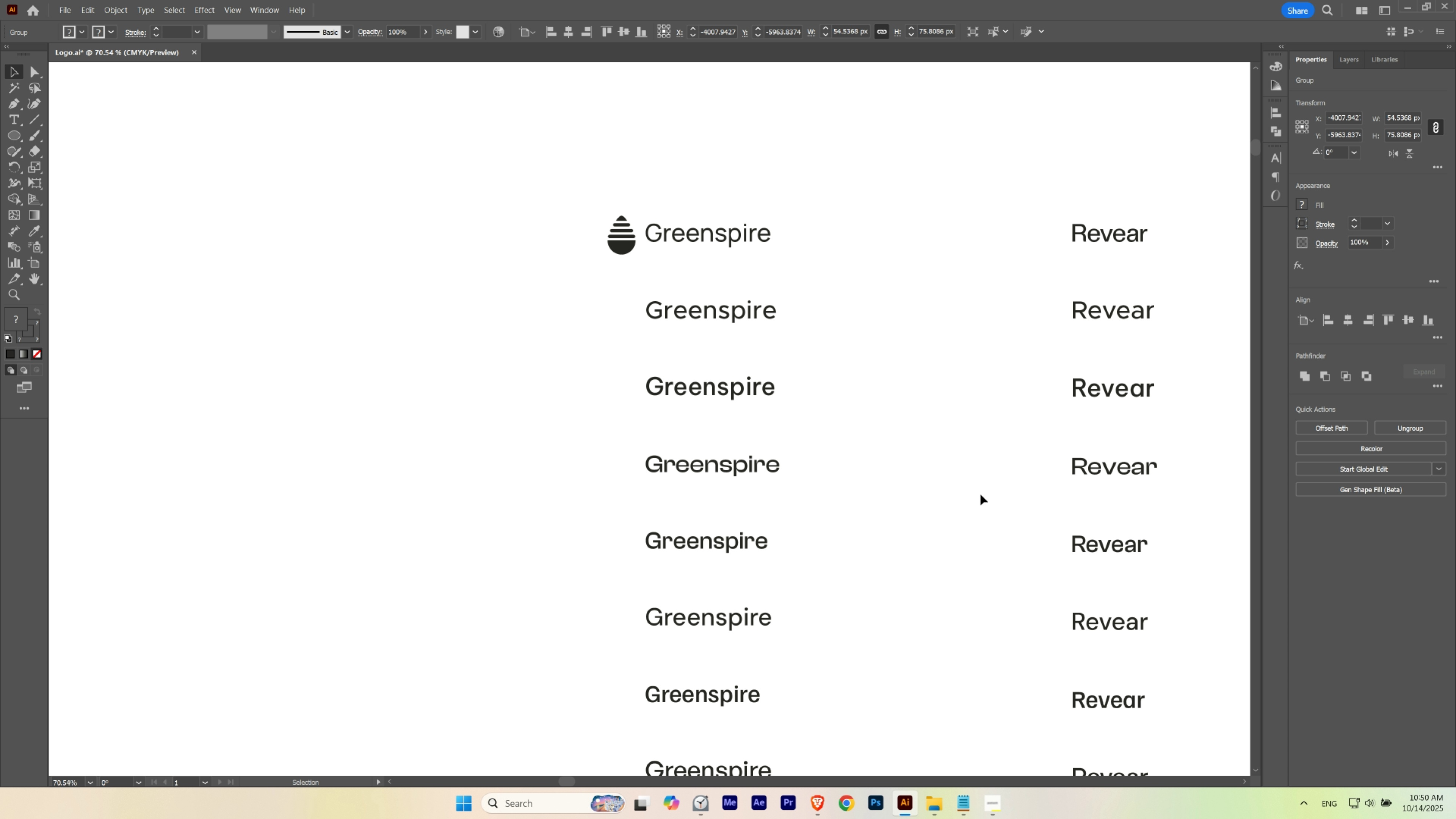 
key(ArrowUp)
 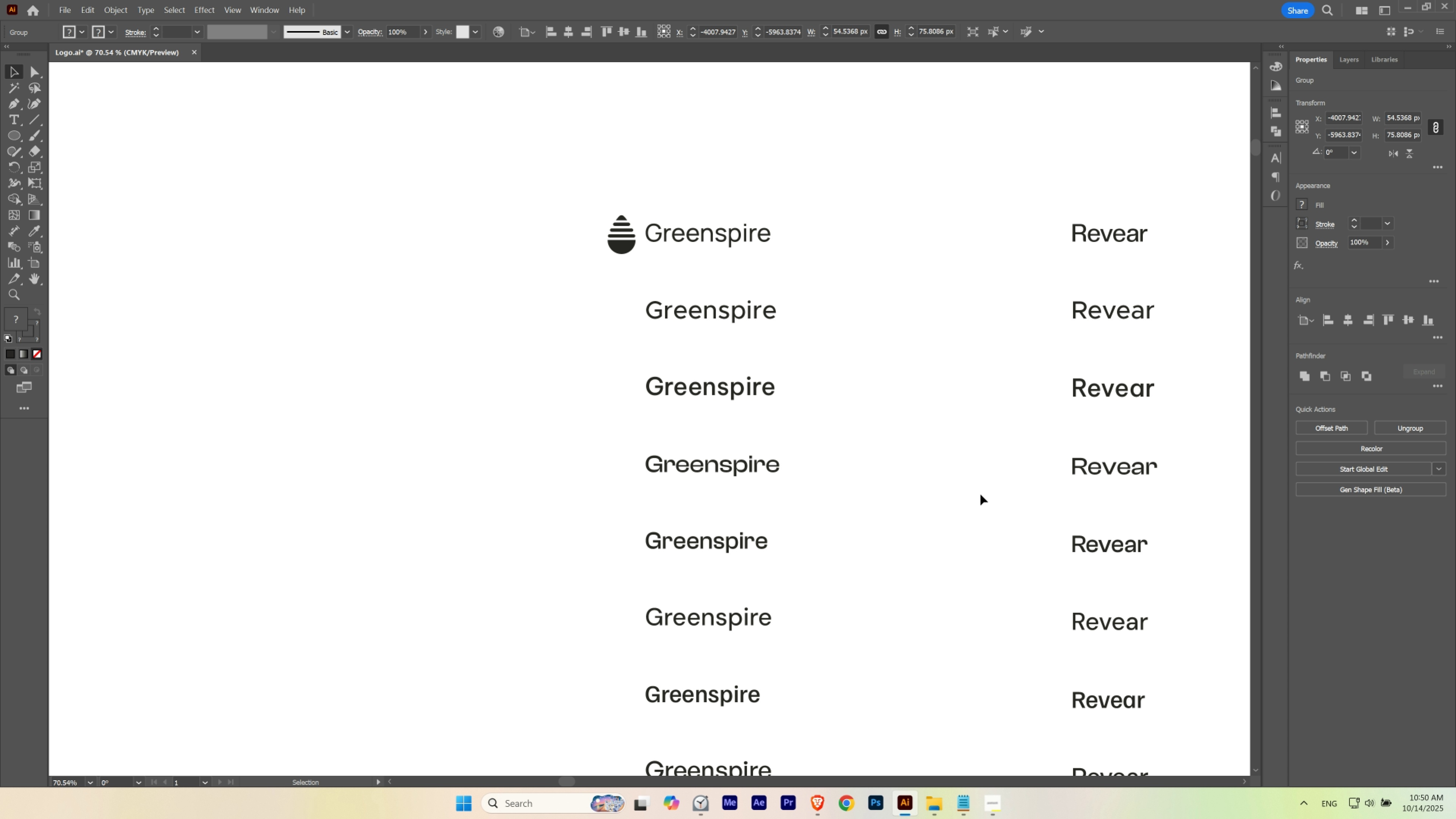 
key(ArrowUp)
 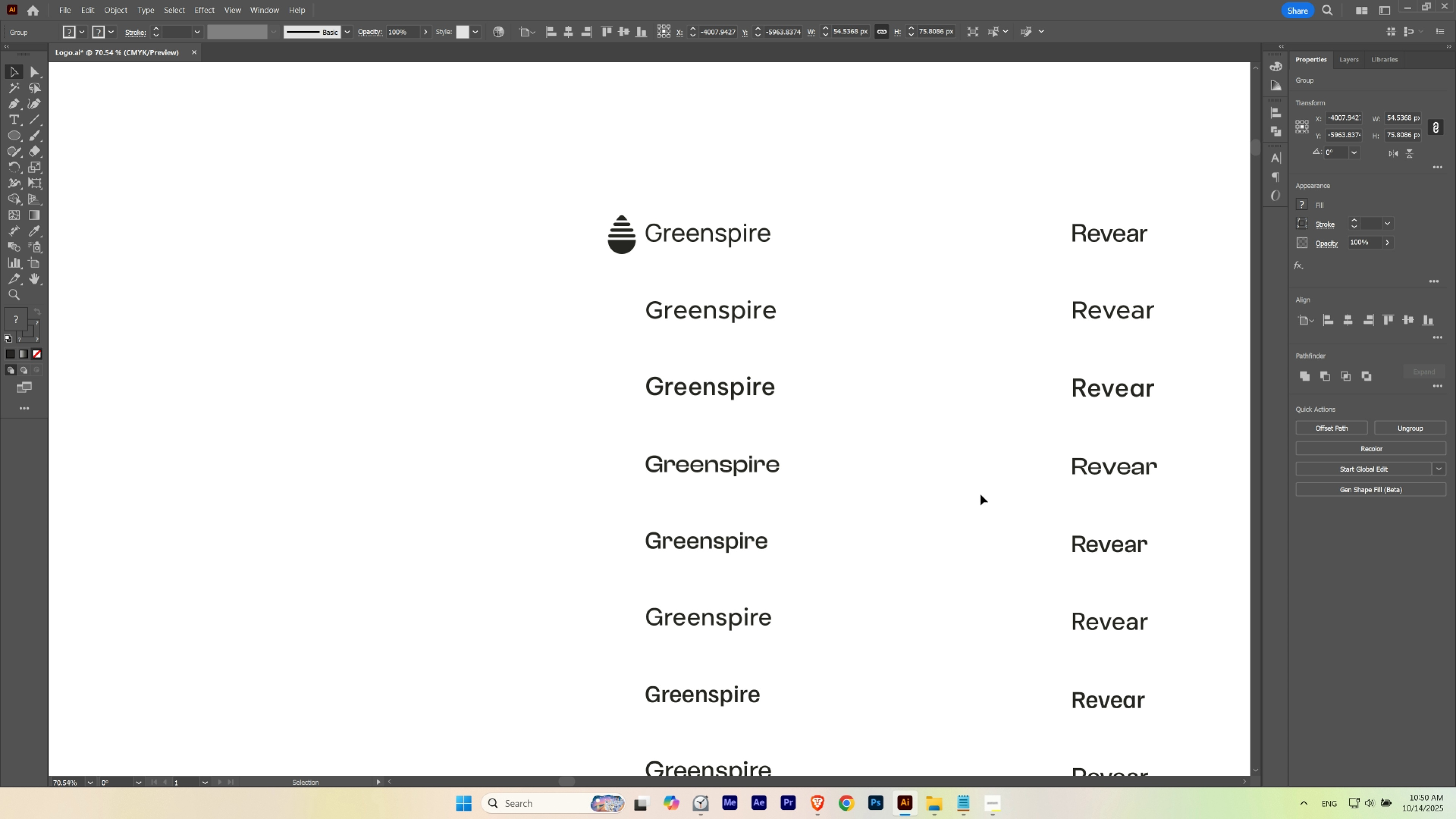 
key(ArrowRight)
 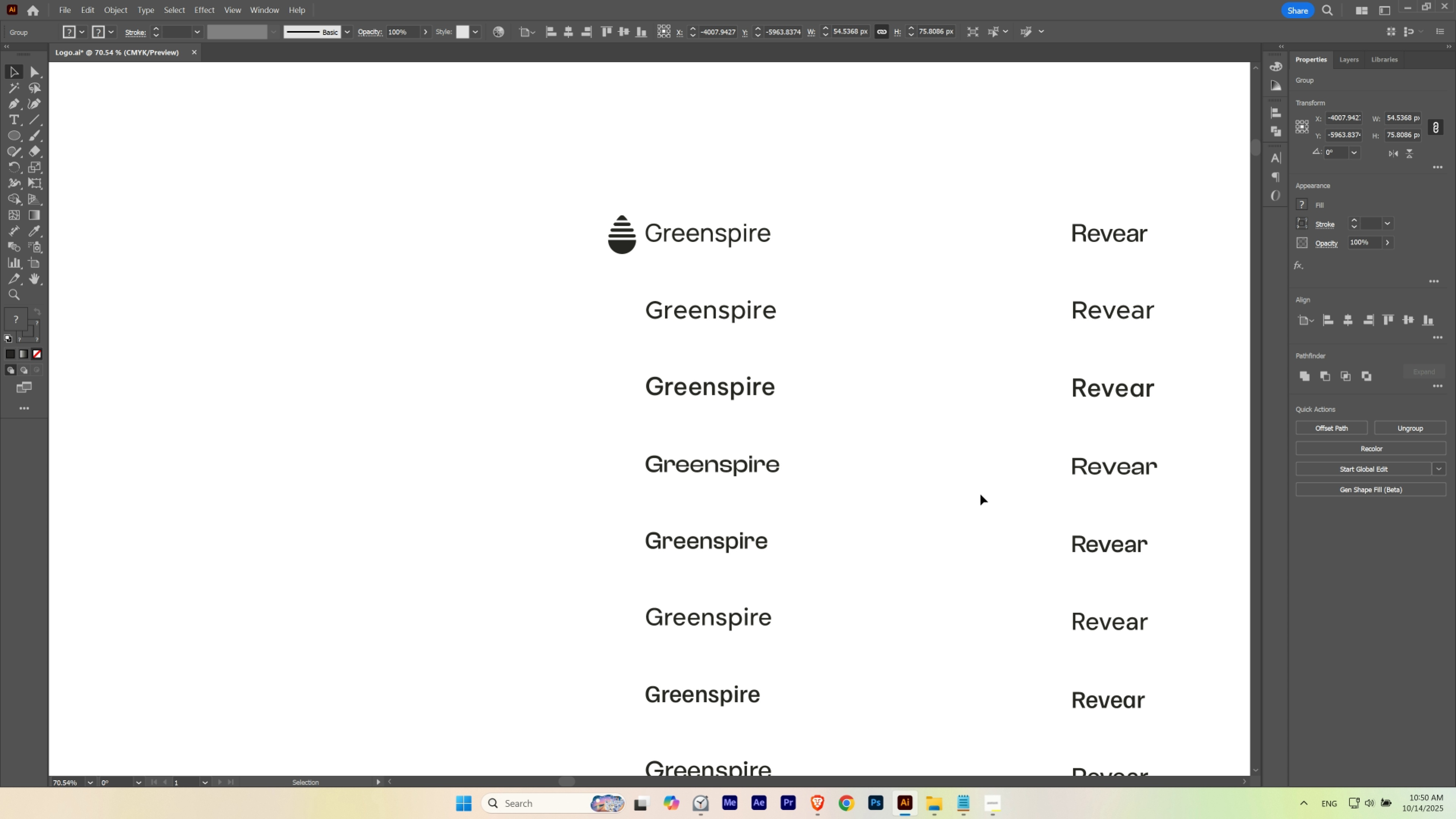 
key(ArrowRight)
 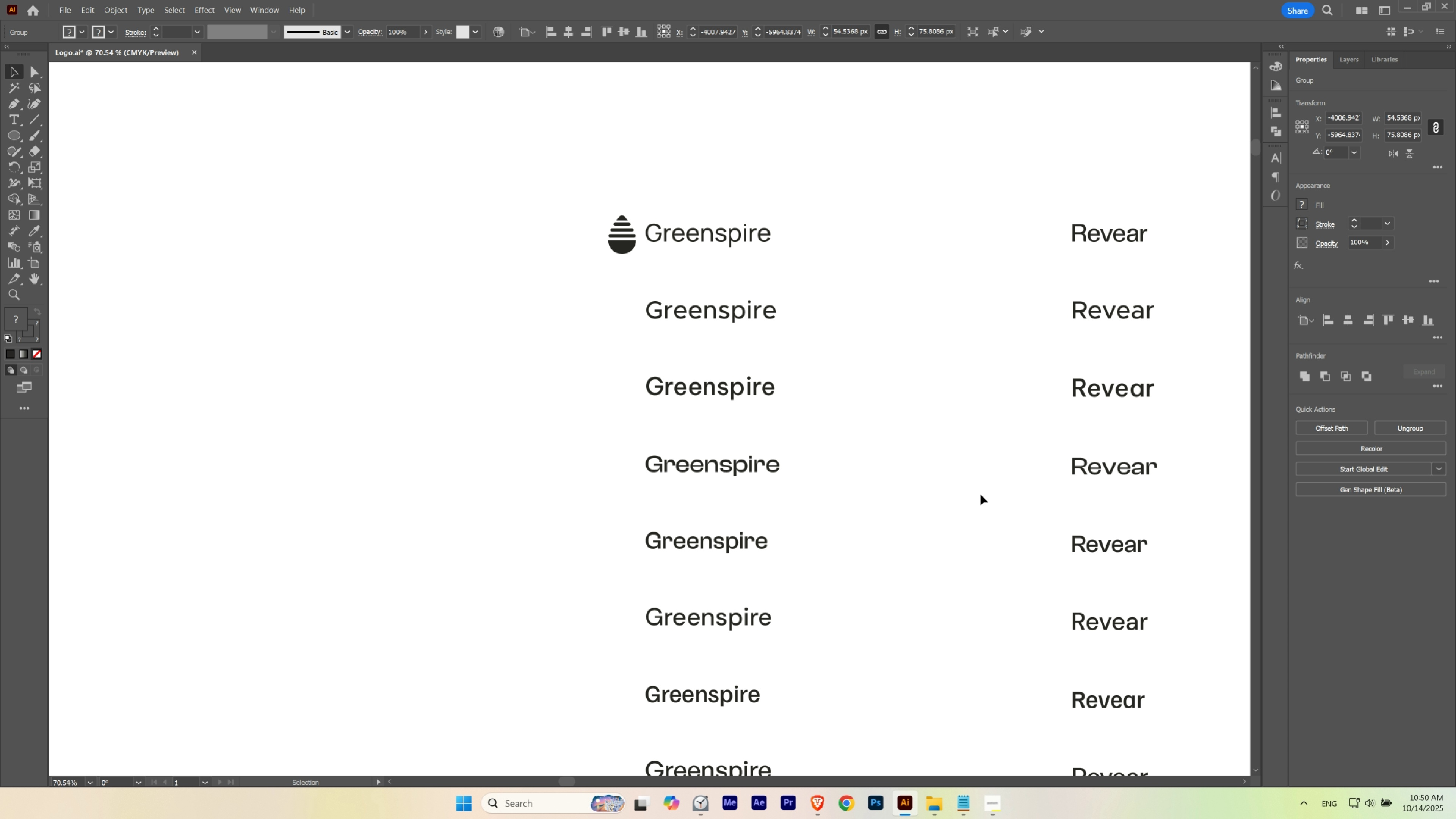 
key(ArrowLeft)
 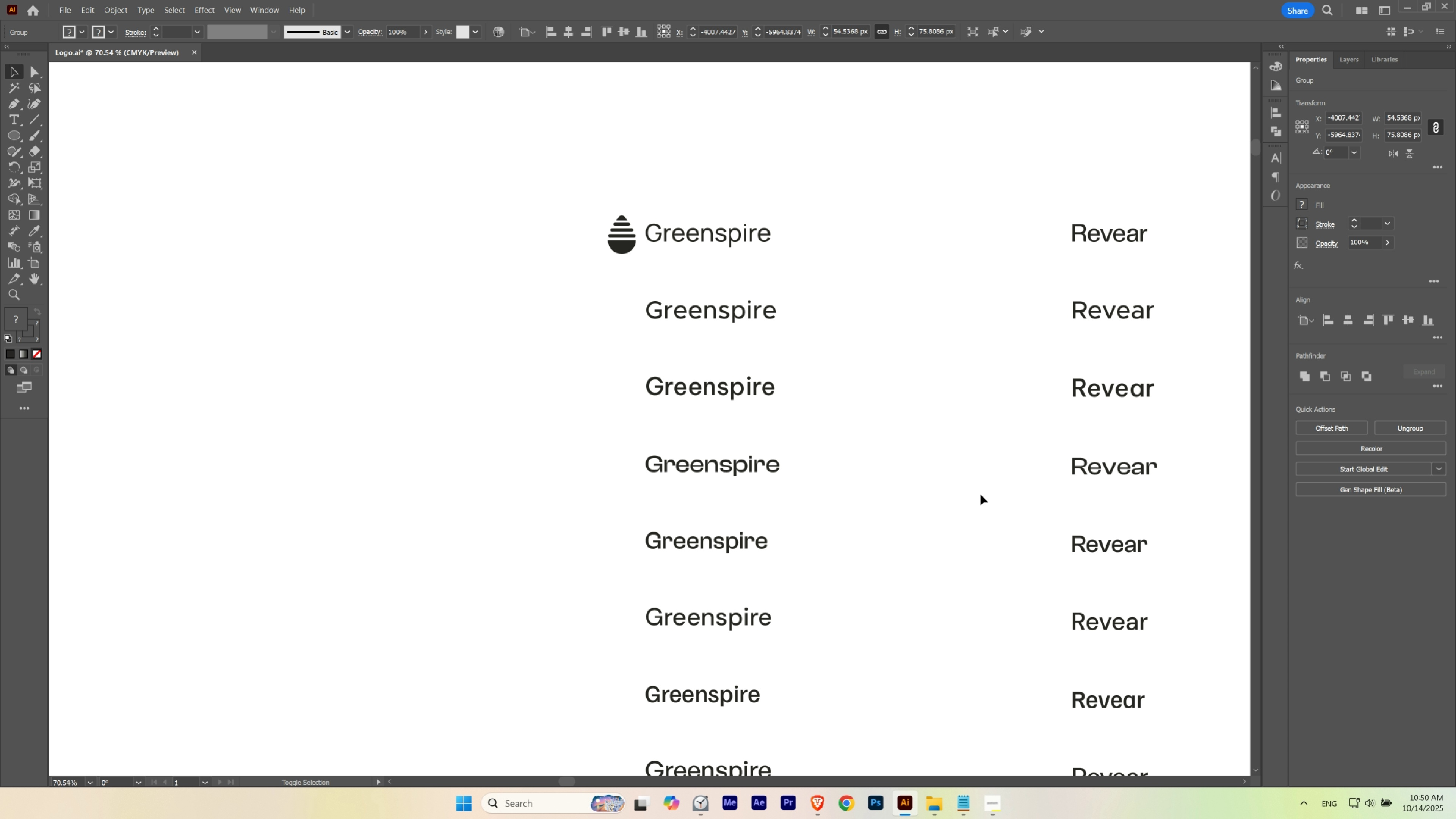 
key(Shift+ArrowRight)
 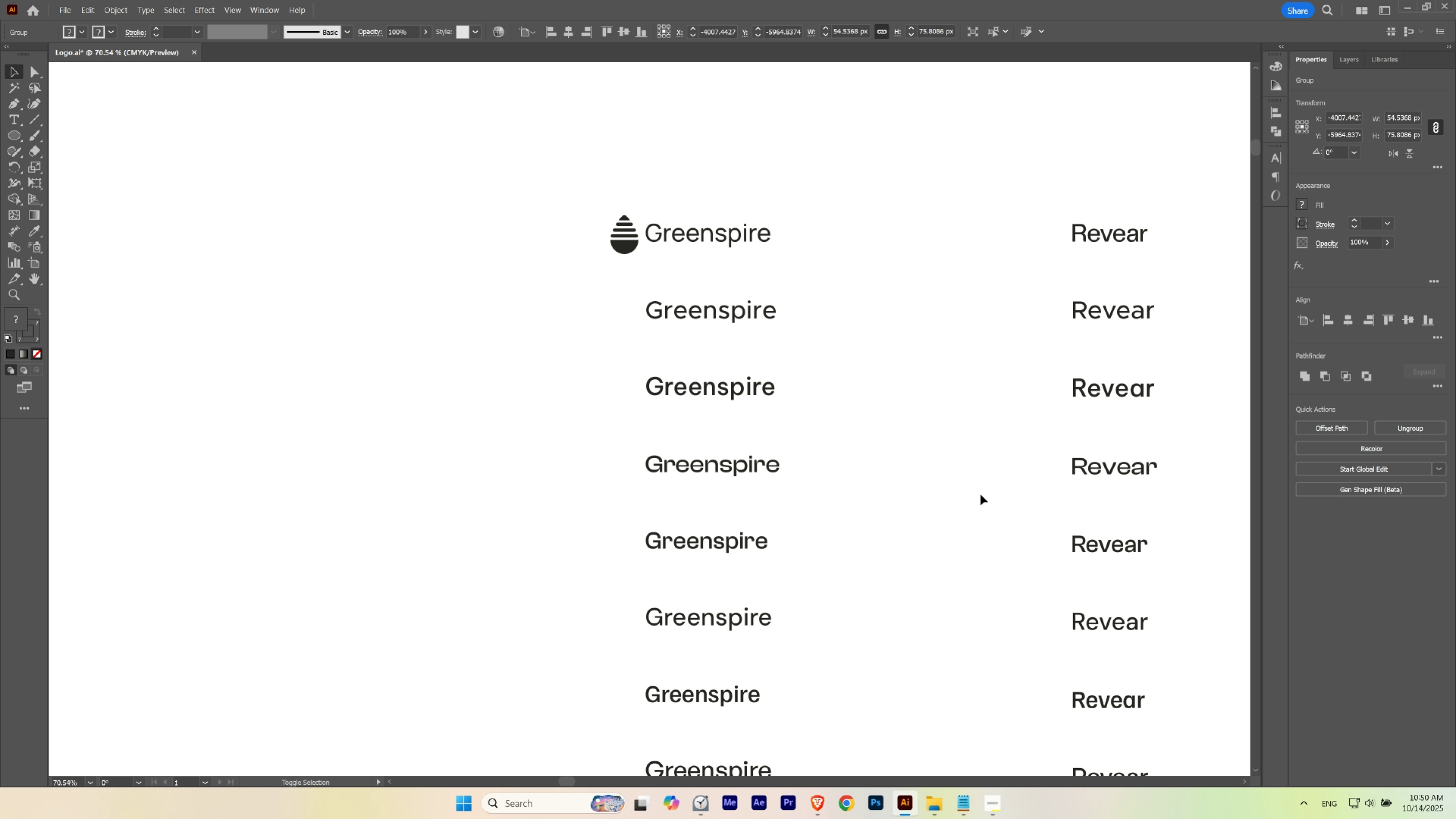 
key(Shift+ArrowRight)
 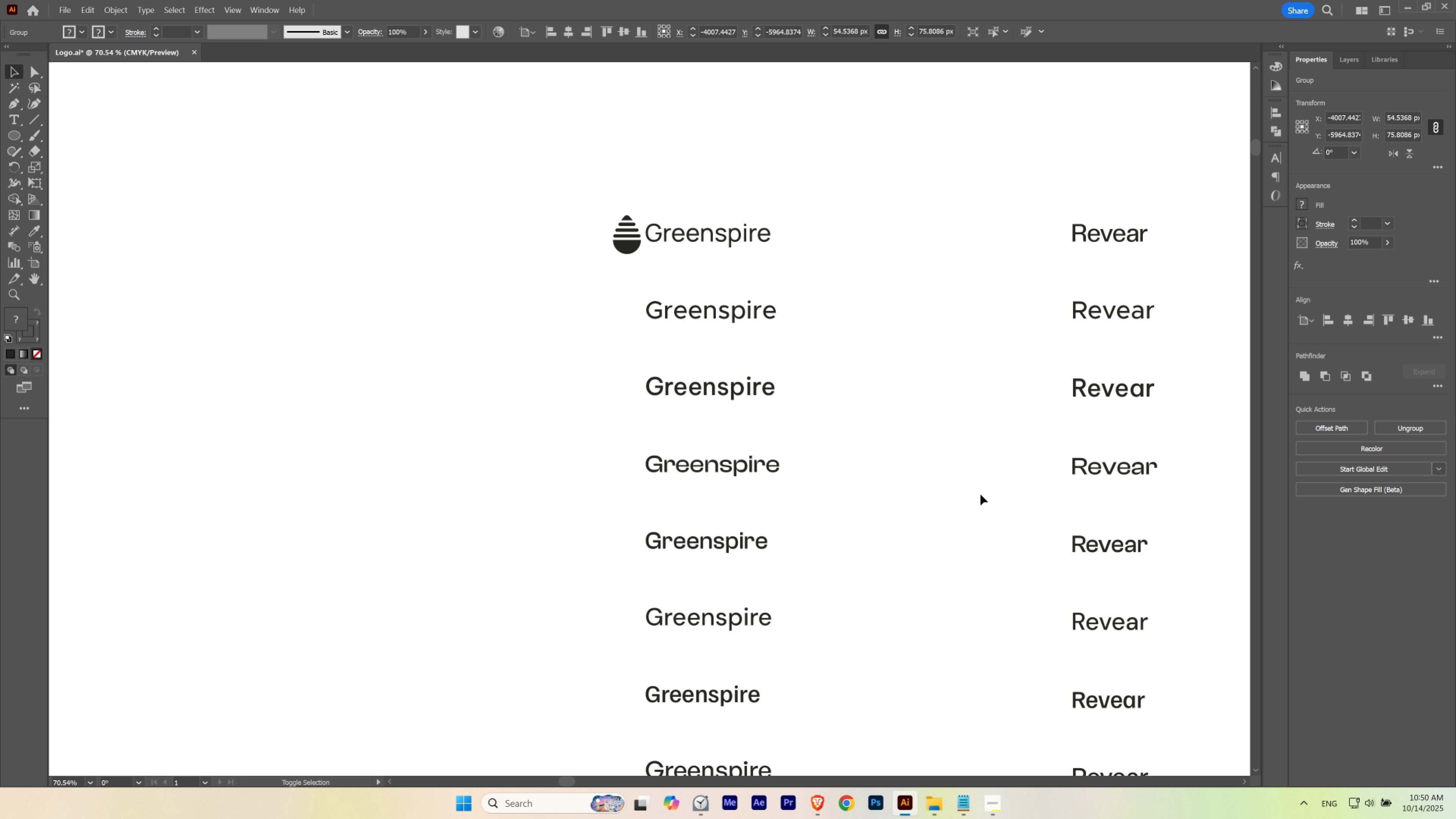 
key(Shift+ArrowLeft)
 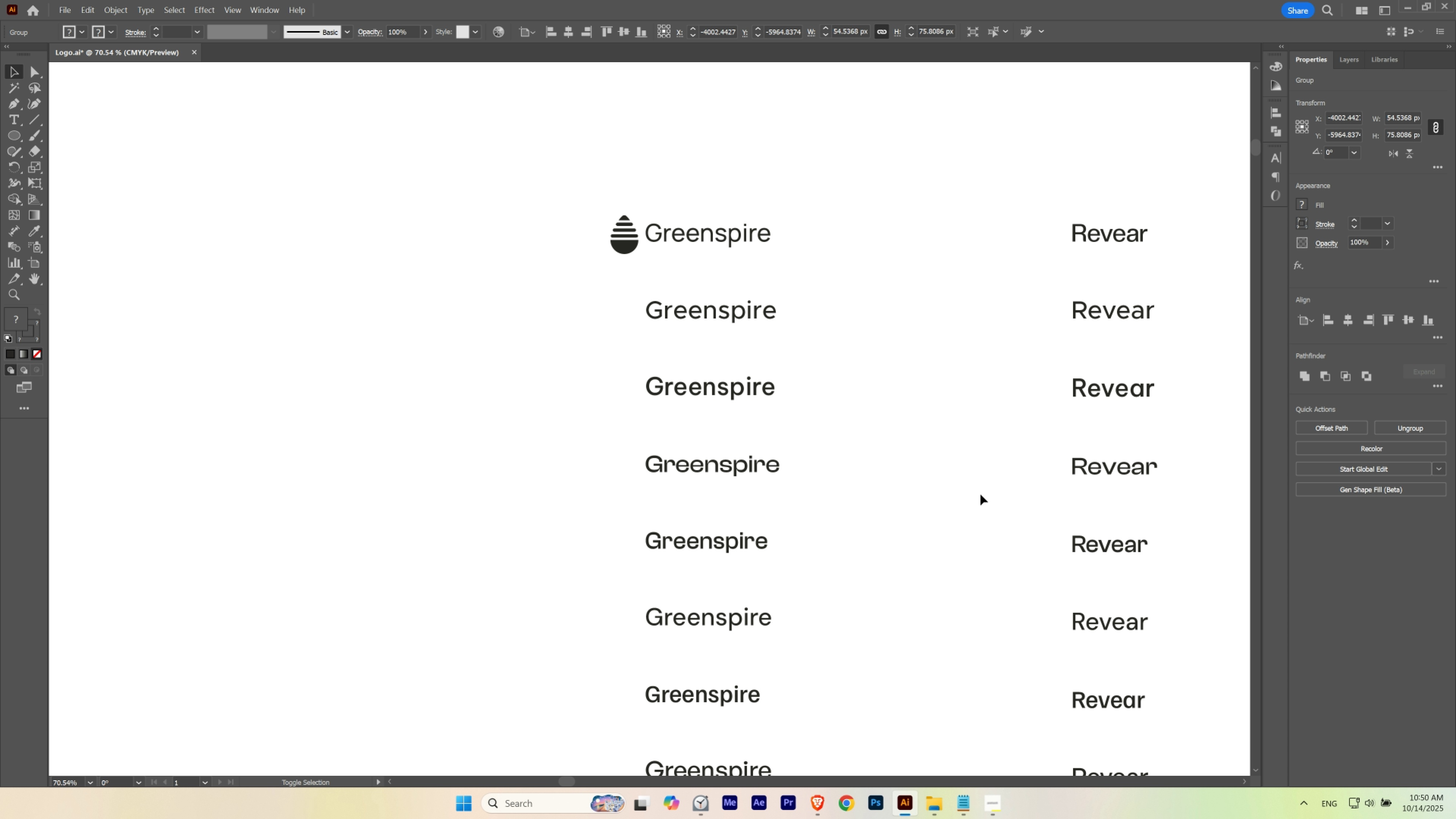 
key(Shift+ArrowLeft)
 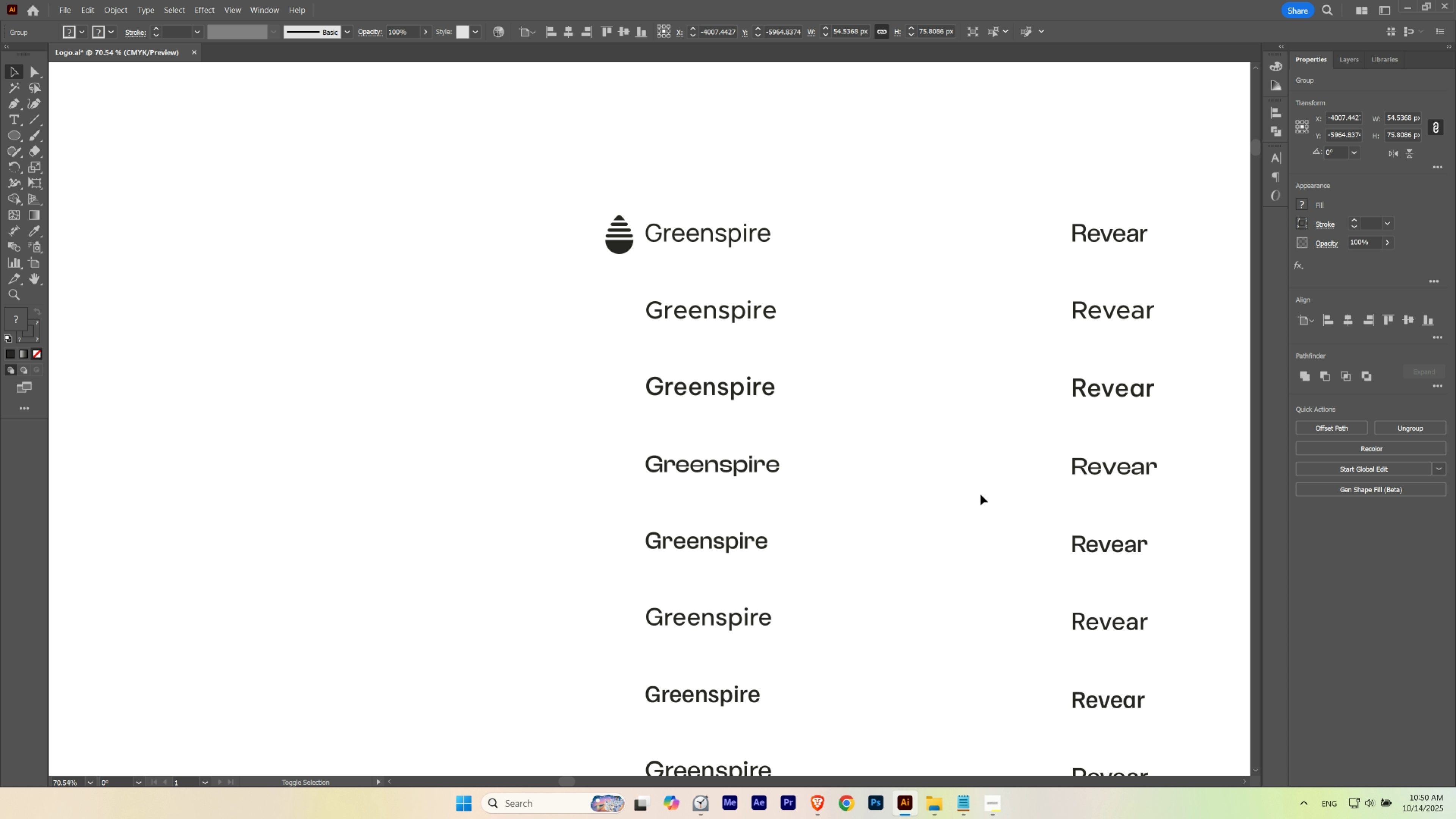 
key(Shift+ArrowLeft)
 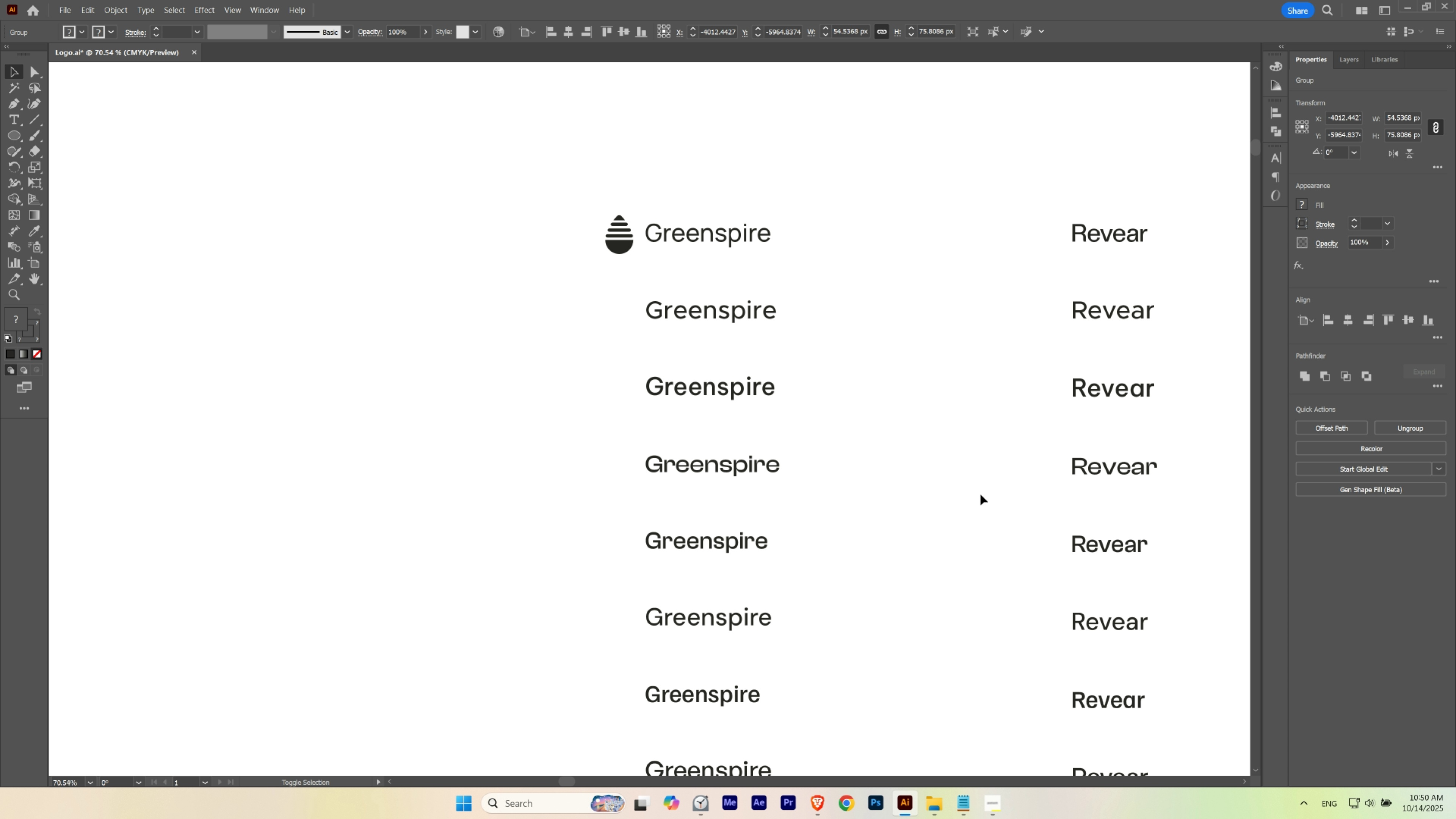 
key(Shift+ArrowRight)
 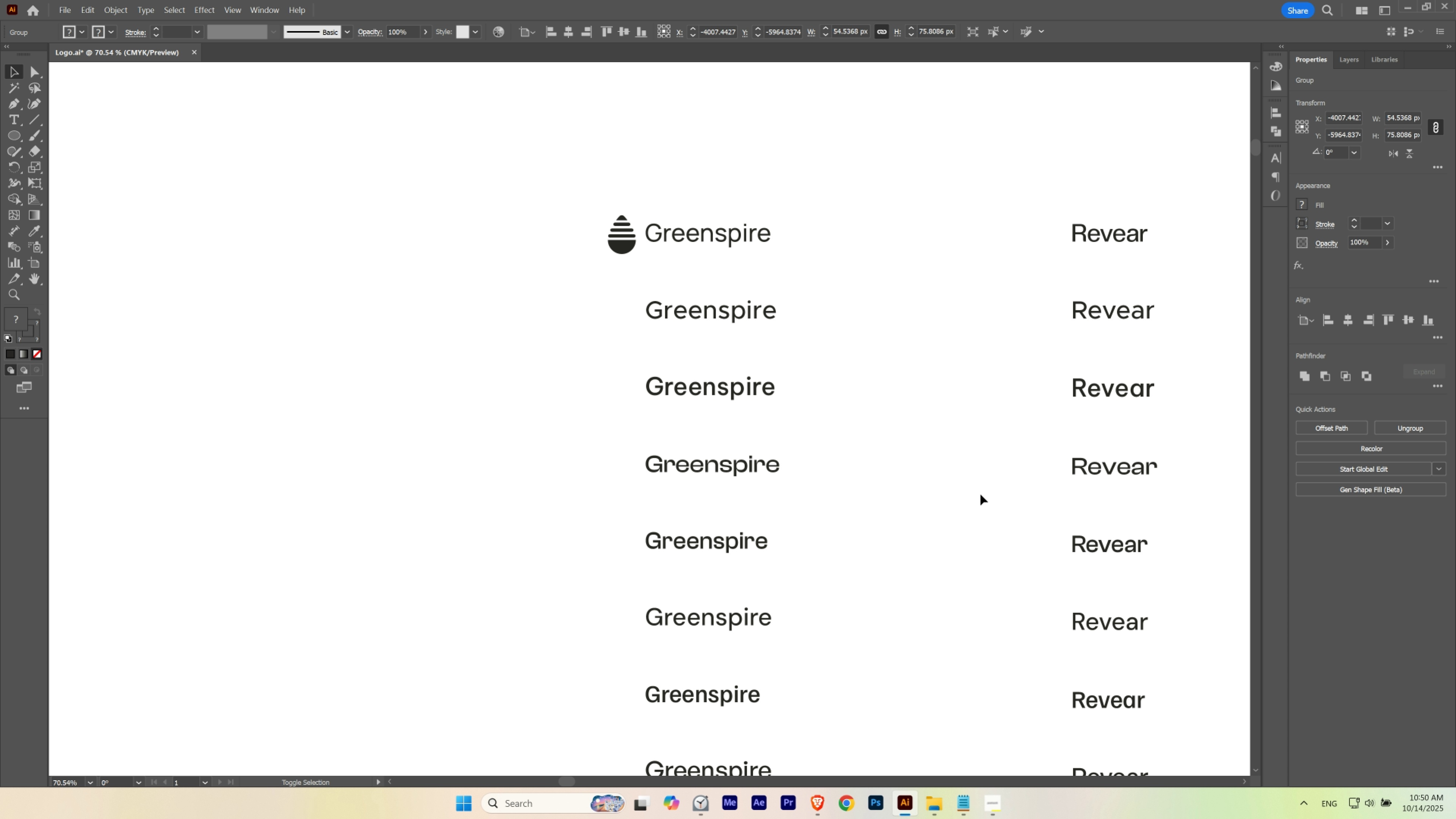 
key(Shift+ArrowLeft)
 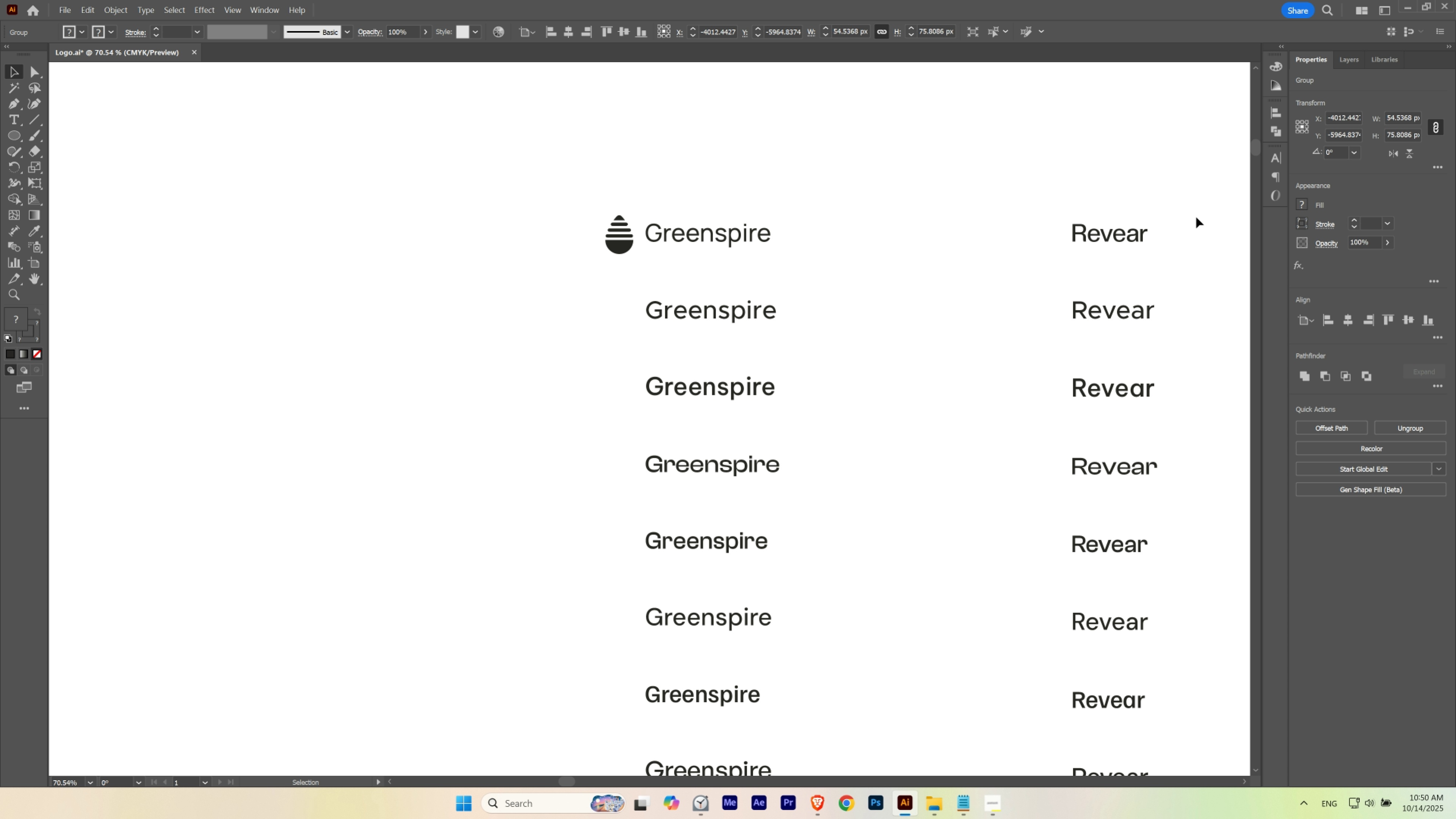 
left_click([1114, 234])
 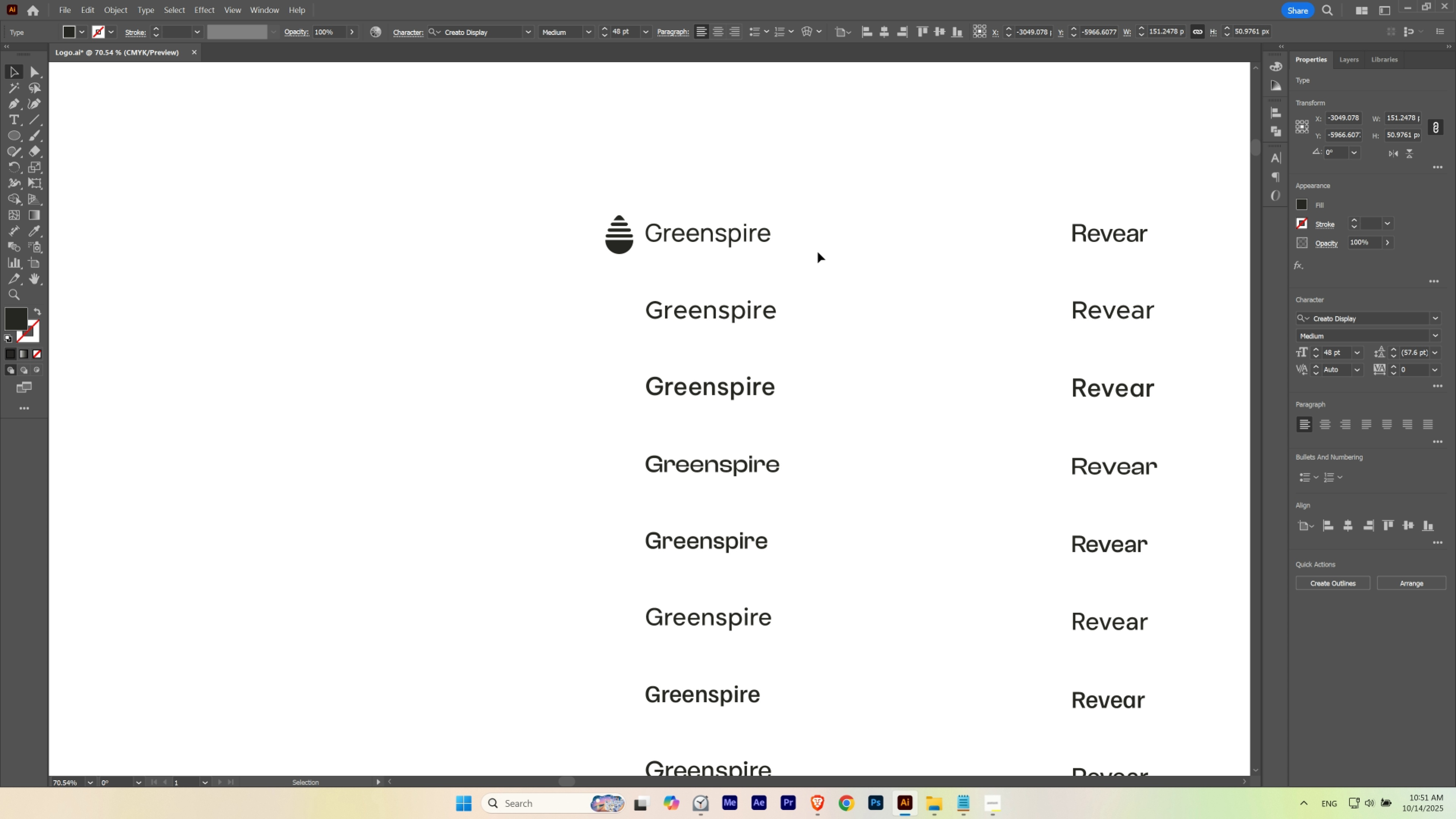 
left_click([746, 238])
 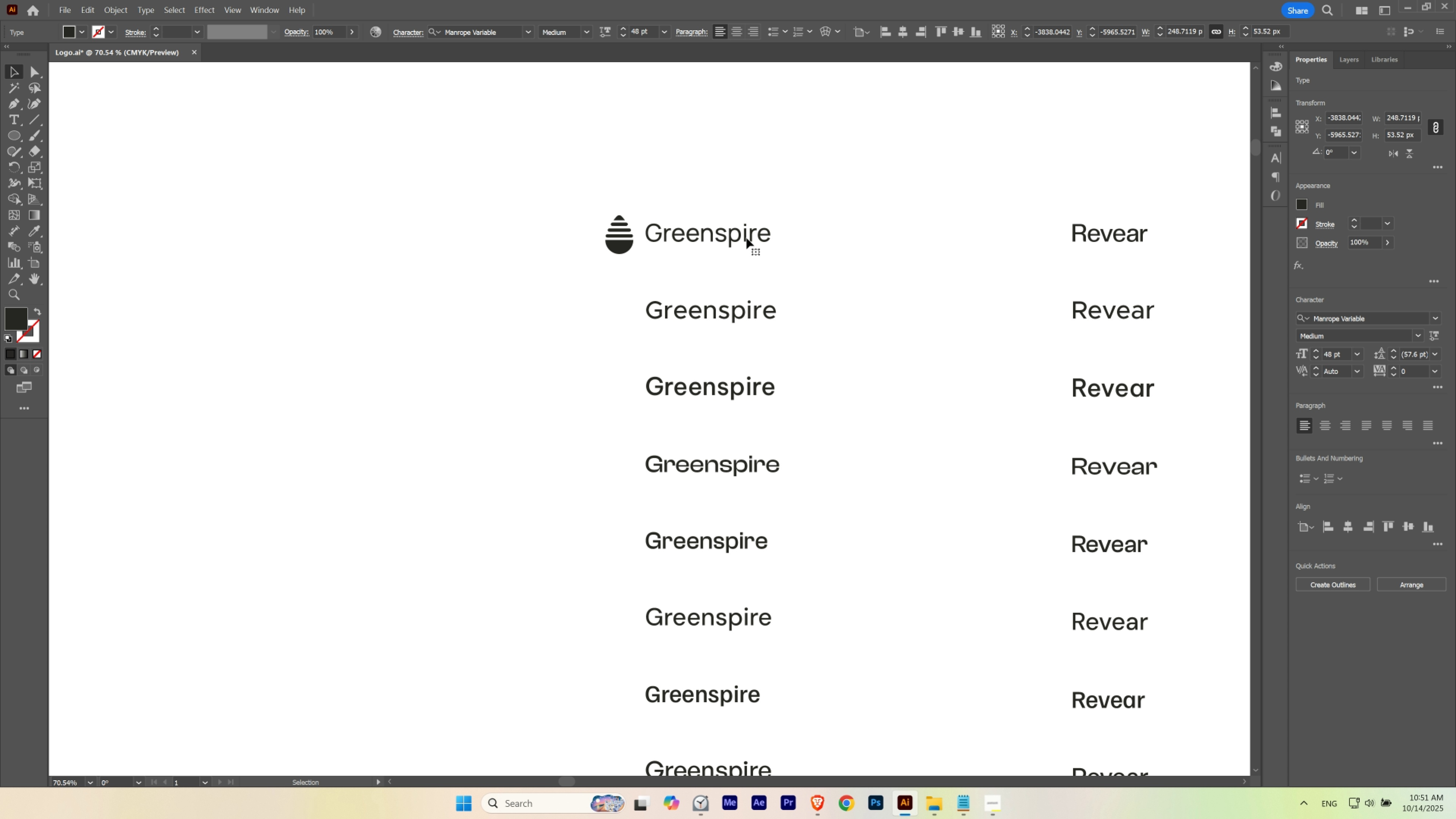 
hold_key(key=Space, duration=3.43)
 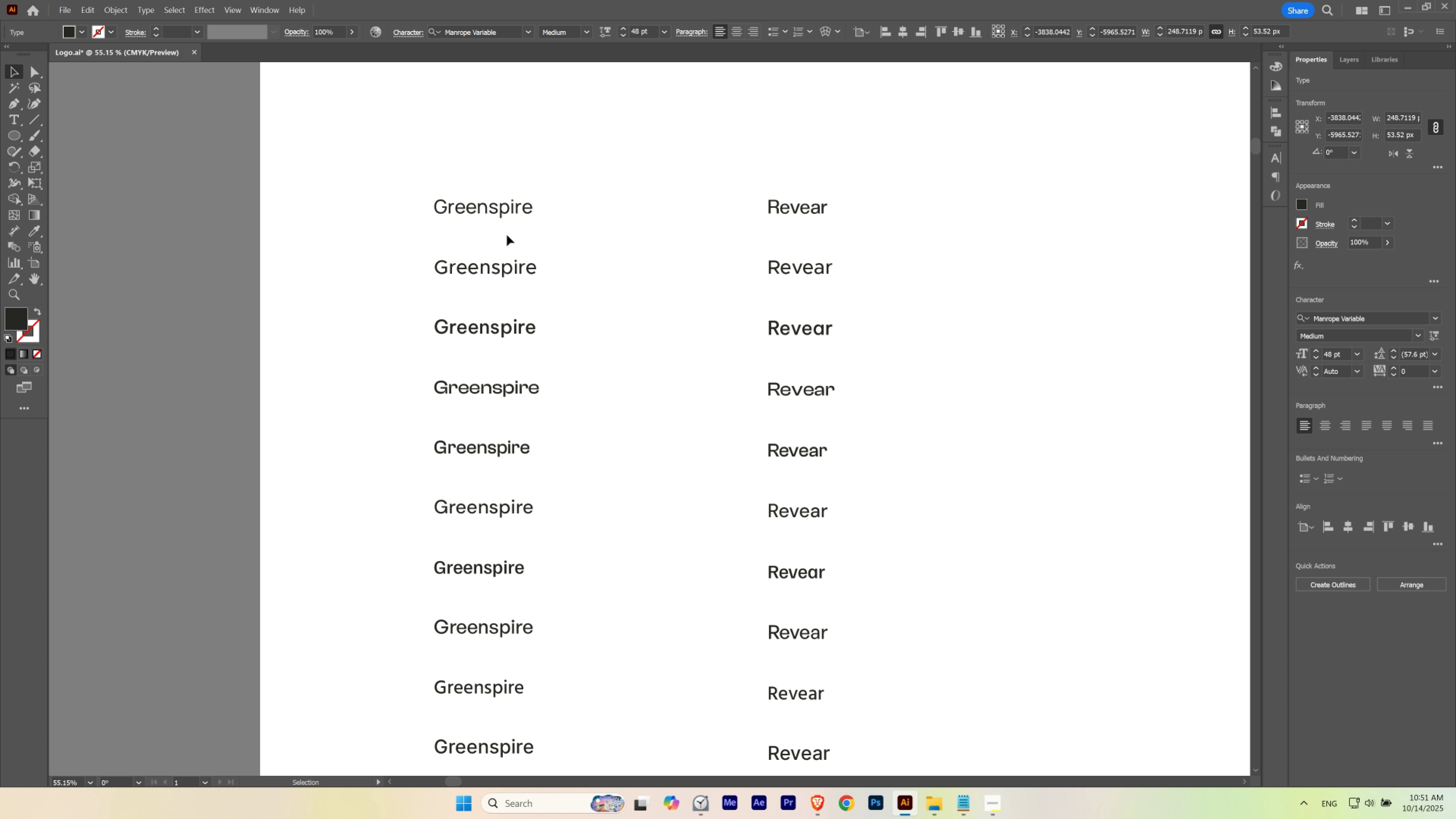 
hold_key(key=ControlLeft, duration=1.53)
 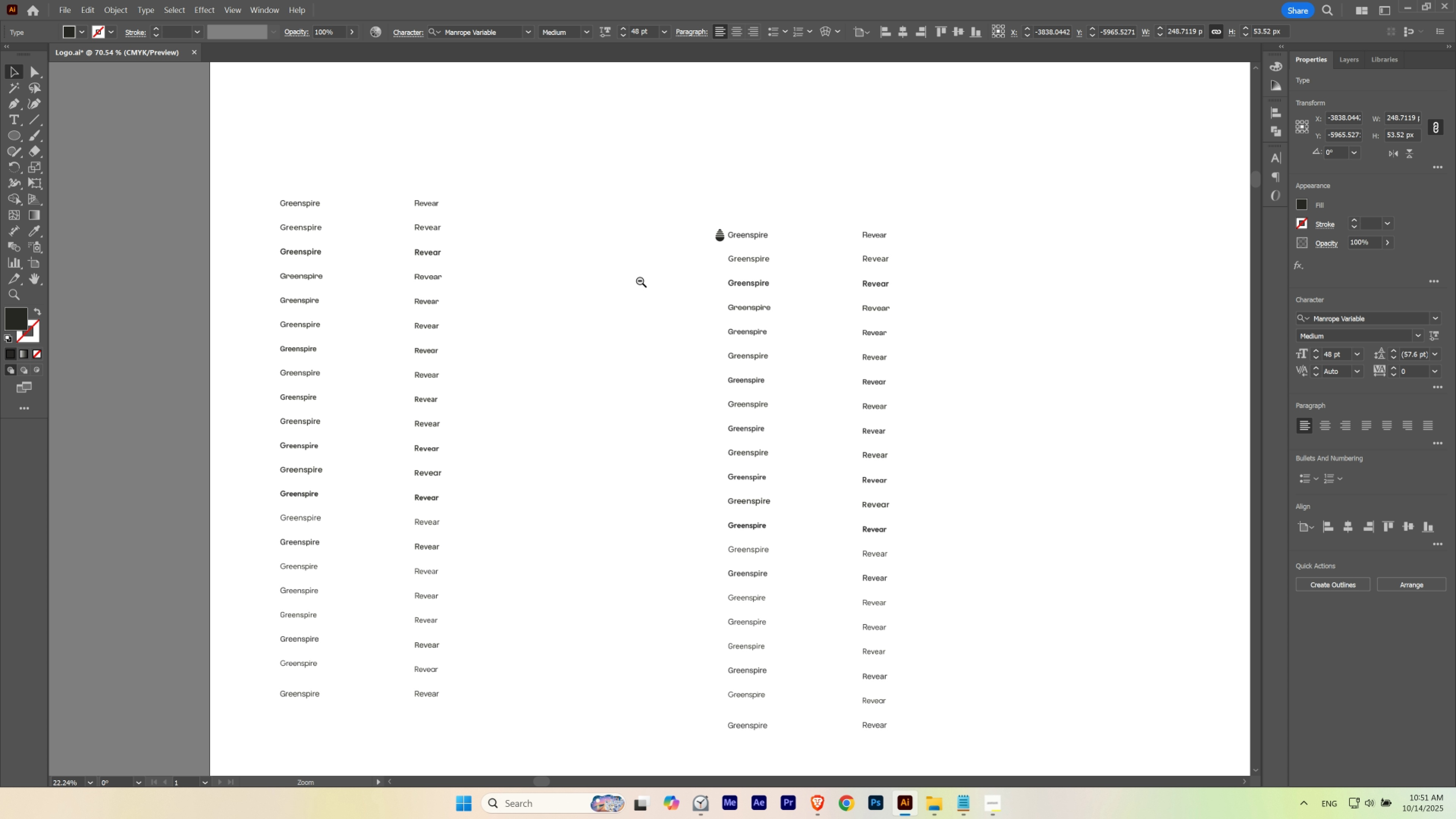 
key(Control+ControlLeft)
 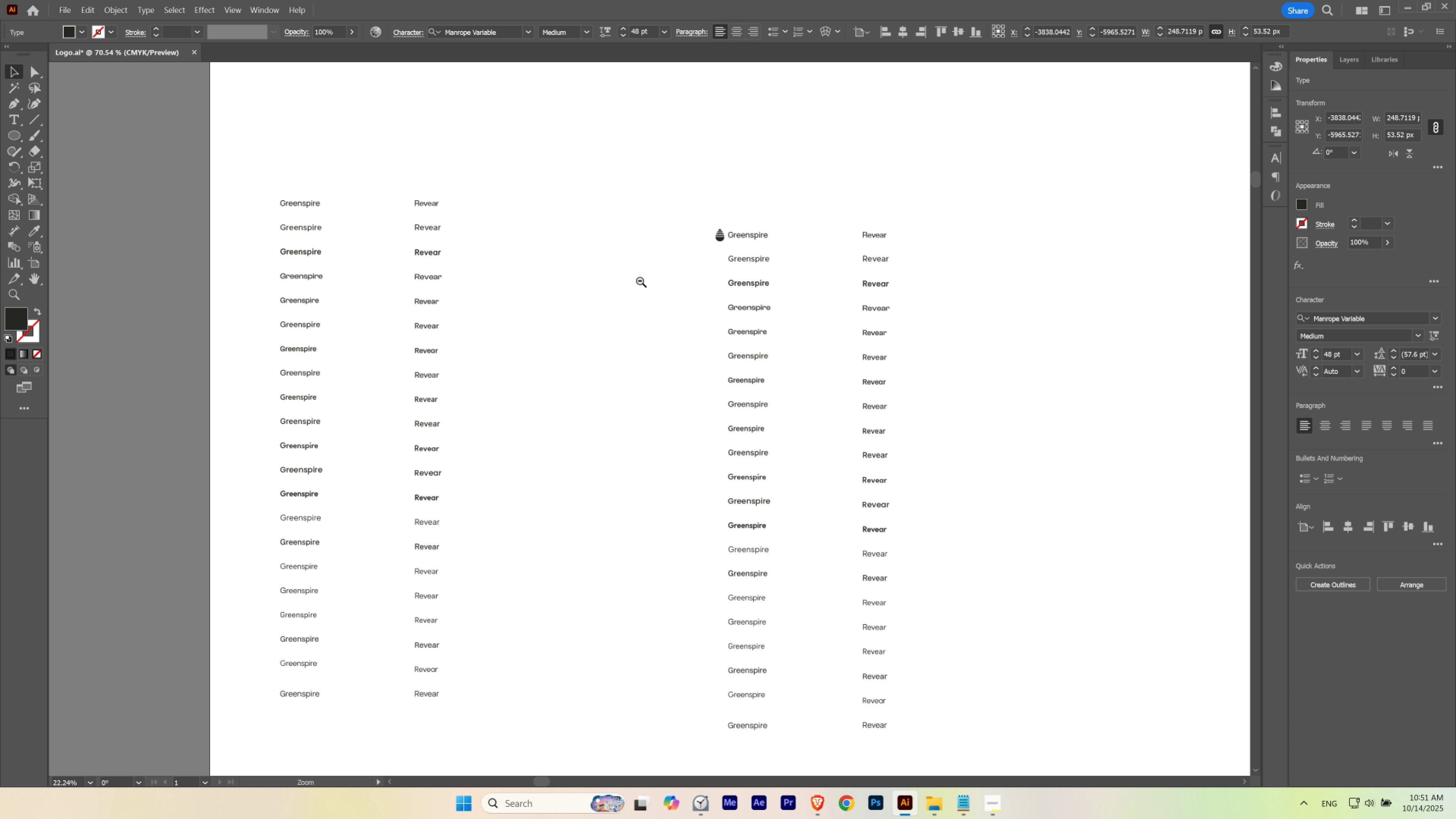 
key(Control+ControlLeft)
 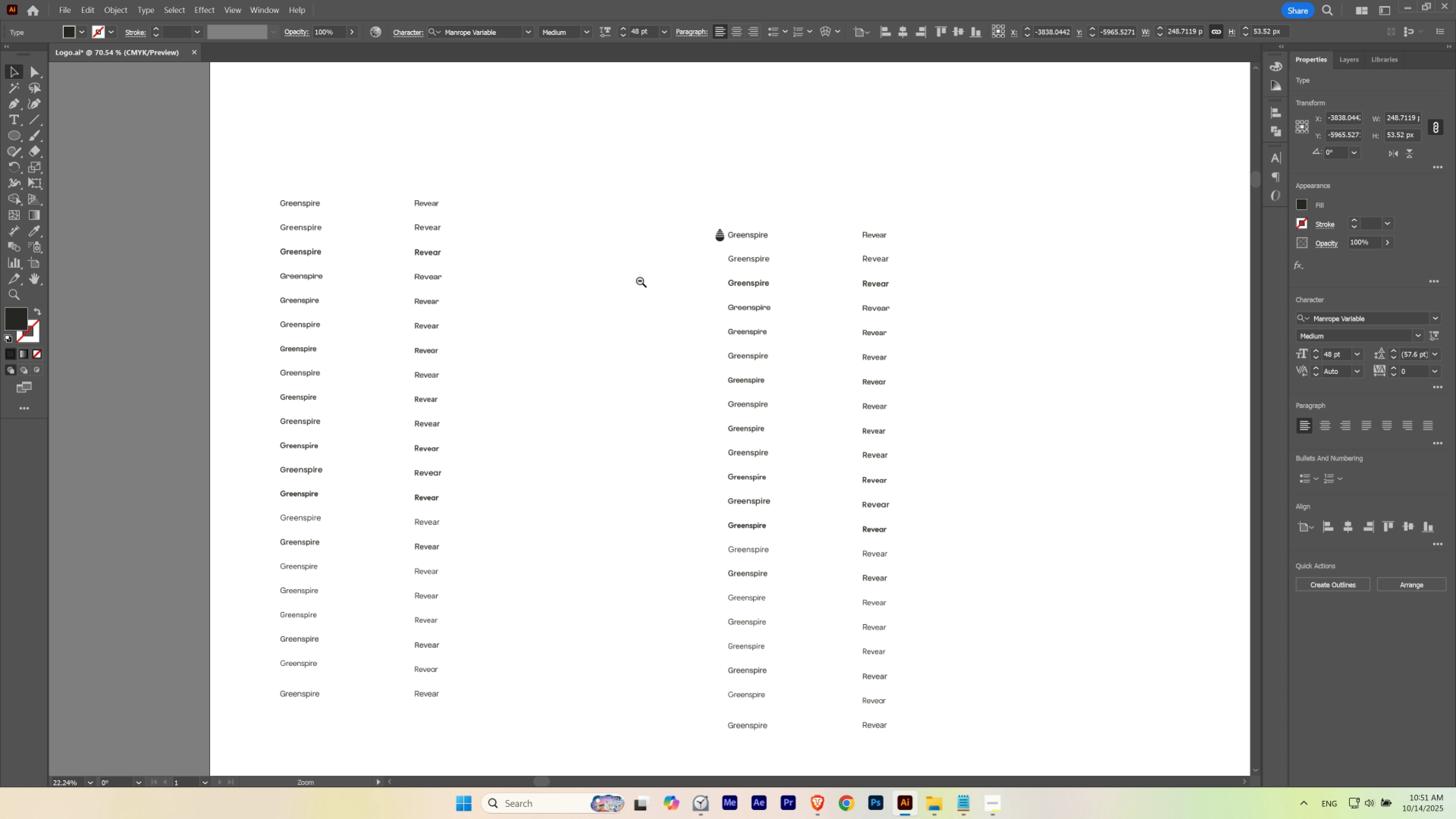 
key(Control+ControlLeft)
 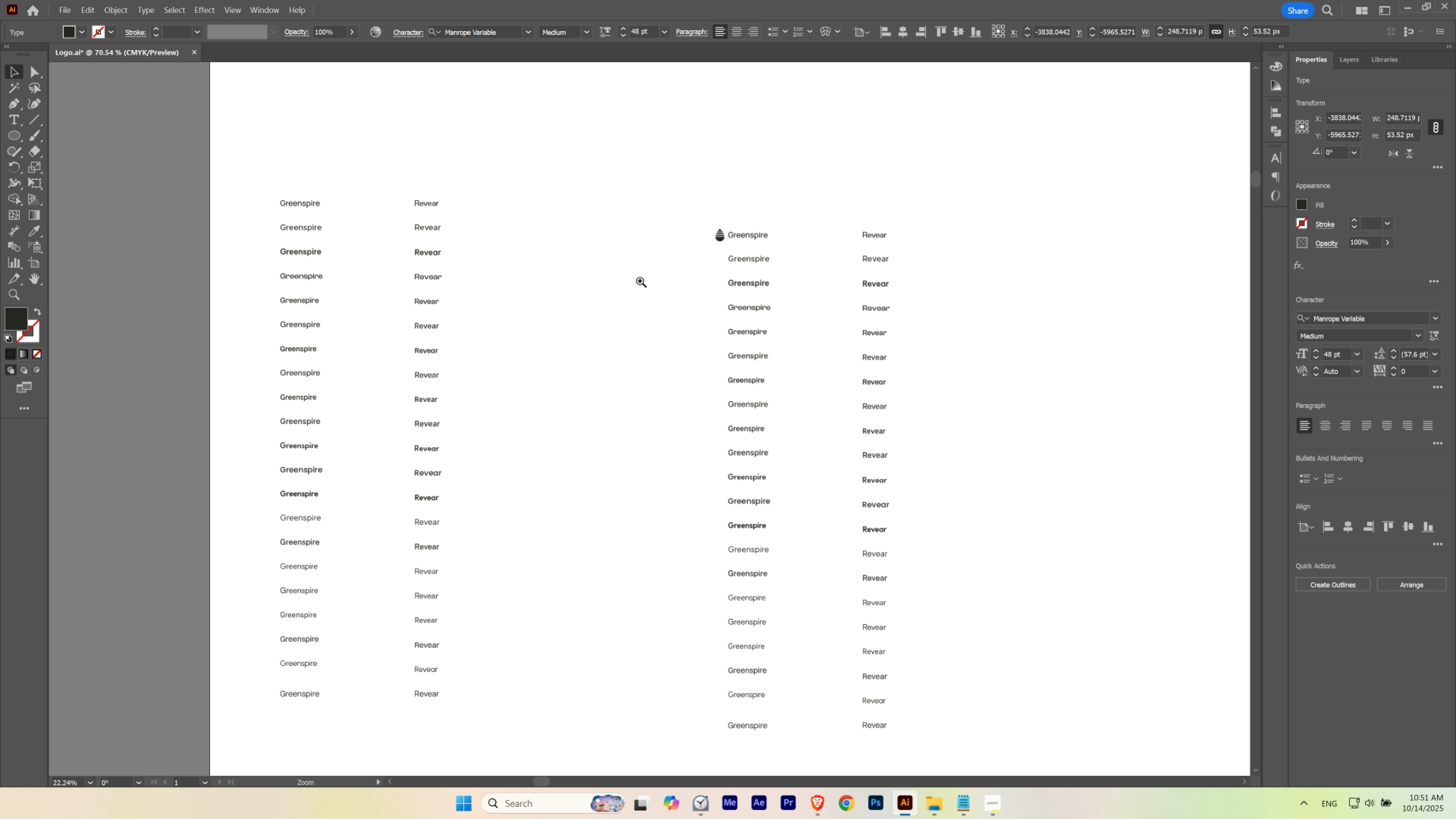 
key(Control+ControlLeft)
 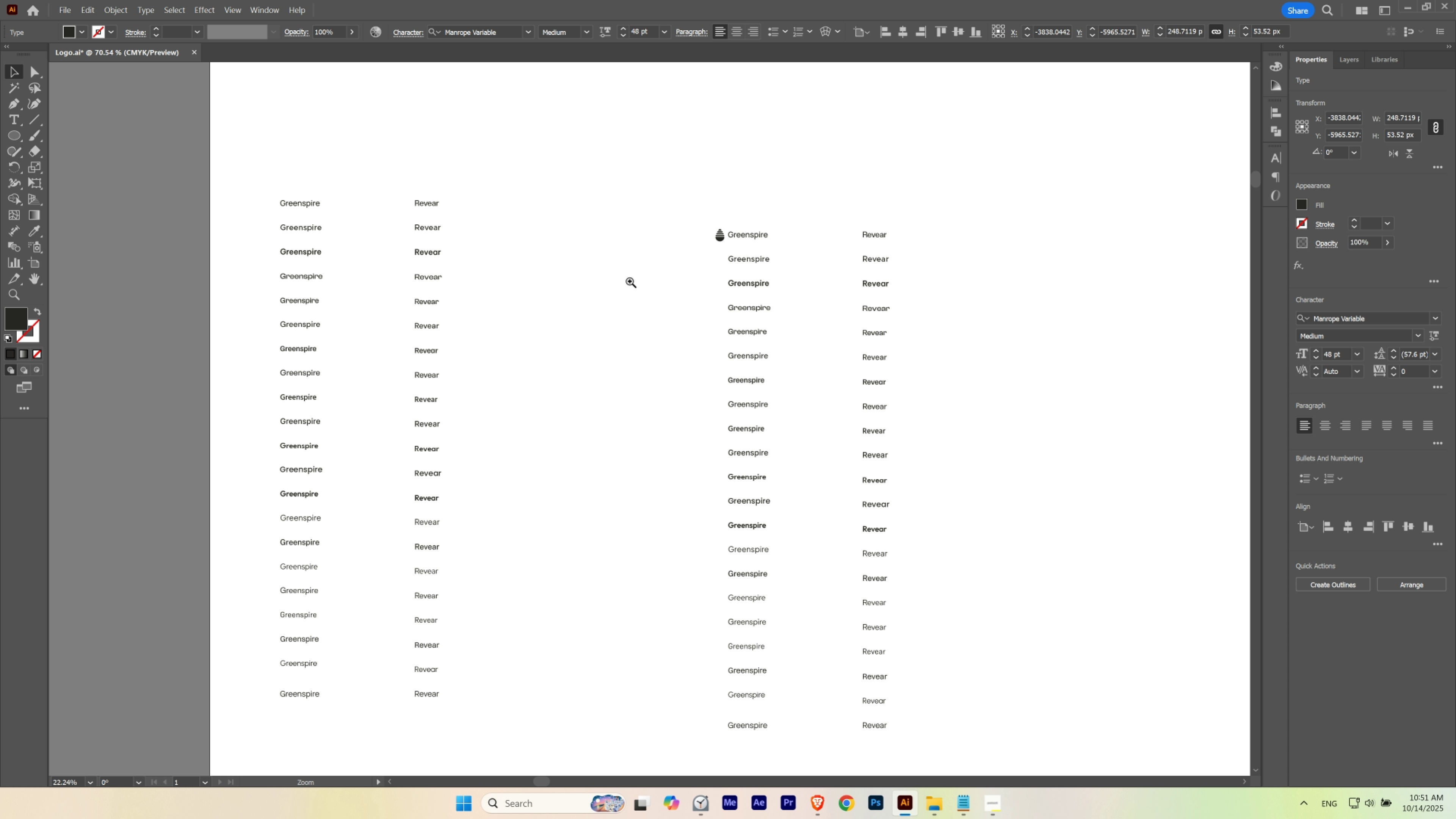 
key(Control+ControlLeft)
 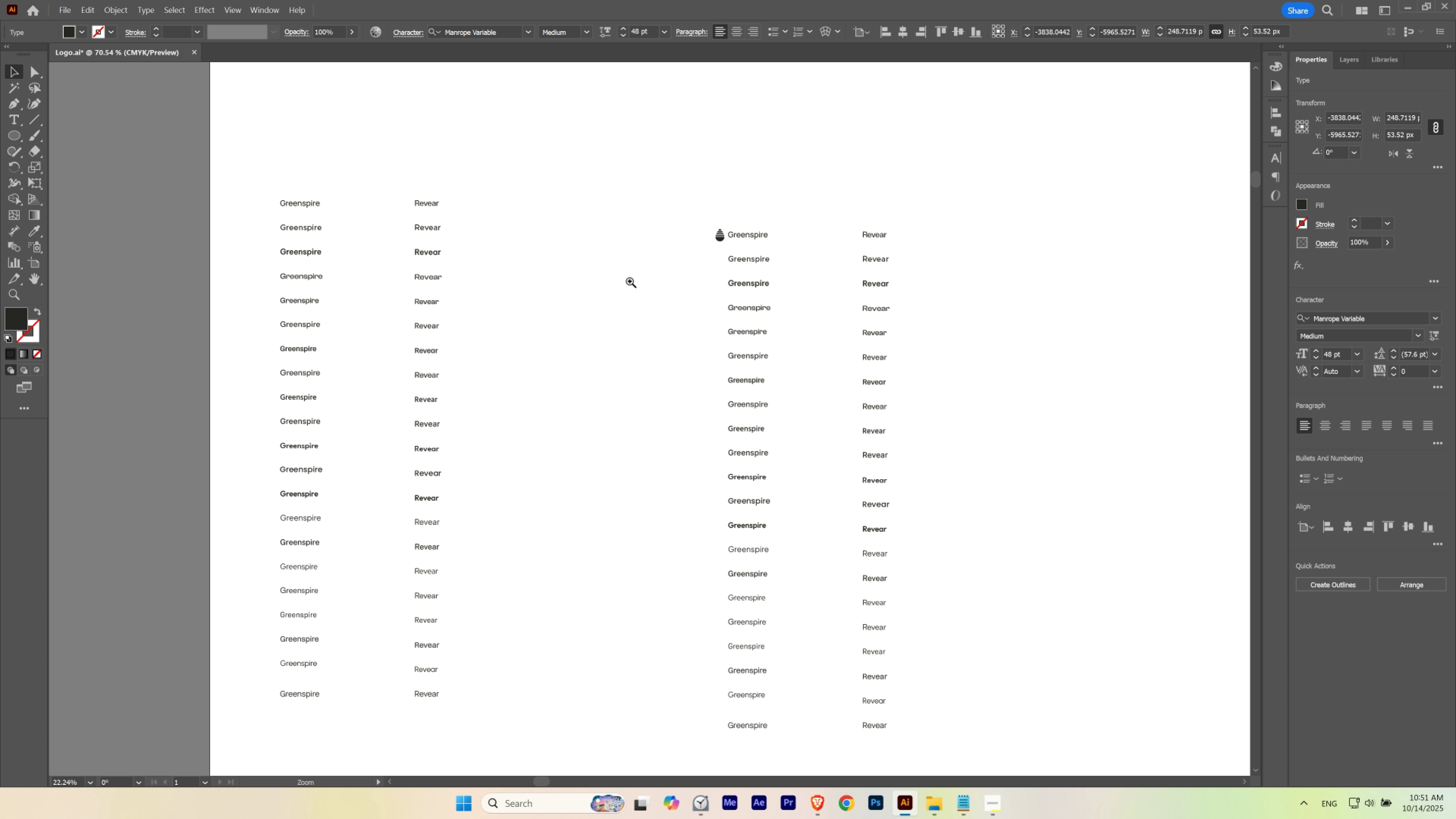 
key(Control+ControlLeft)
 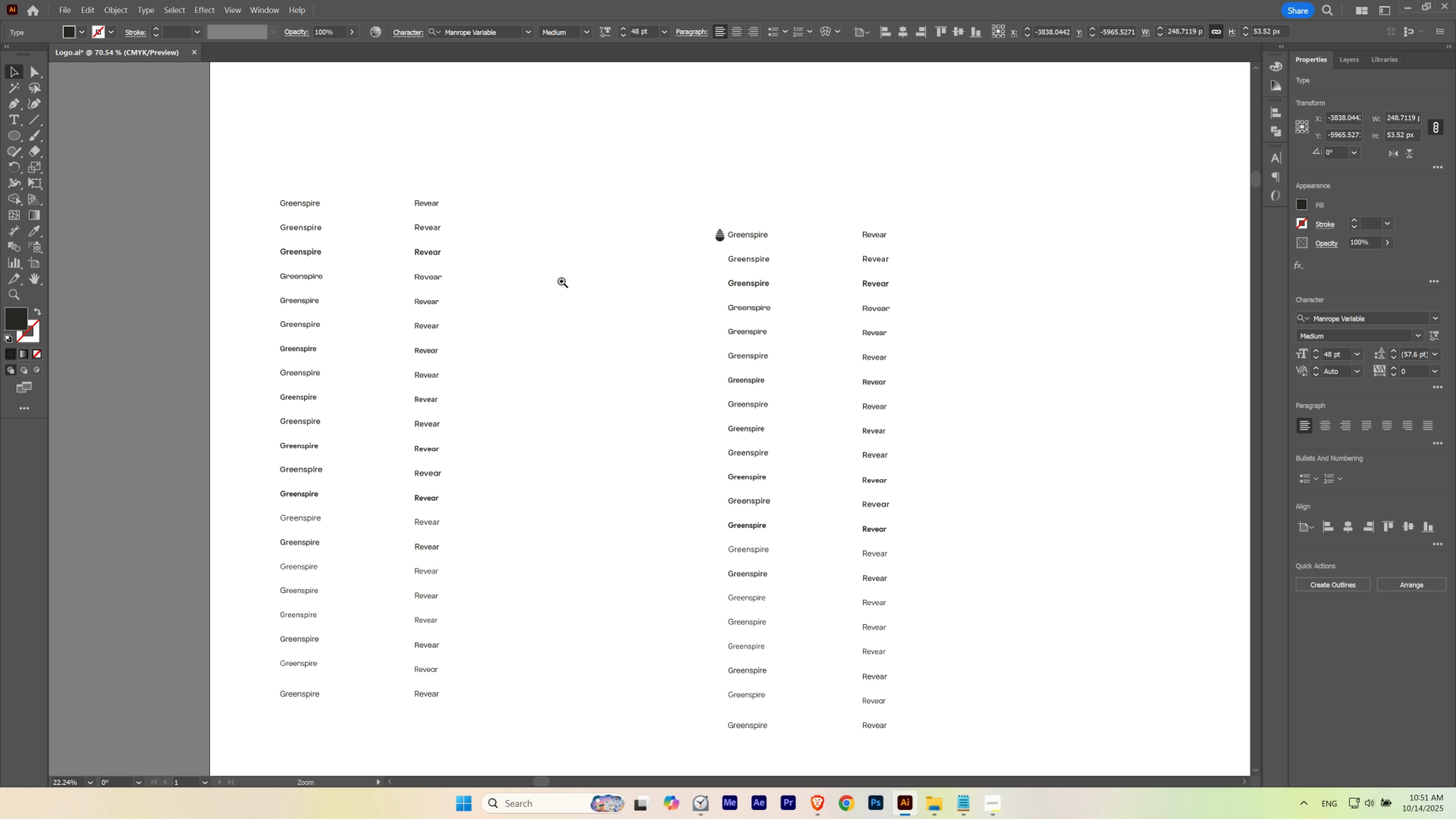 
key(Control+ControlLeft)
 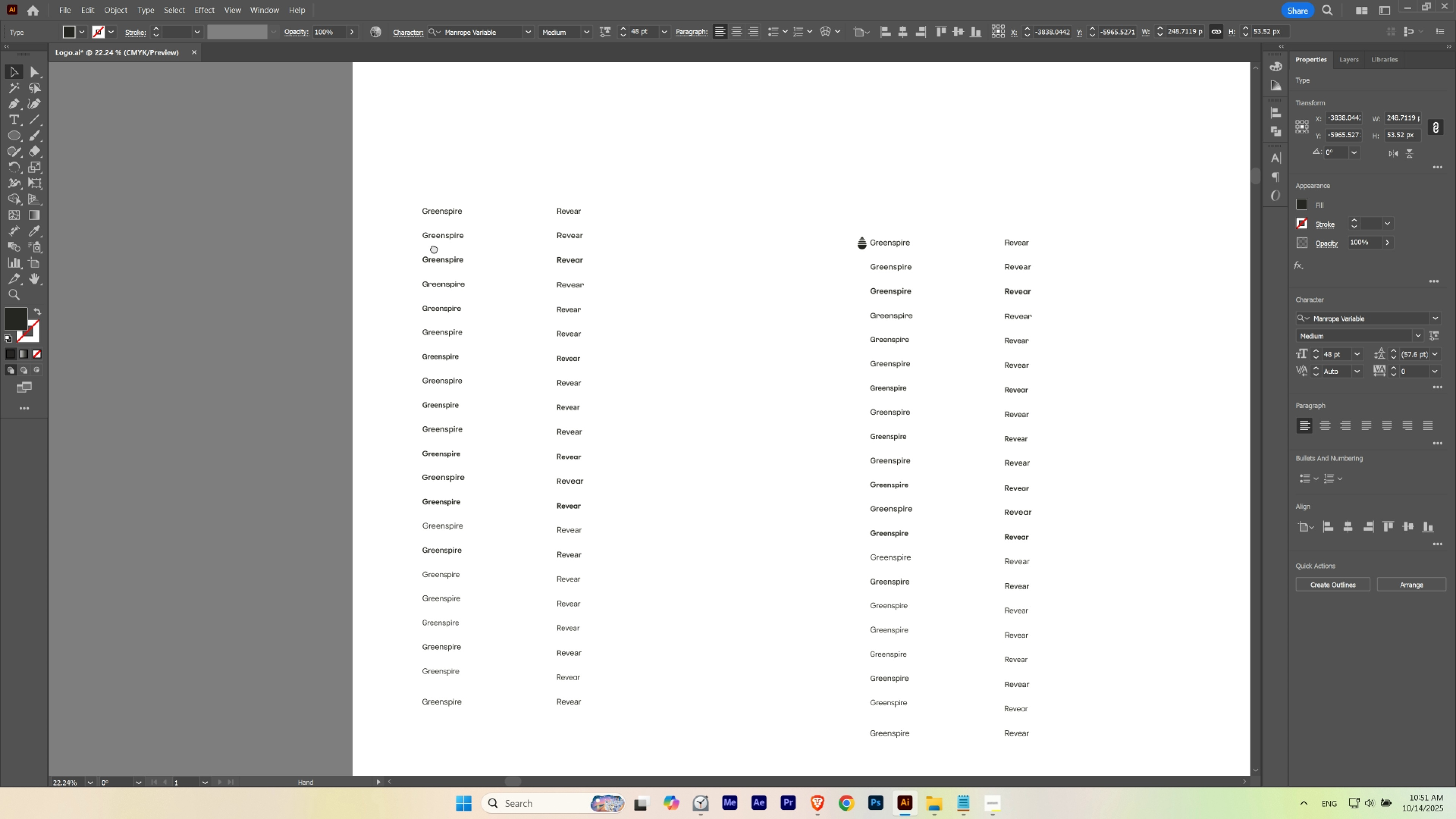 
hold_key(key=ControlLeft, duration=0.66)
 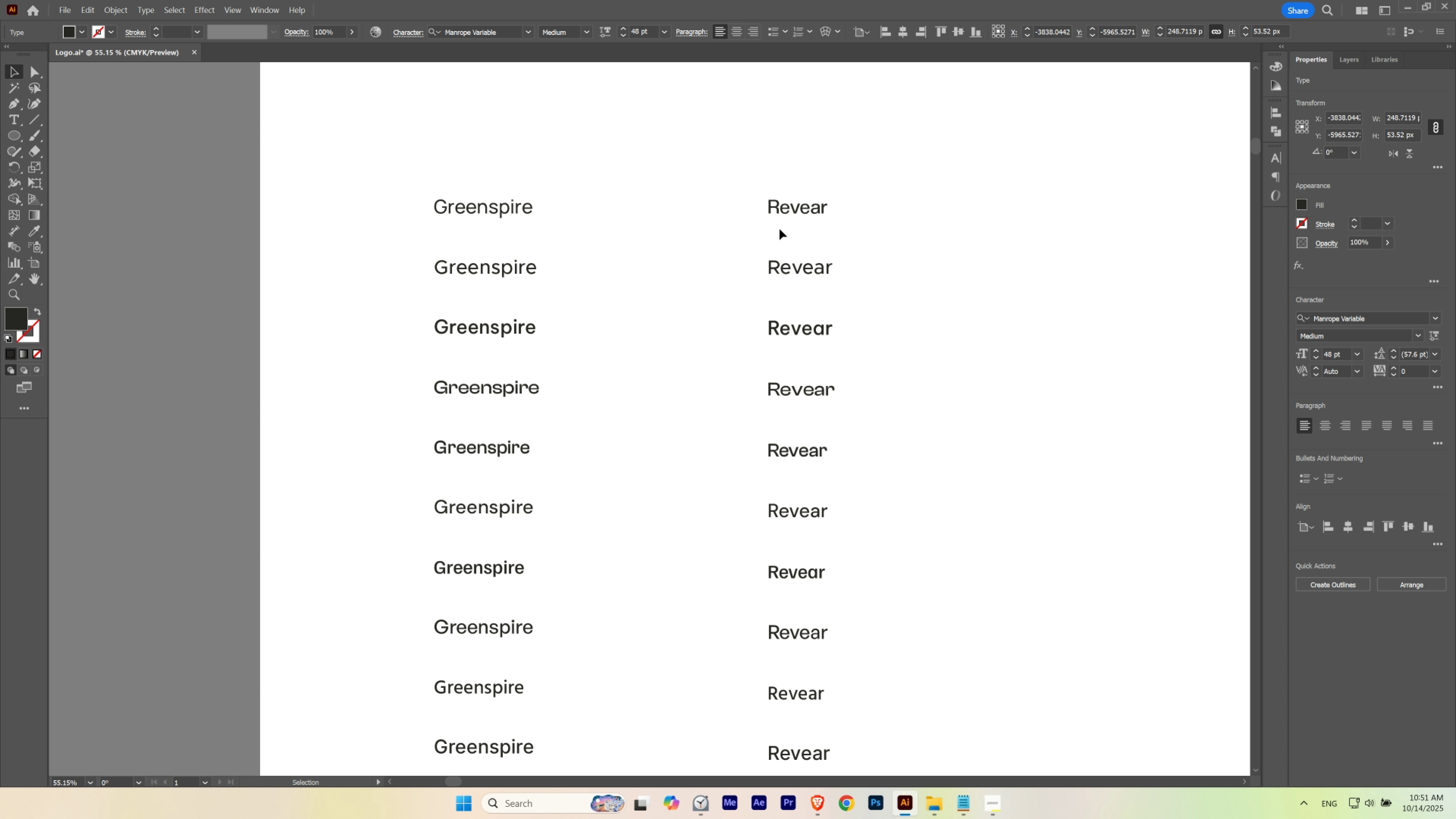 
left_click([793, 215])
 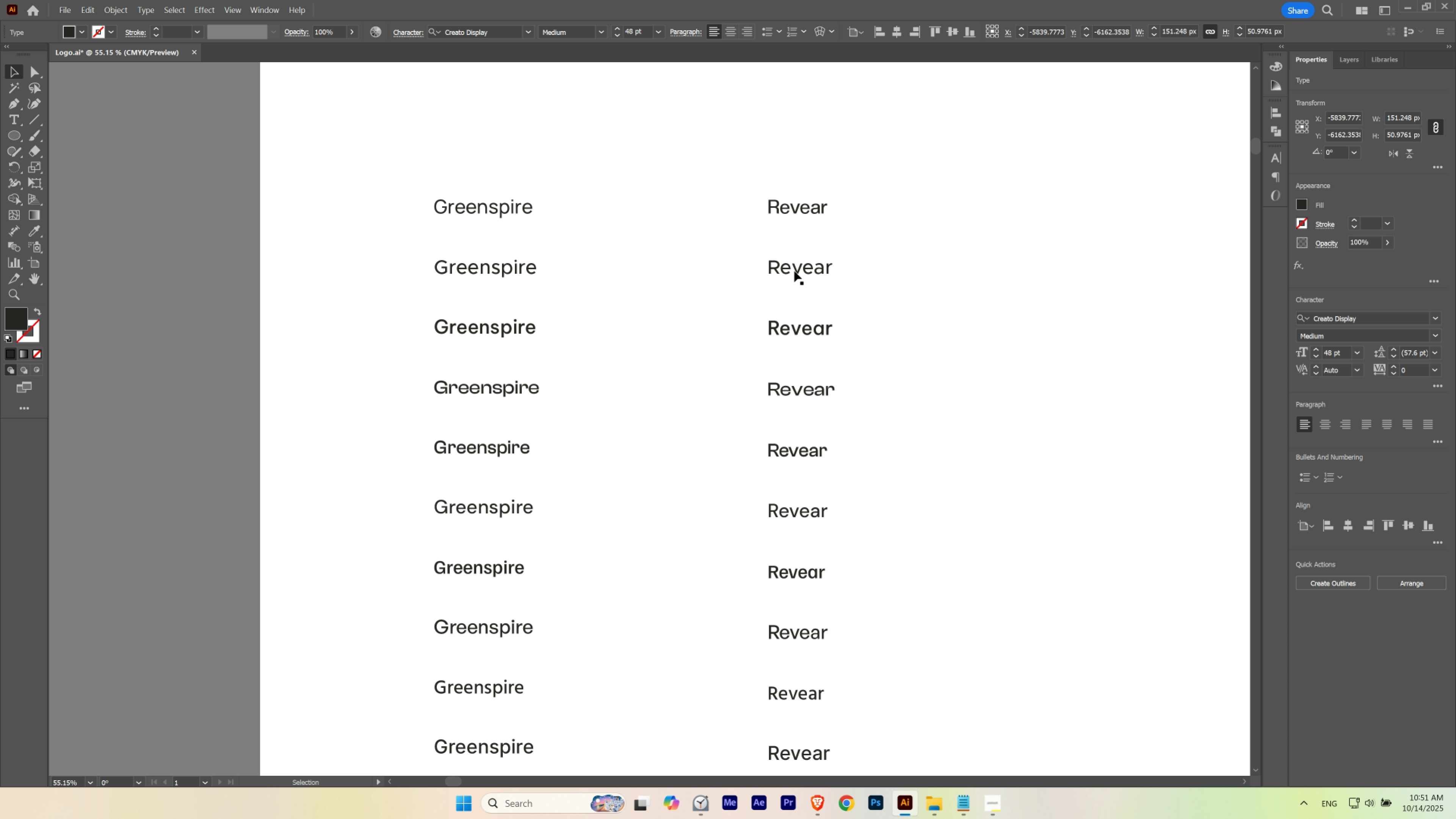 
left_click([794, 271])
 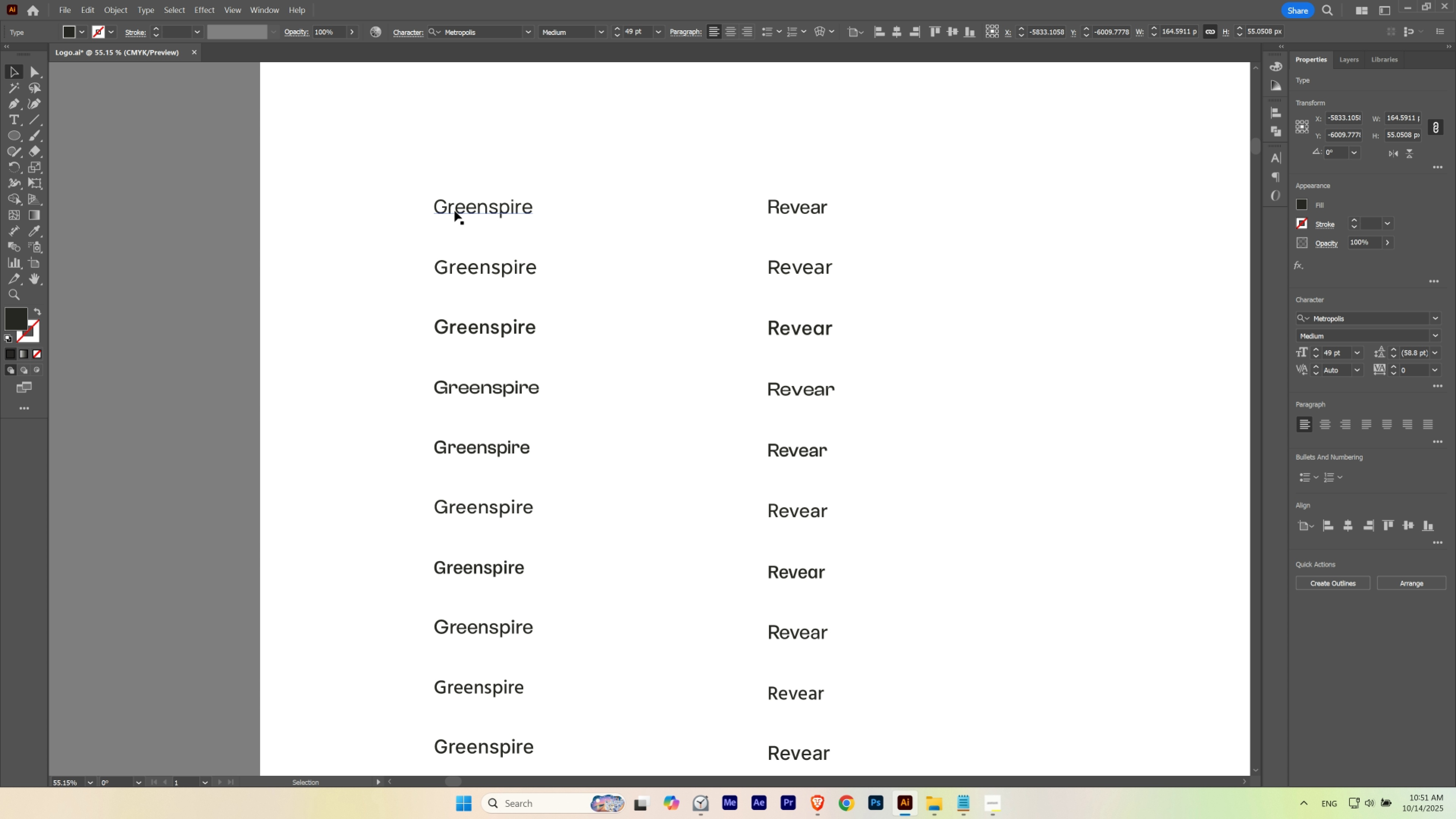 
left_click([455, 210])
 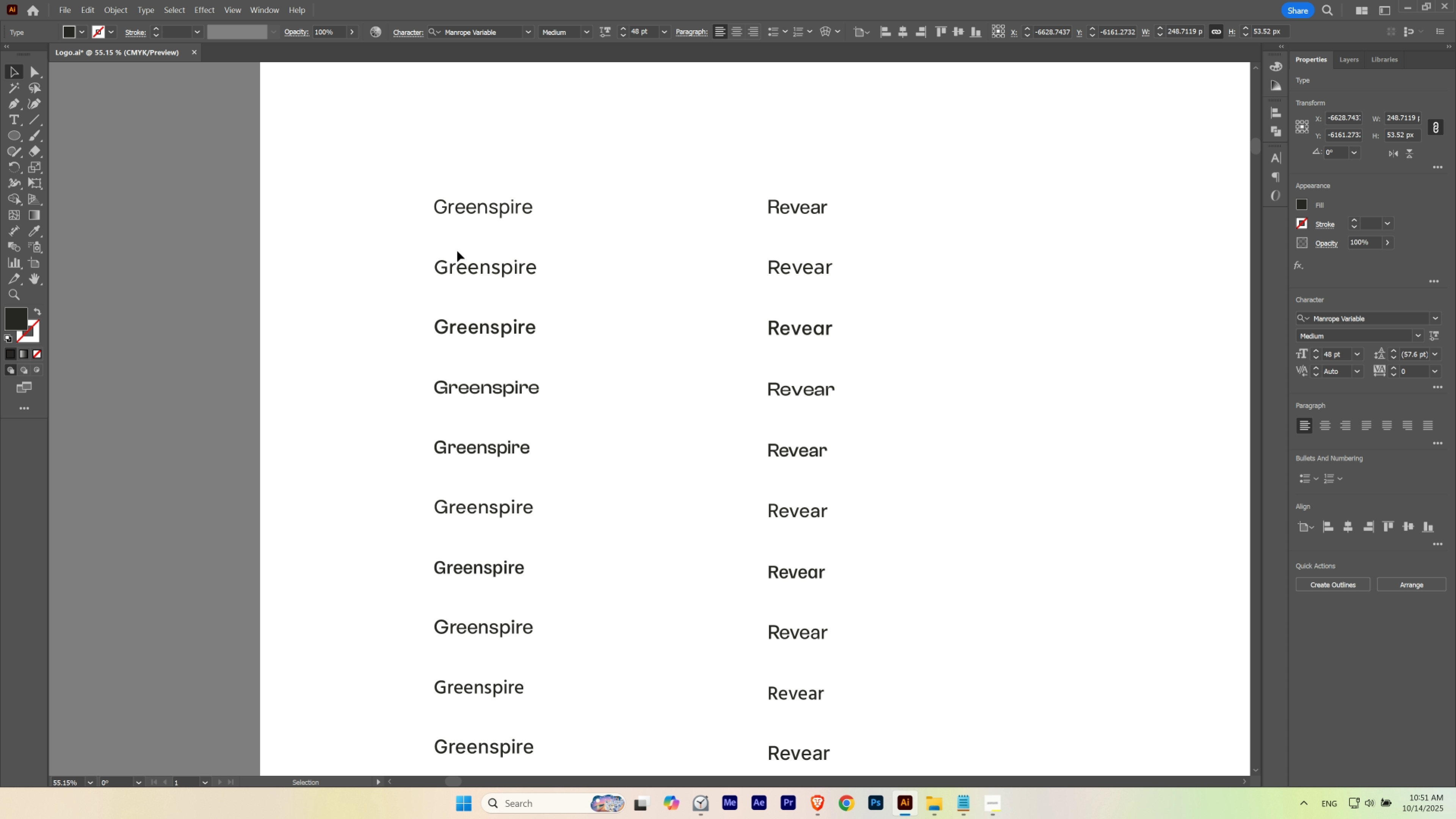 
left_click([457, 251])
 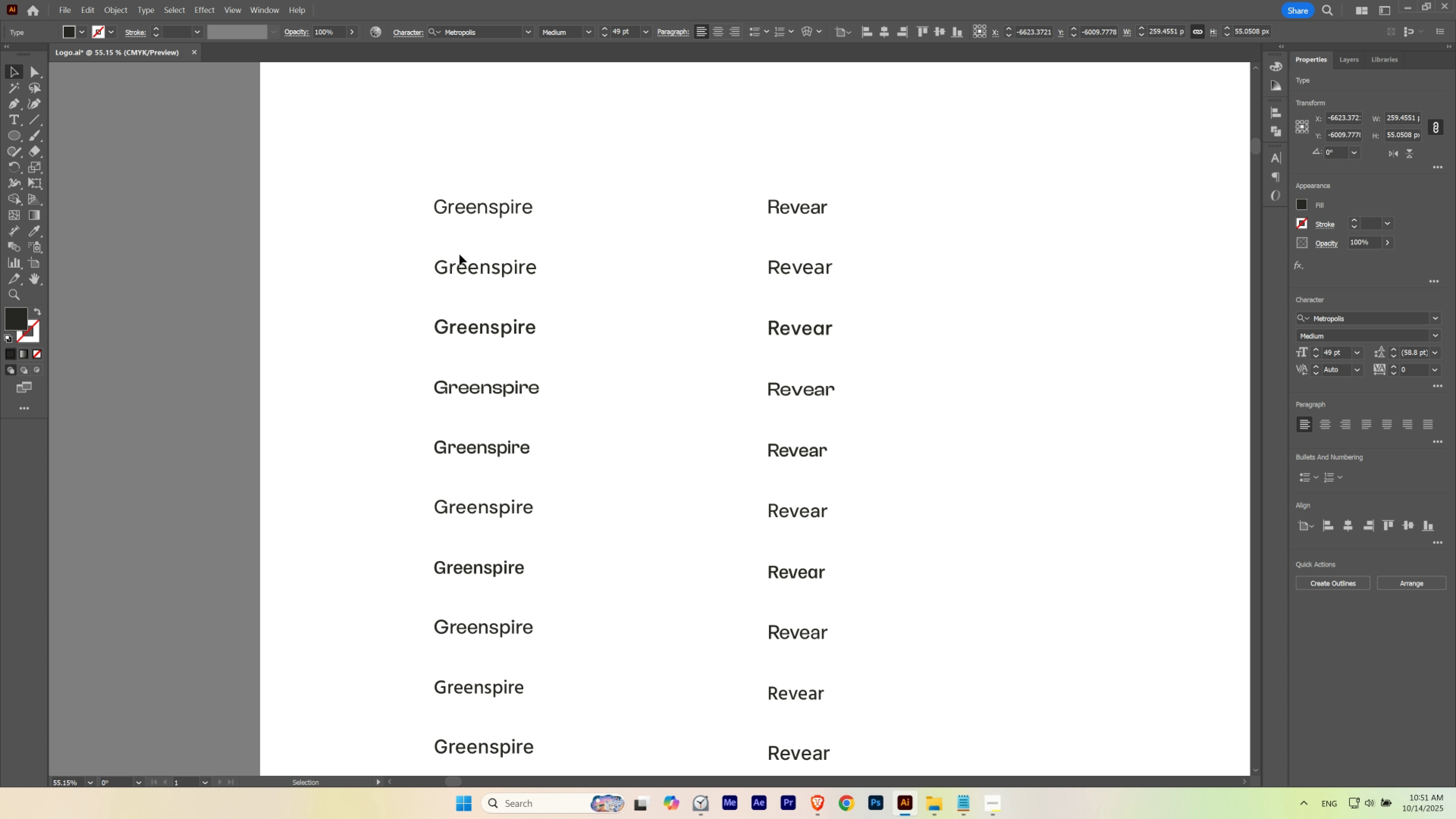 
left_click([467, 213])
 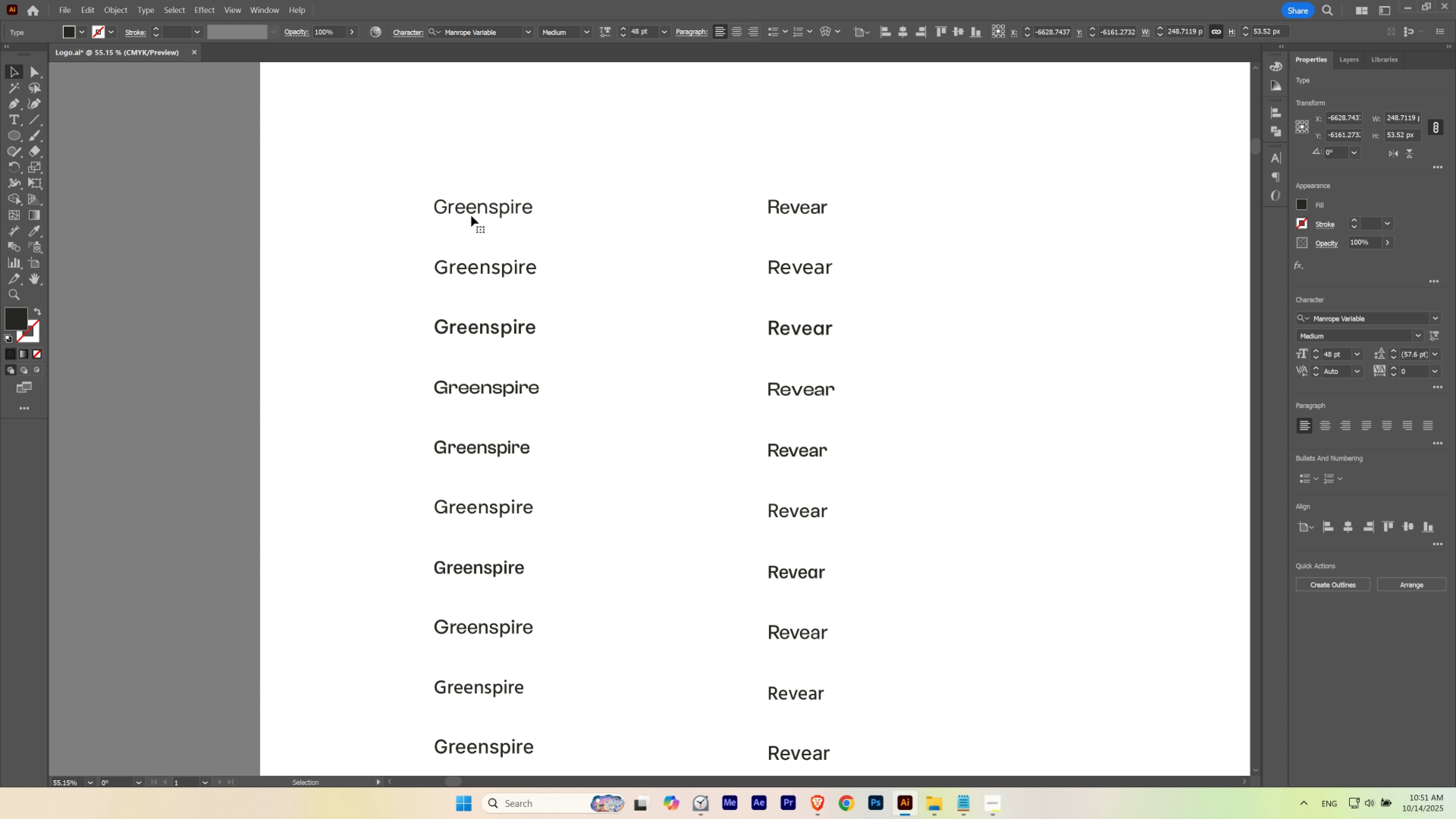 
wait(5.77)
 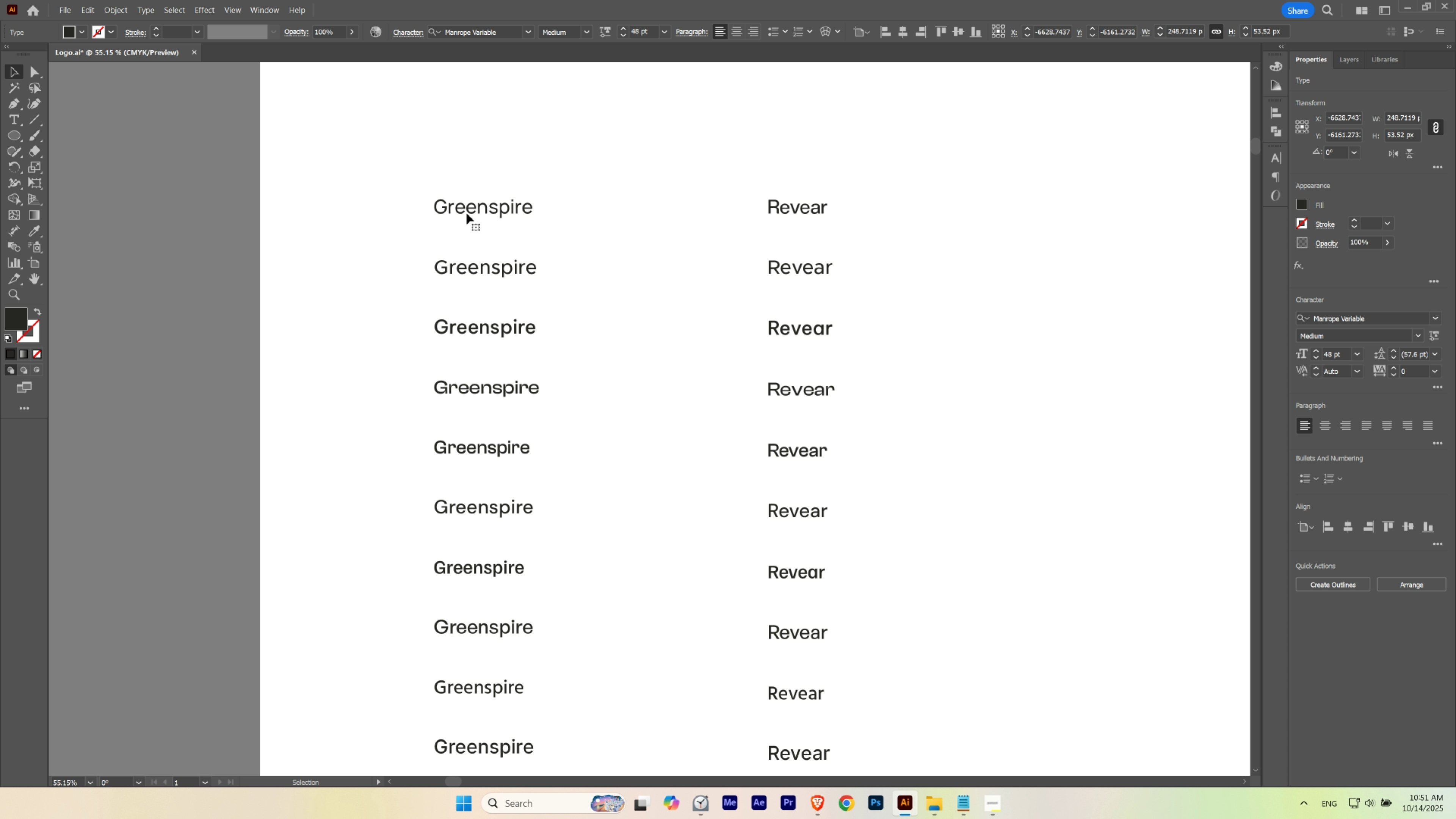 
hold_key(key=Space, duration=0.54)
 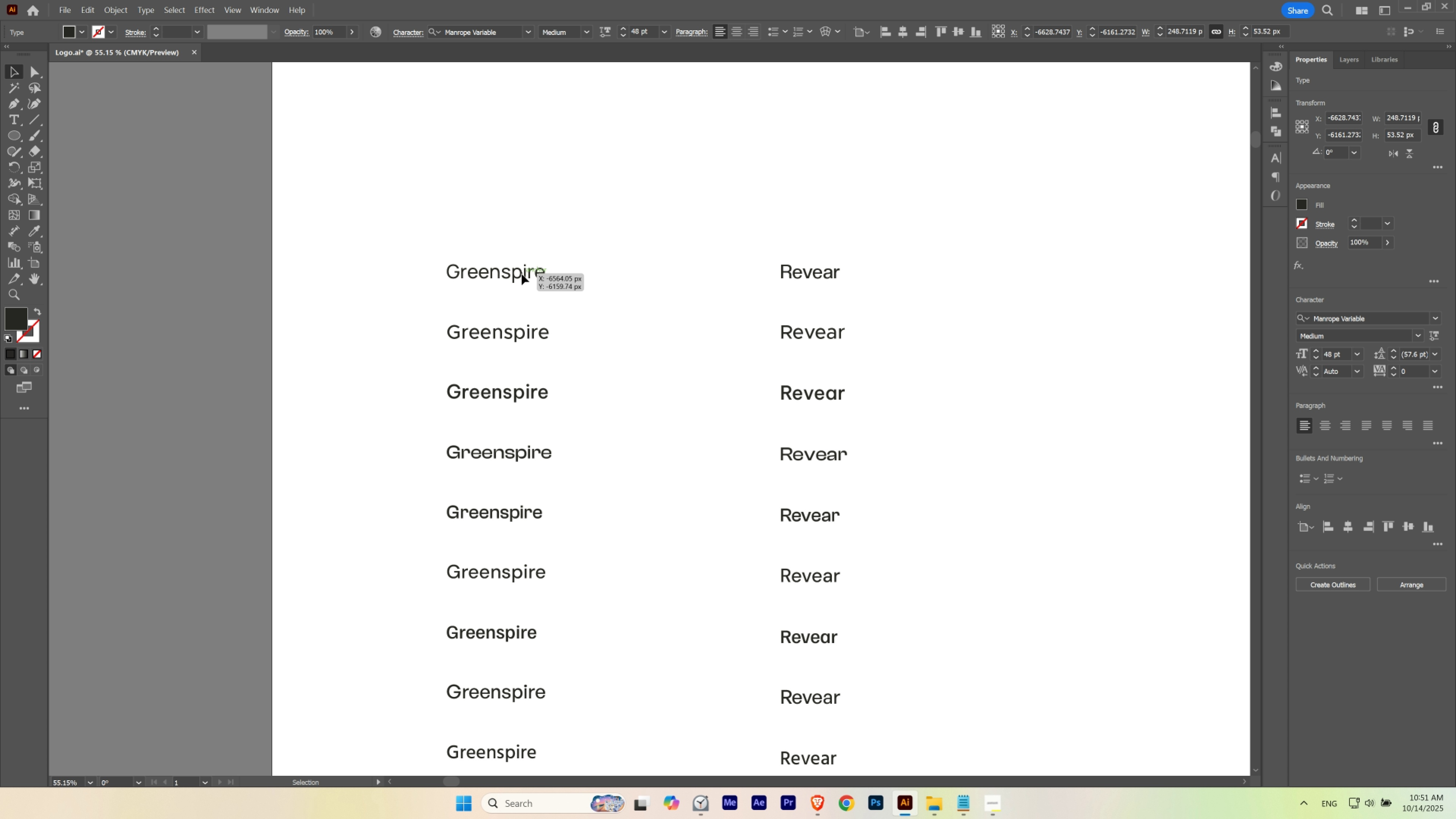 
left_click_drag(start_coordinate=[545, 204], to_coordinate=[558, 269])
 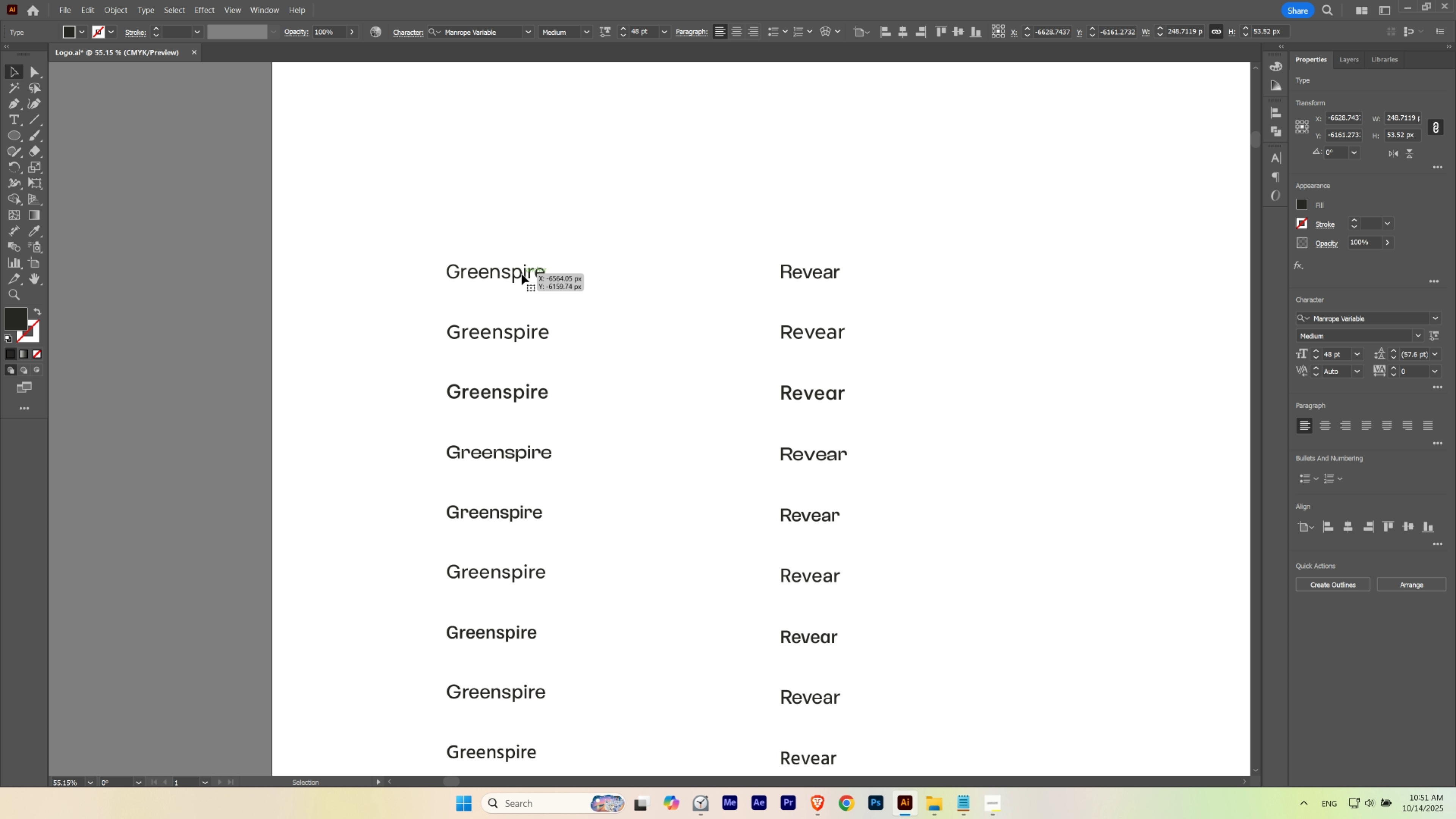 
hold_key(key=AltLeft, duration=3.07)
left_click_drag(start_coordinate=[522, 274], to_coordinate=[523, 224])
 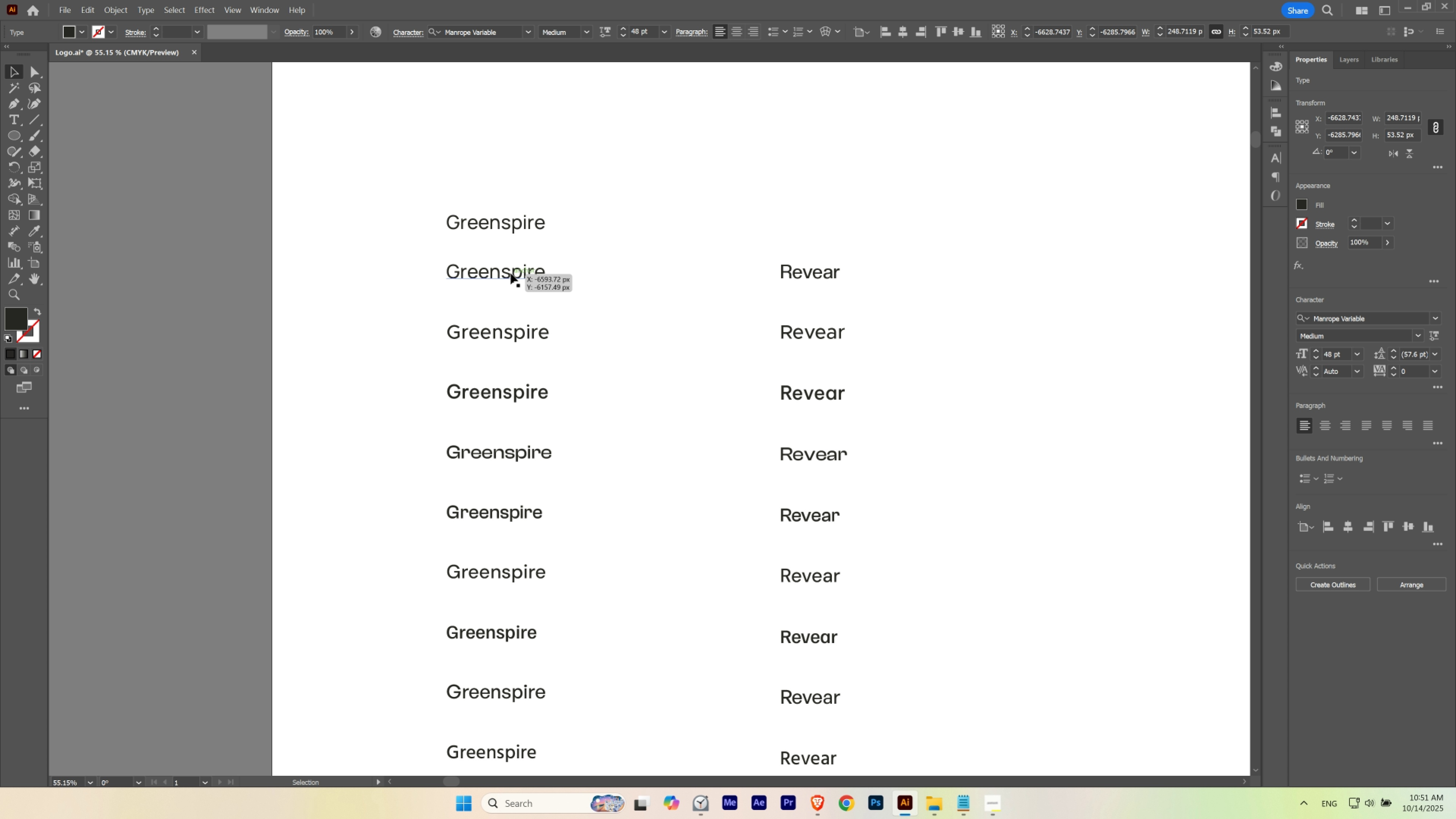 
hold_key(key=ShiftLeft, duration=1.52)
 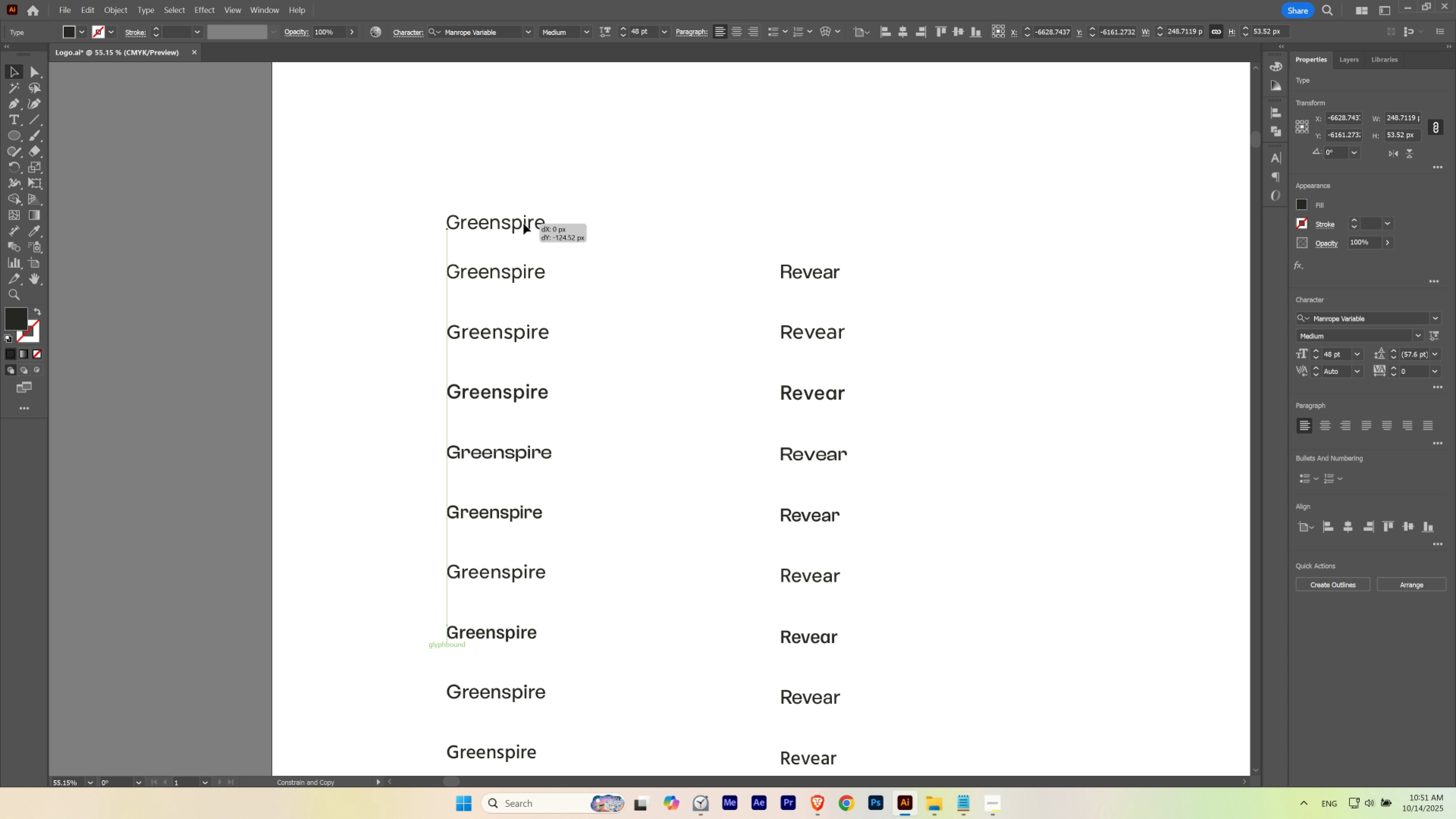 
hold_key(key=ShiftLeft, duration=1.3)
 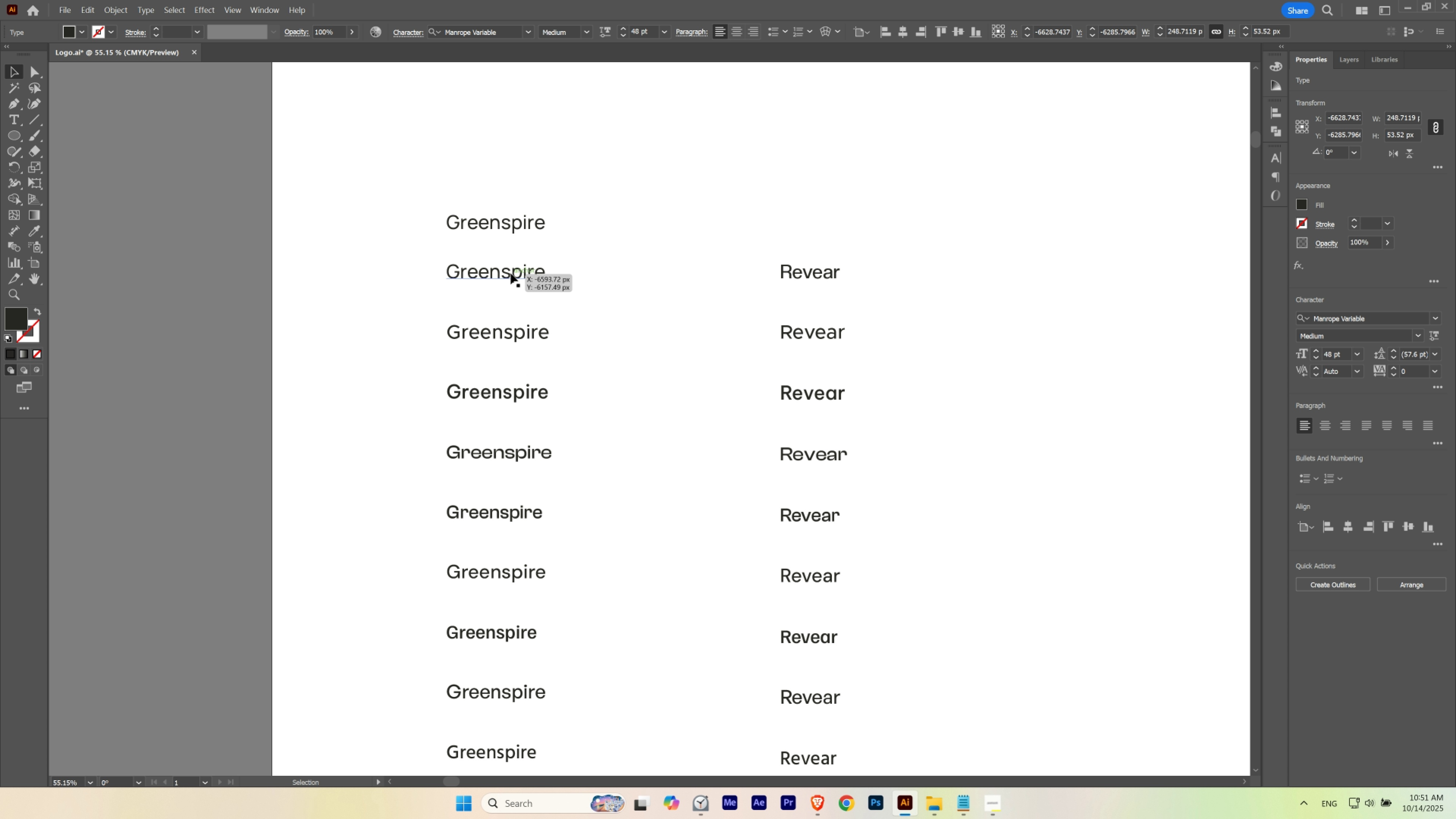 
left_click([511, 273])
 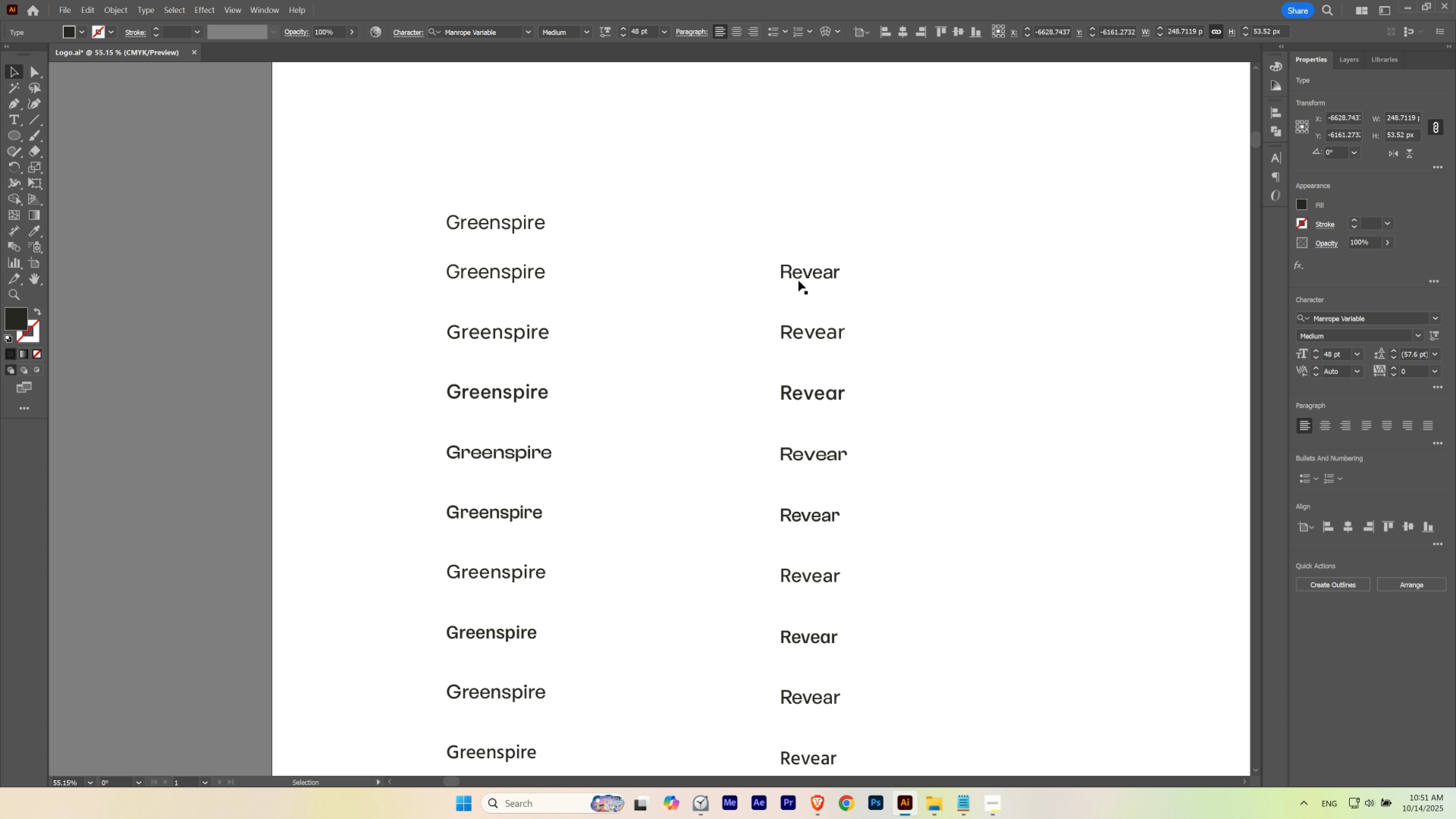 
left_click([794, 343])
 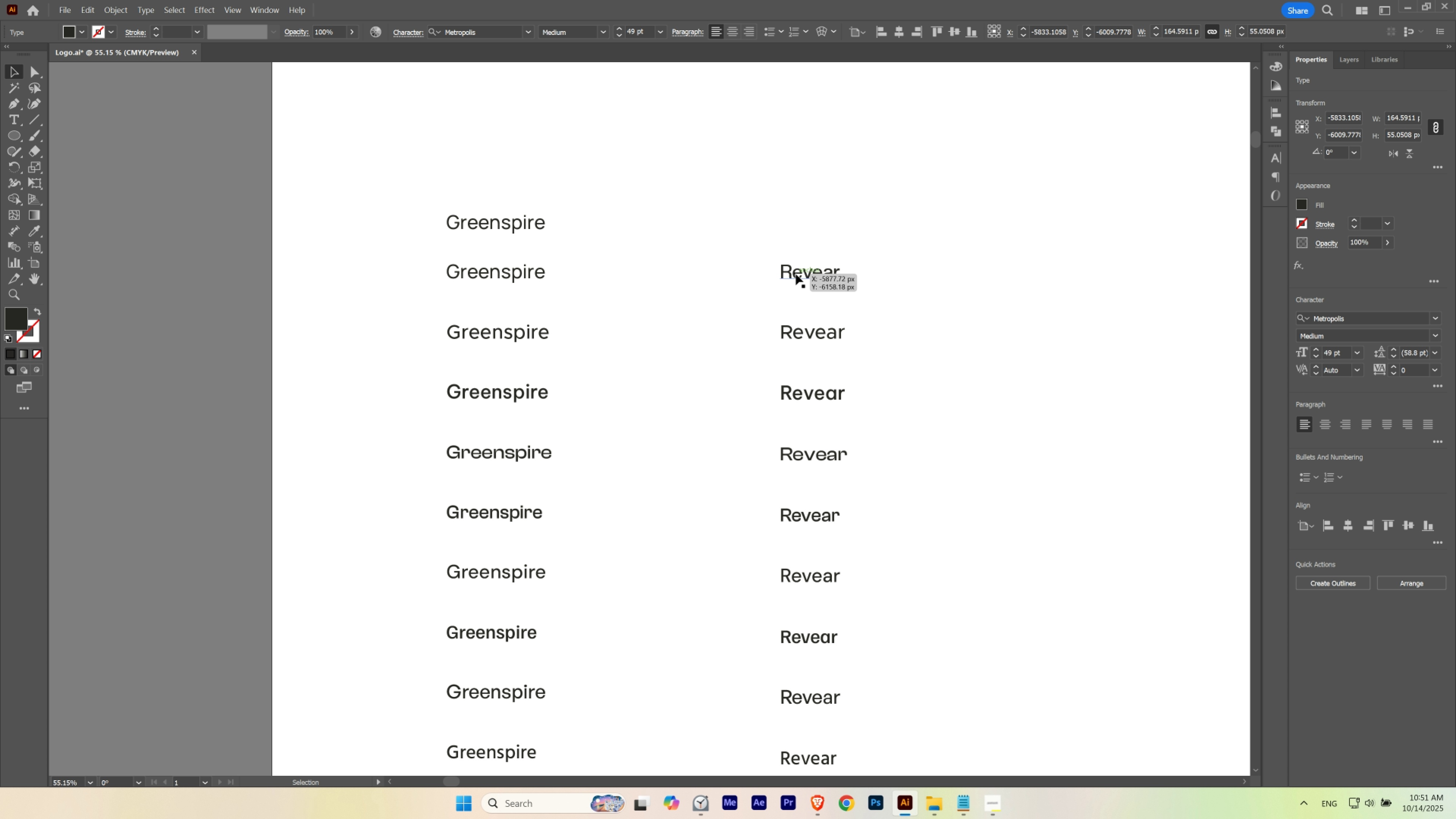 
left_click([796, 274])
 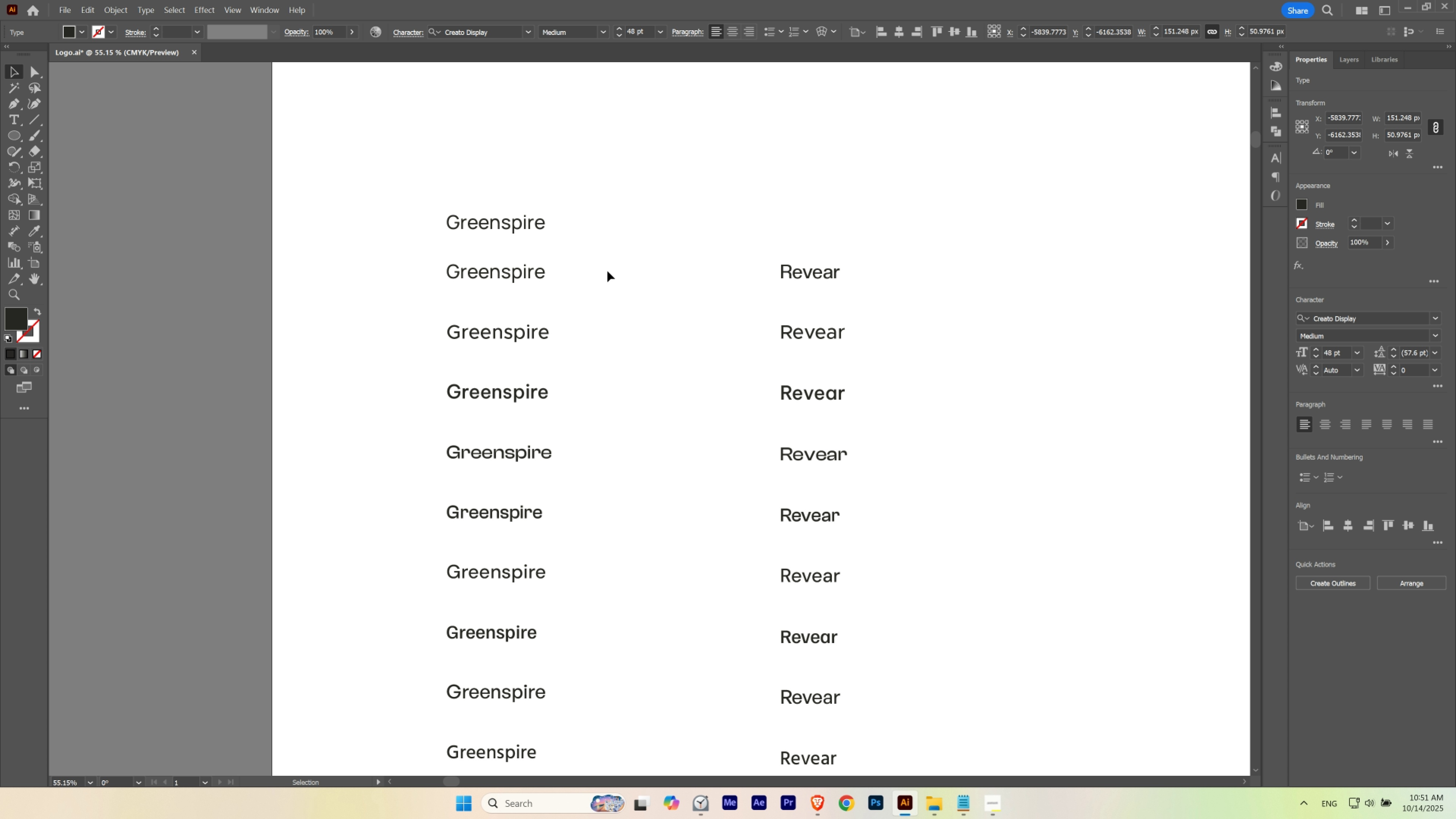 
hold_key(key=AltLeft, duration=1.53)
left_click_drag(start_coordinate=[507, 271], to_coordinate=[839, 225])
 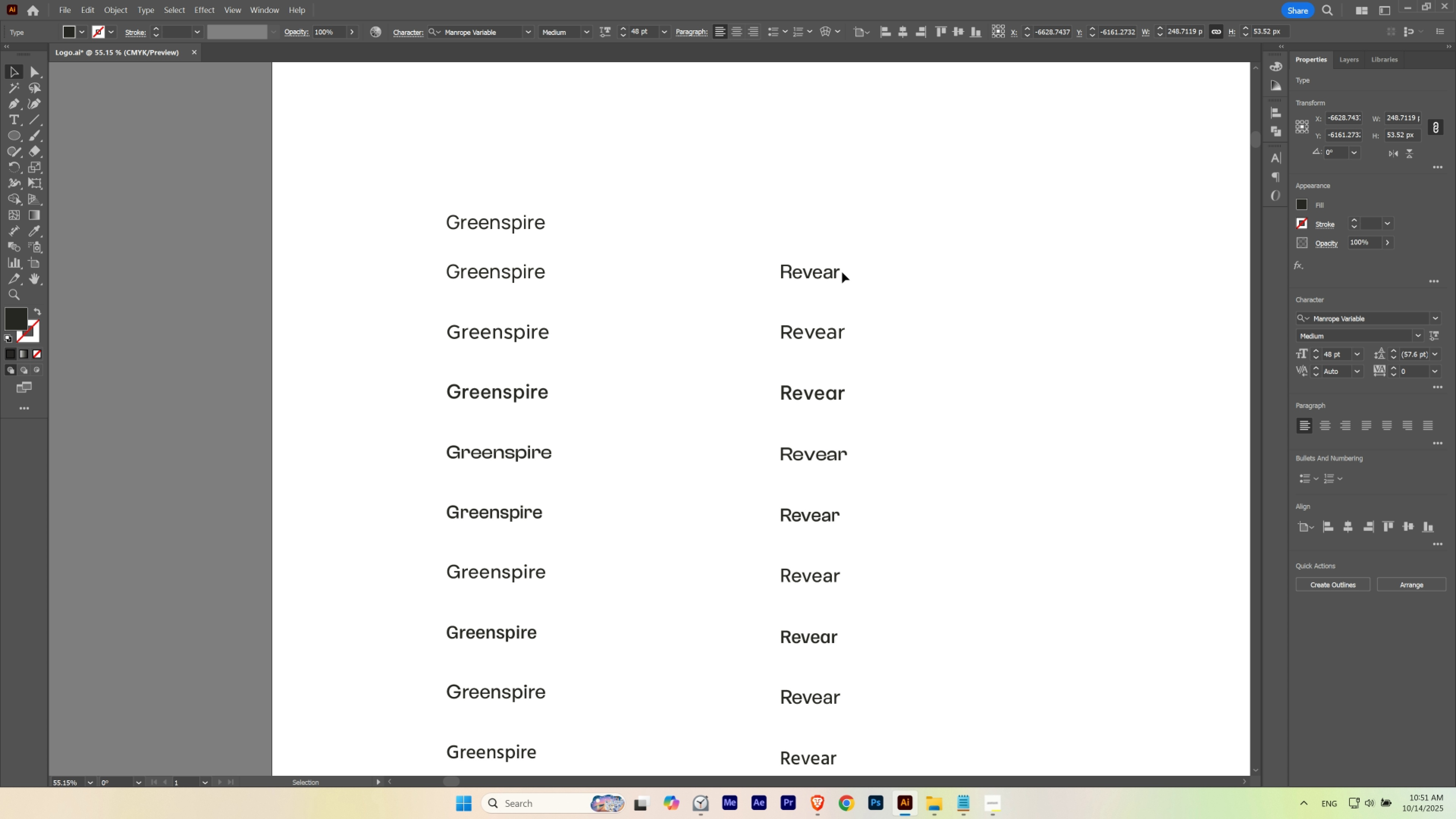 
hold_key(key=AltLeft, duration=1.59)
 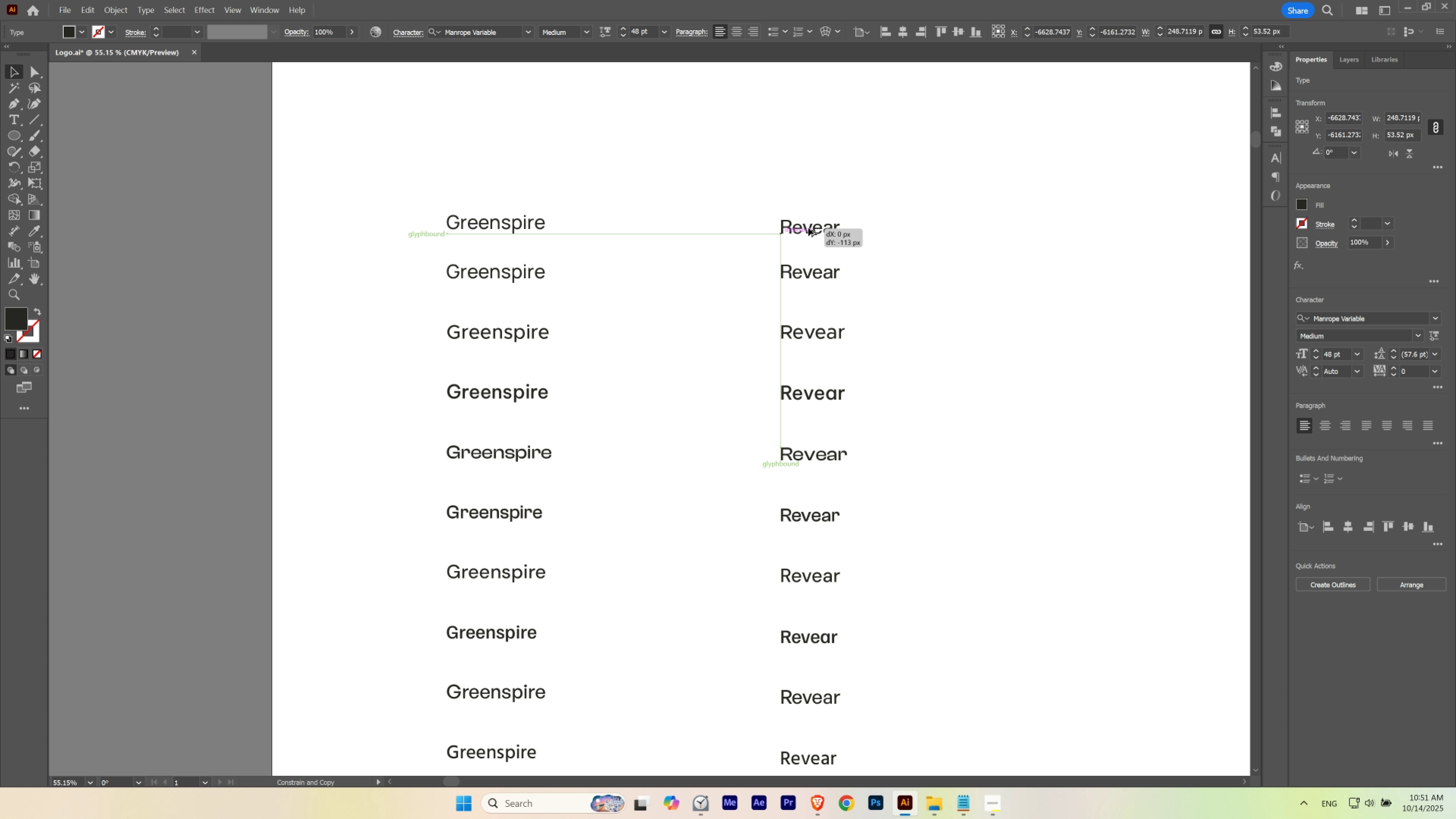 
key(Control+Z)
 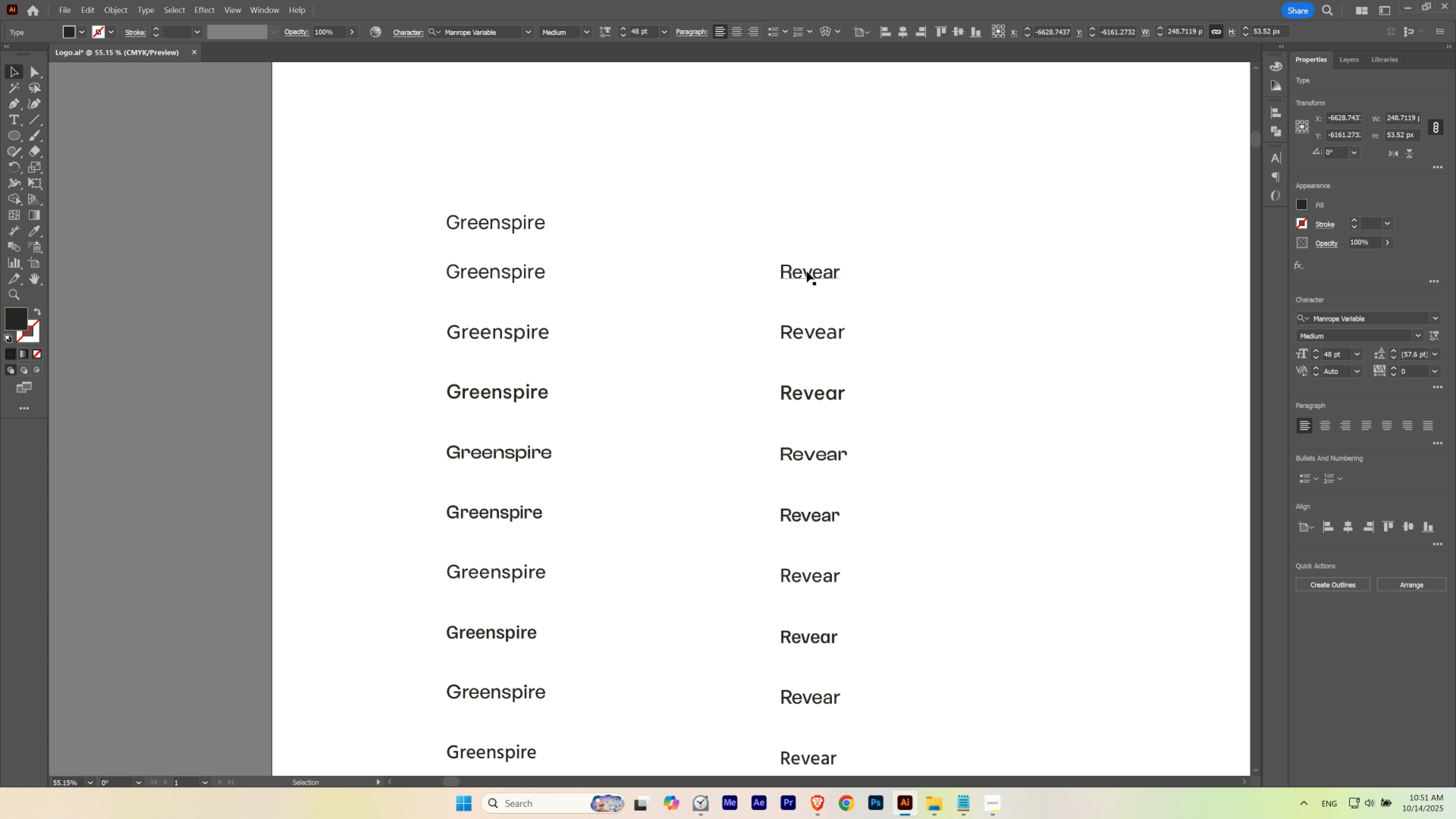 
hold_key(key=AltLeft, duration=2.66)
left_click_drag(start_coordinate=[806, 274], to_coordinate=[809, 225])
 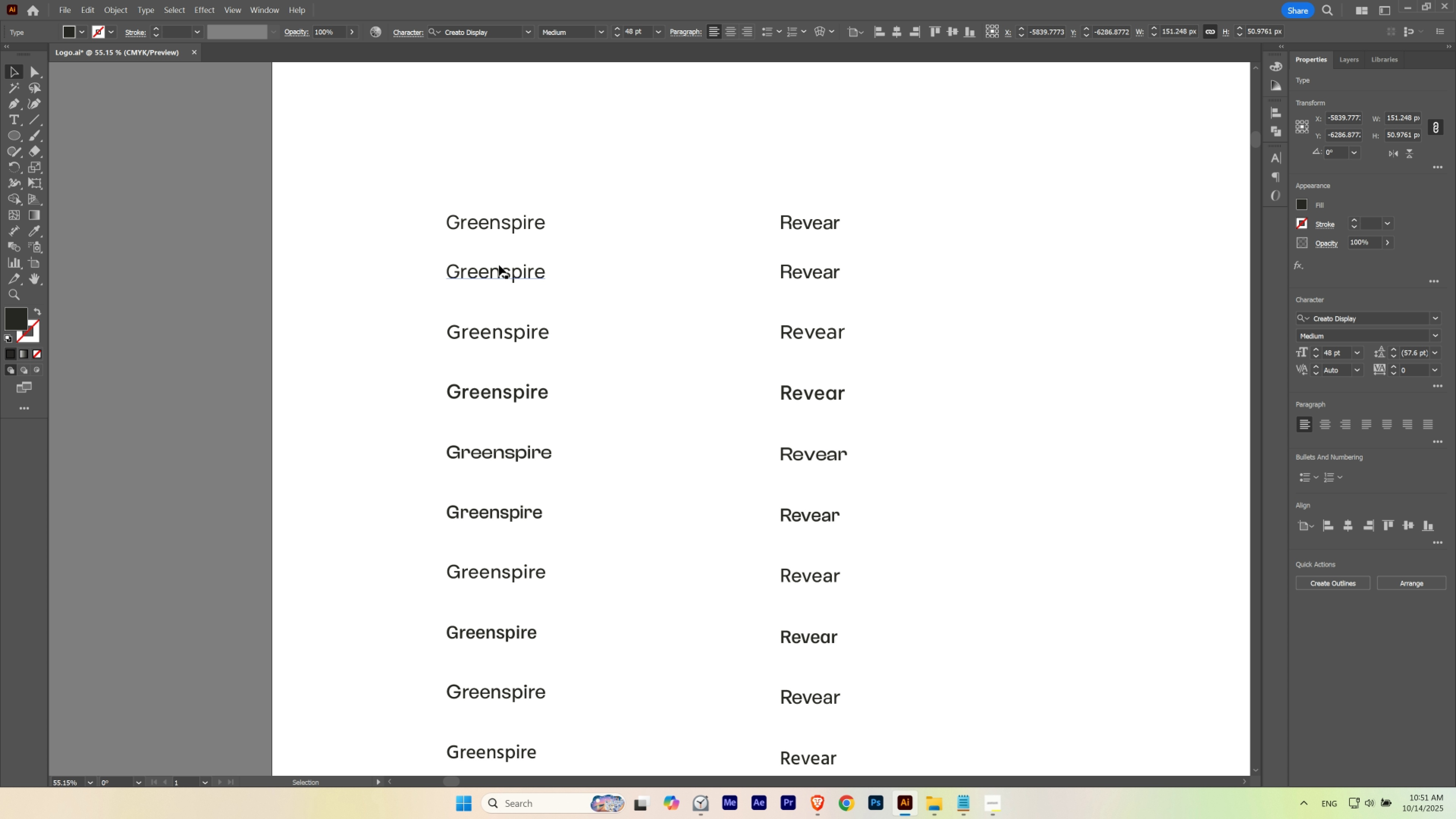 
hold_key(key=ShiftLeft, duration=1.5)
 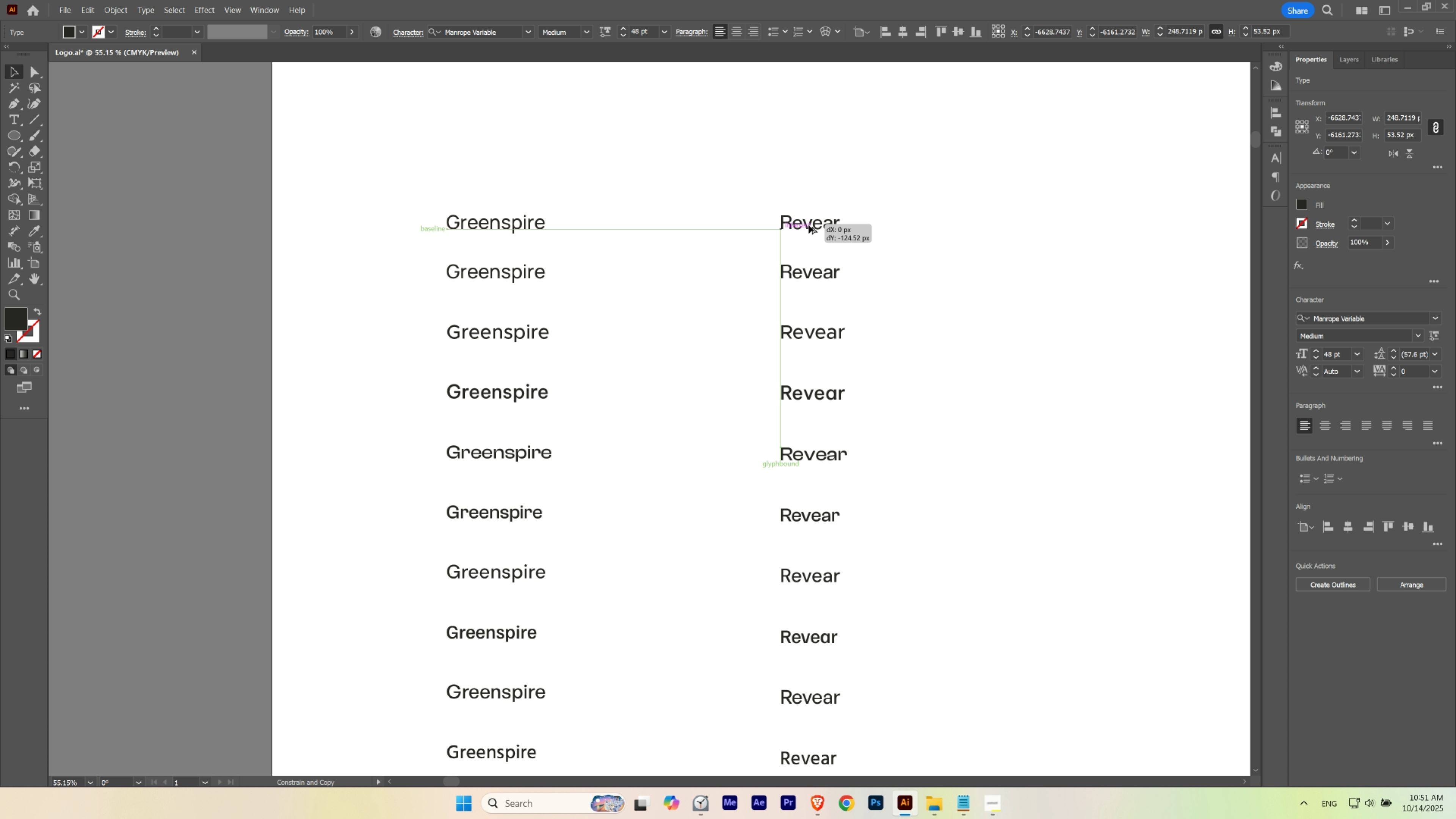 
hold_key(key=ShiftLeft, duration=0.97)
 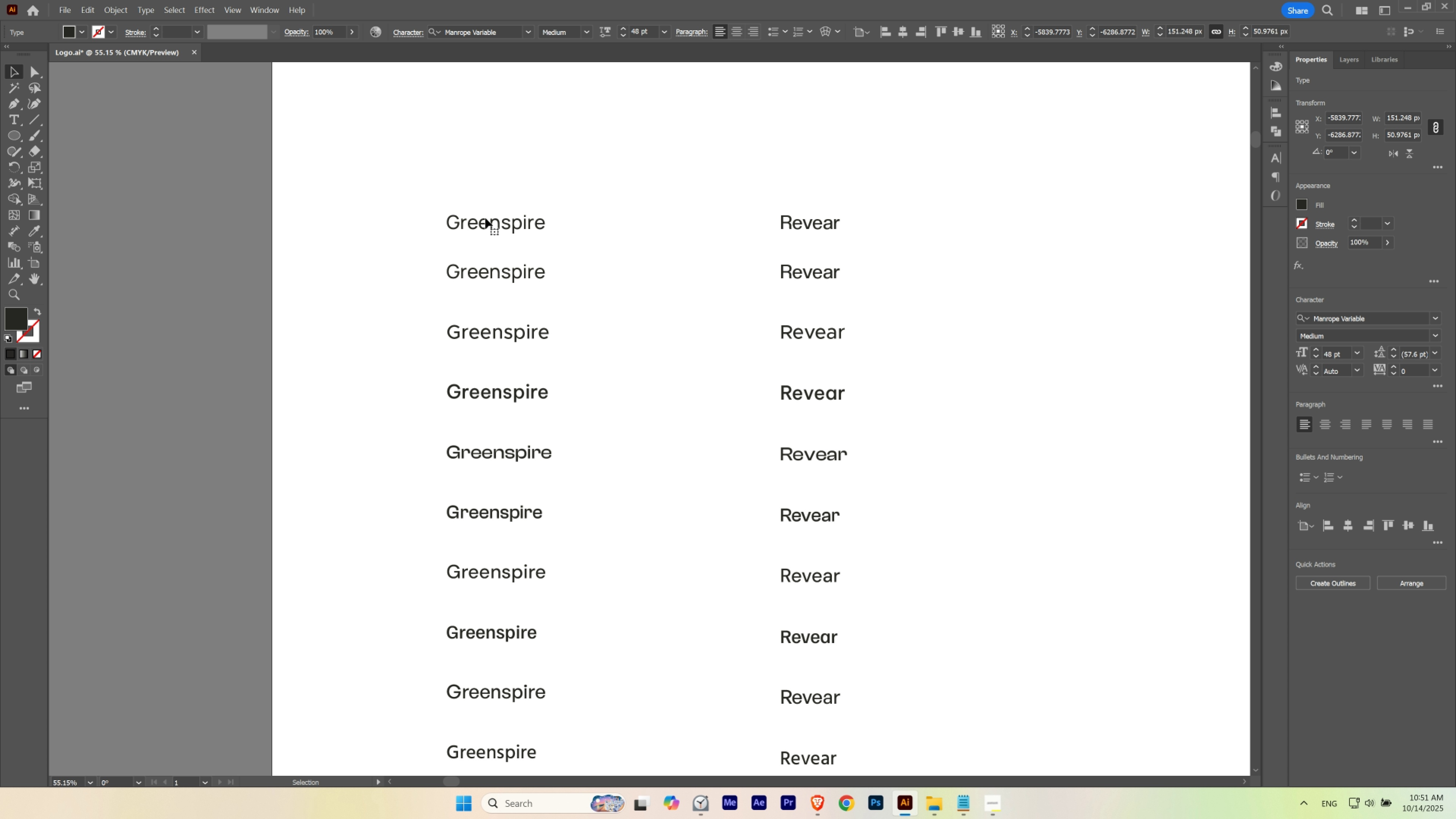 
double_click([486, 220])
 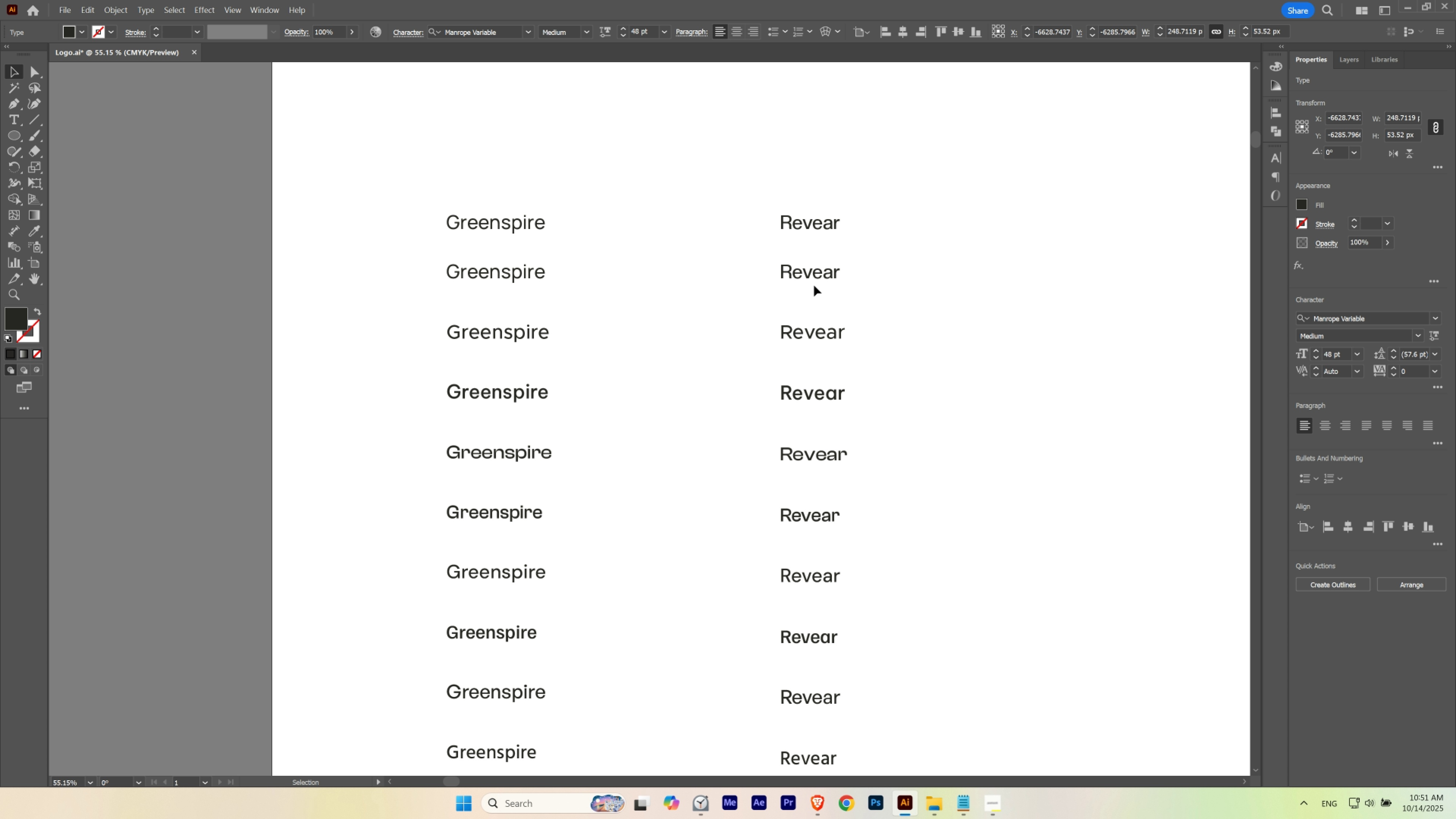 
key(I)
 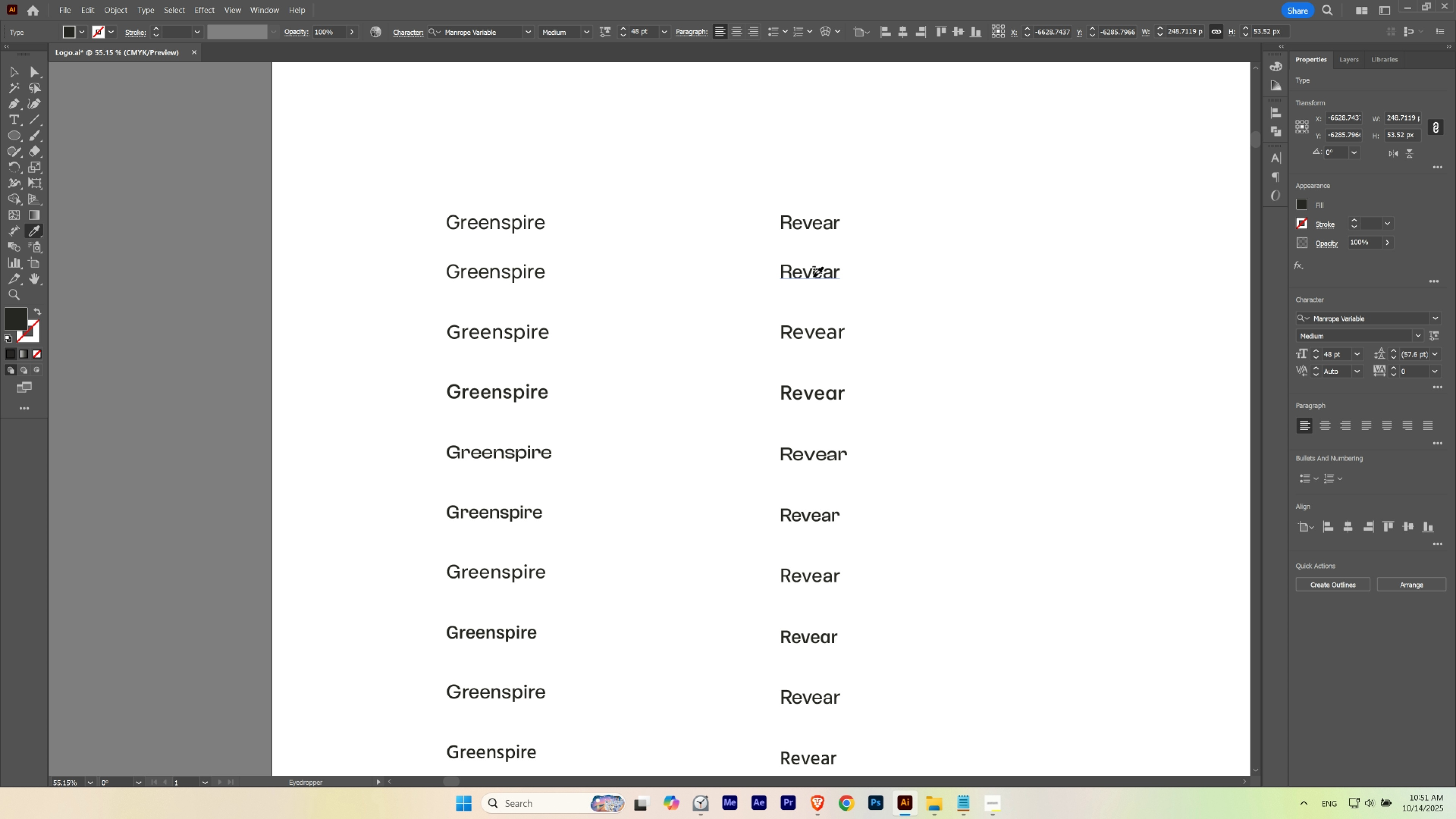 
left_click([813, 277])
 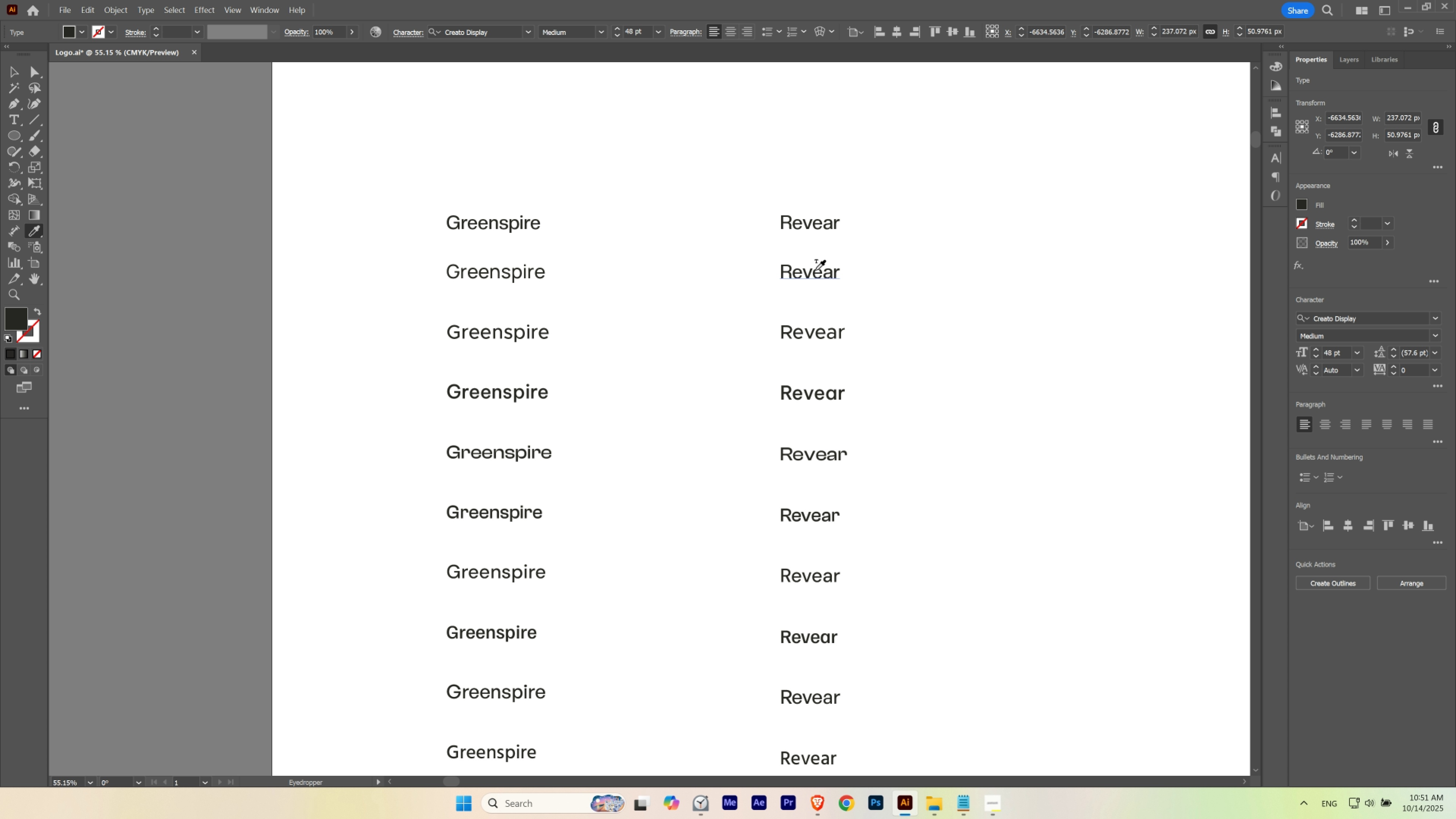 
hold_key(key=ControlLeft, duration=1.03)
left_click([823, 229])
 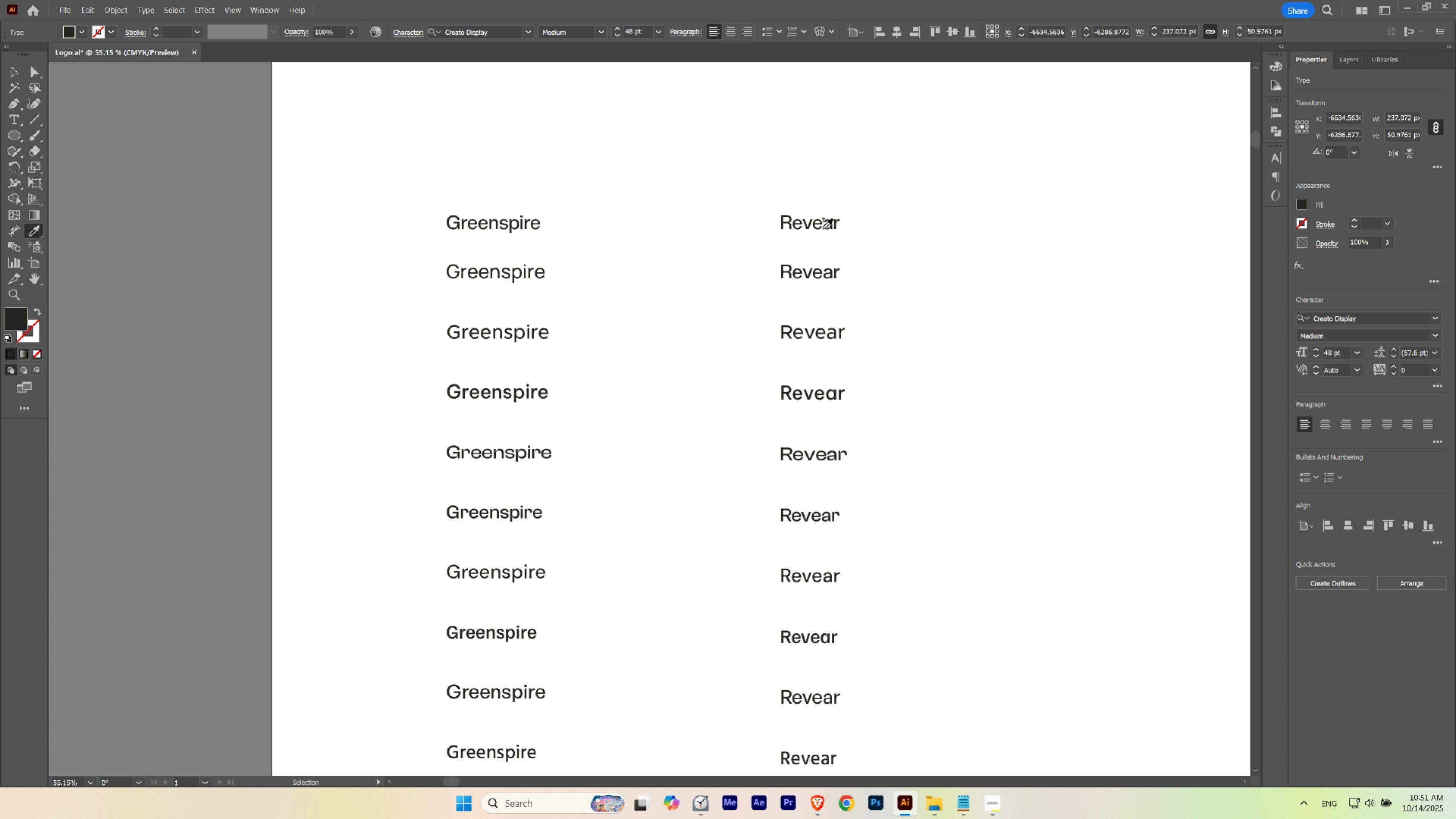 
hold_key(key=ControlLeft, duration=6.93)
left_click([1353, 321])
 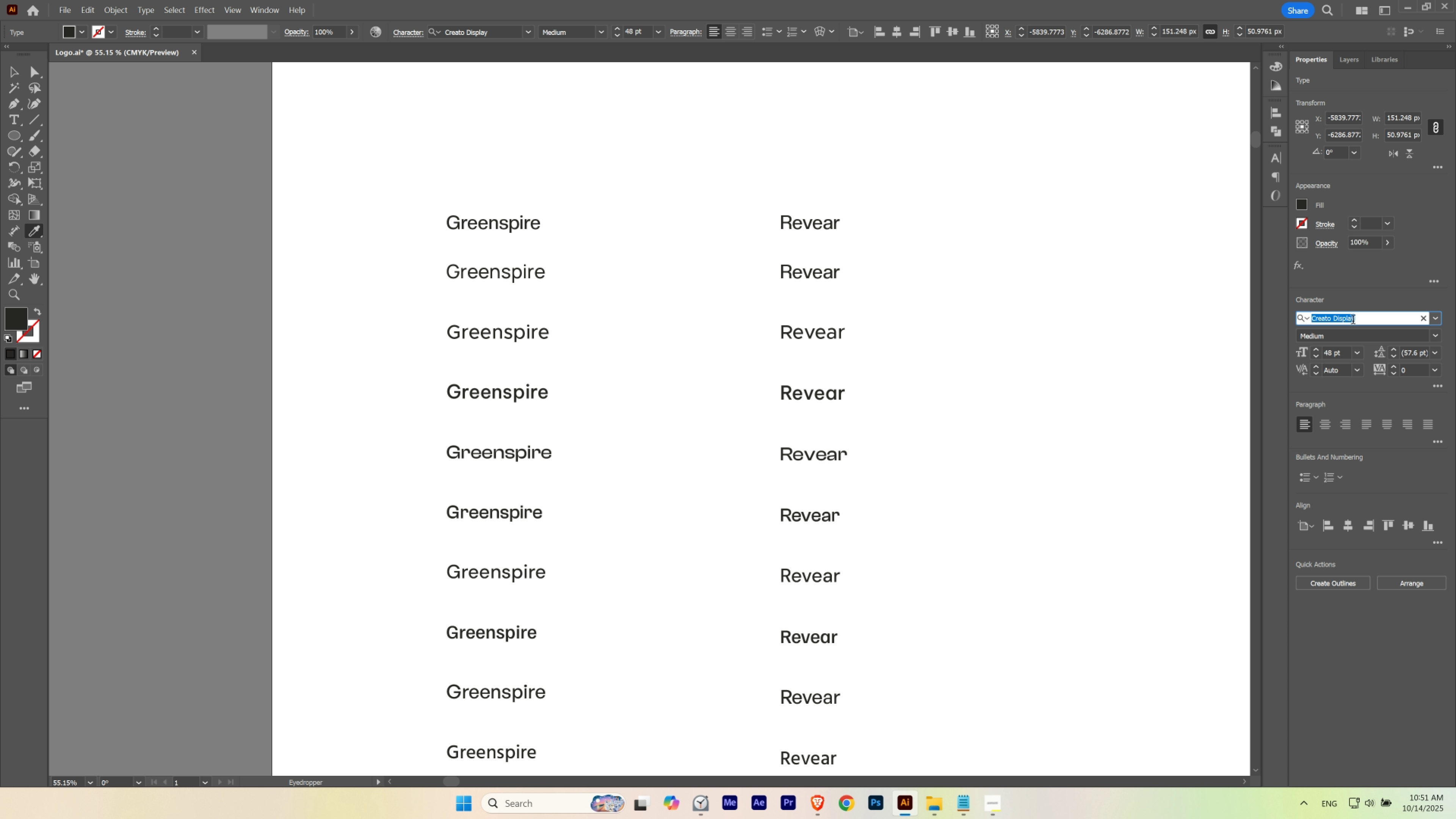 
key(Escape)
 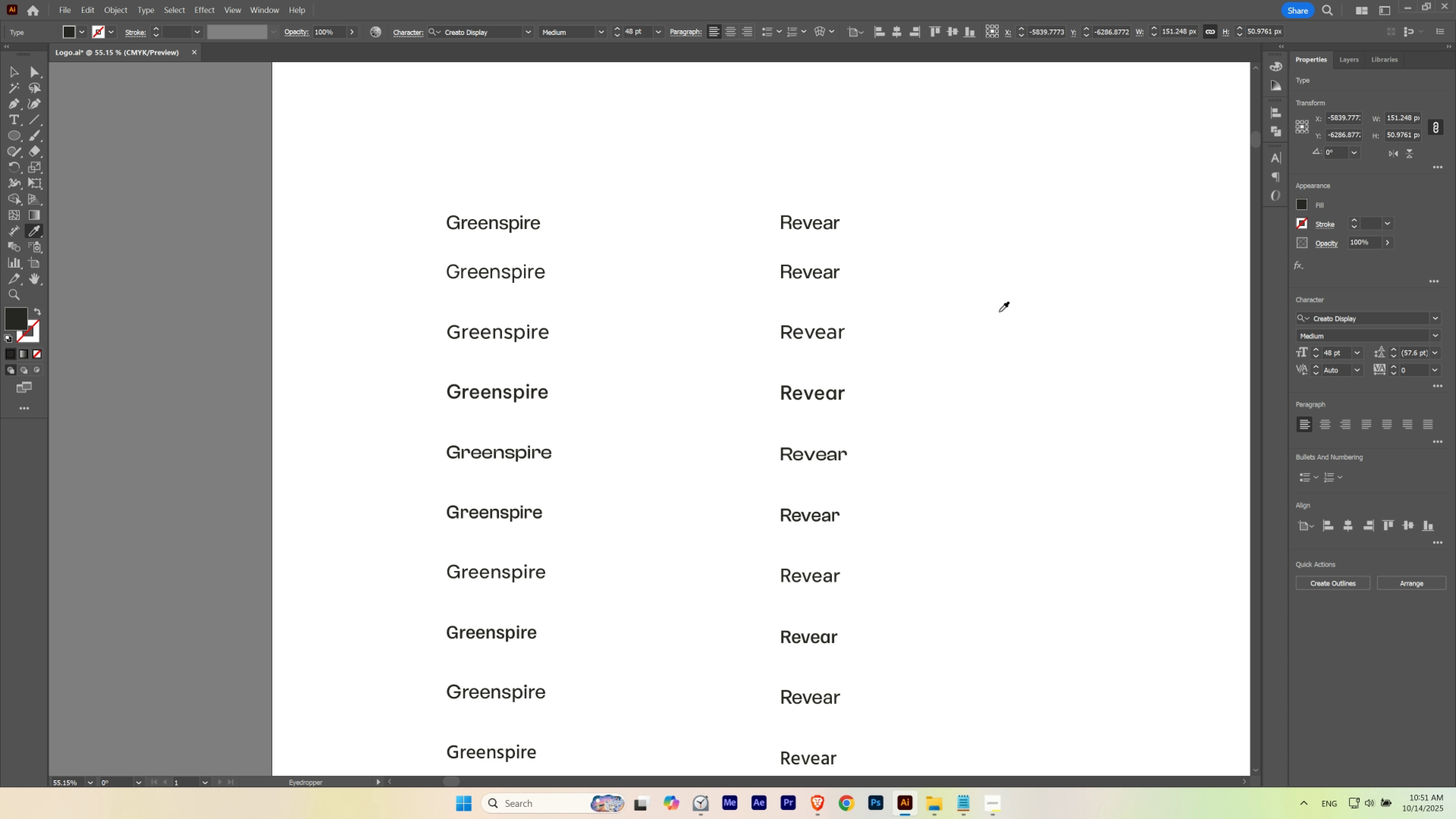 
key(I)
 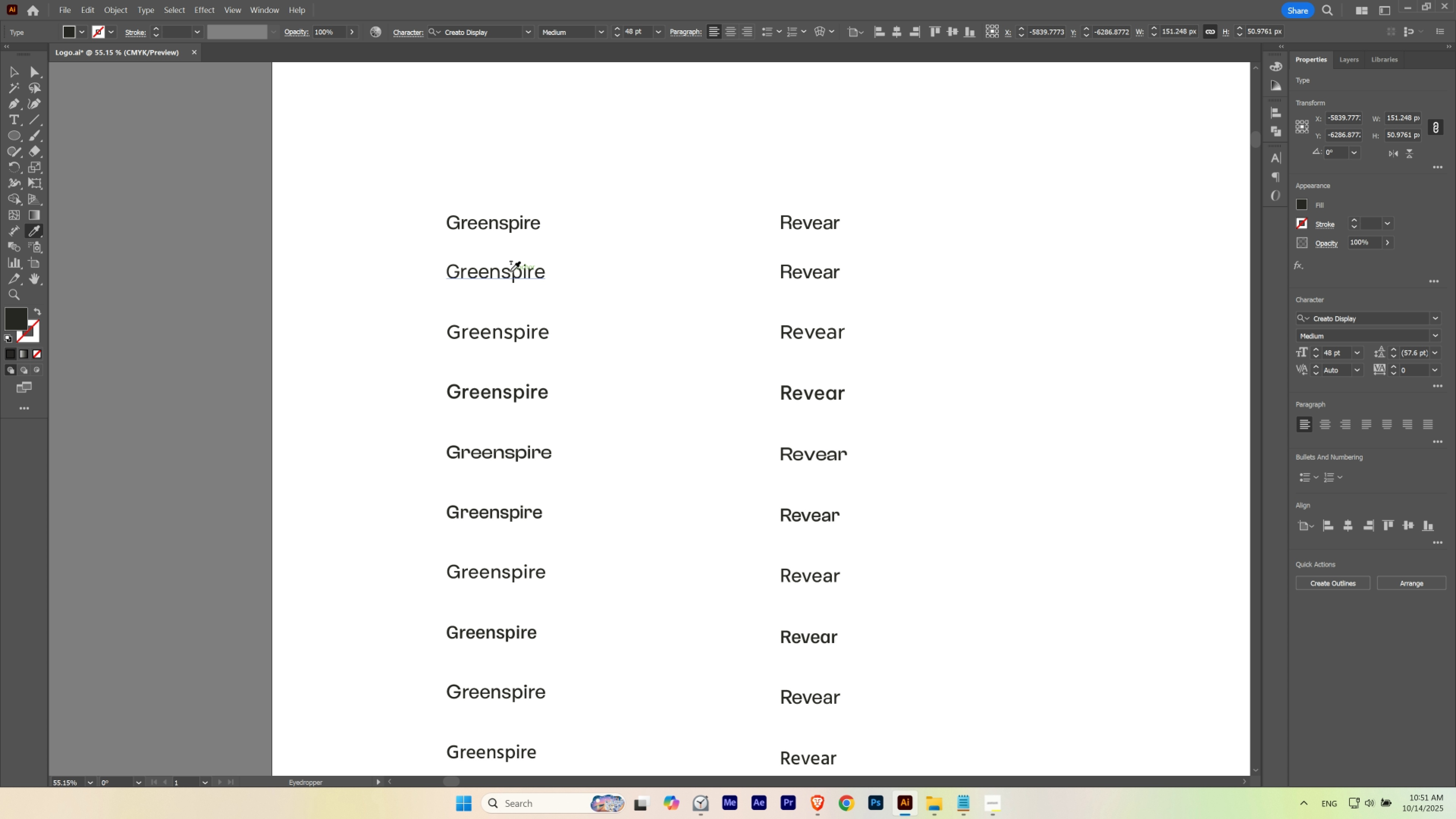 
left_click([510, 271])
 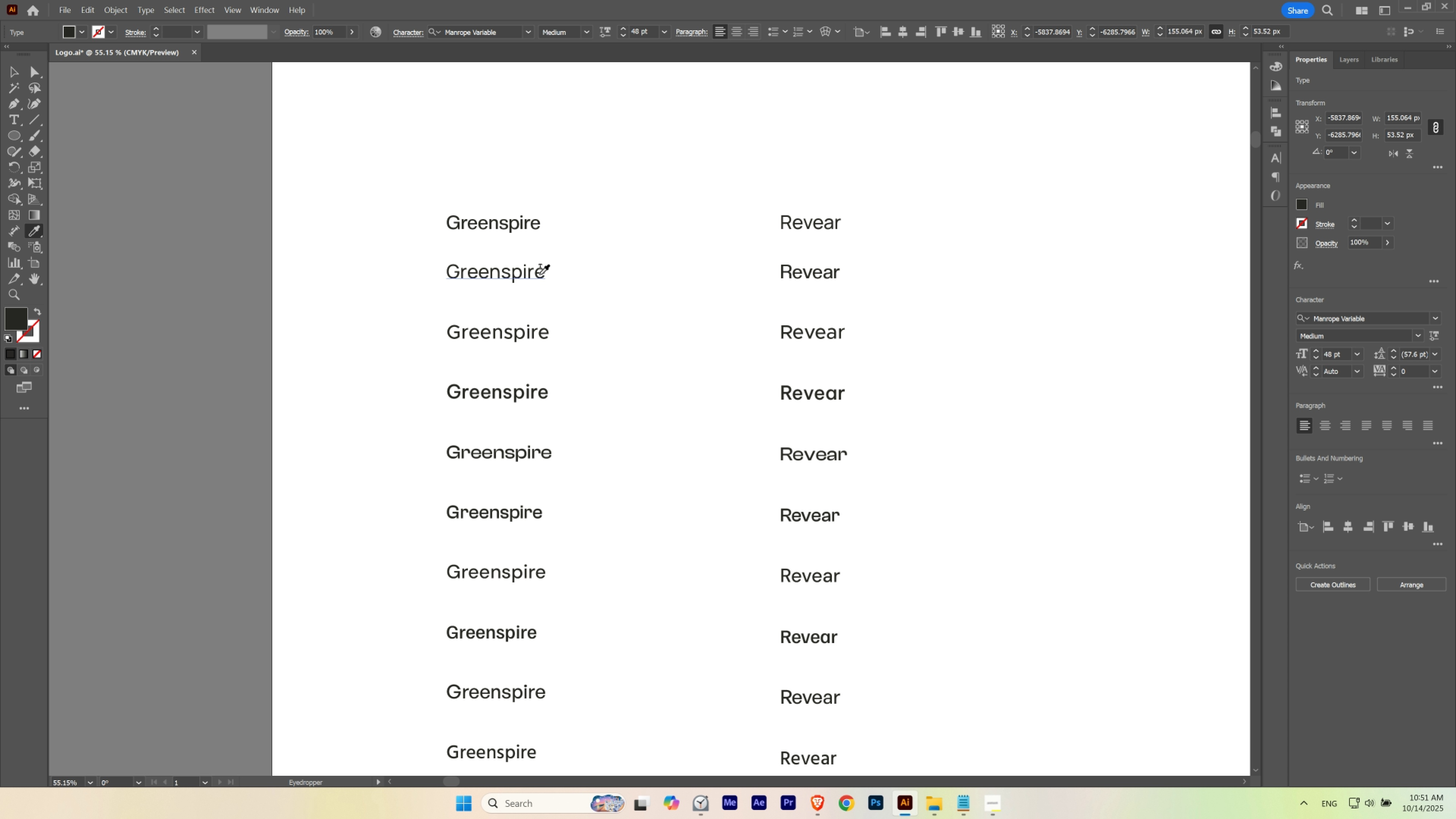 
key(V)
 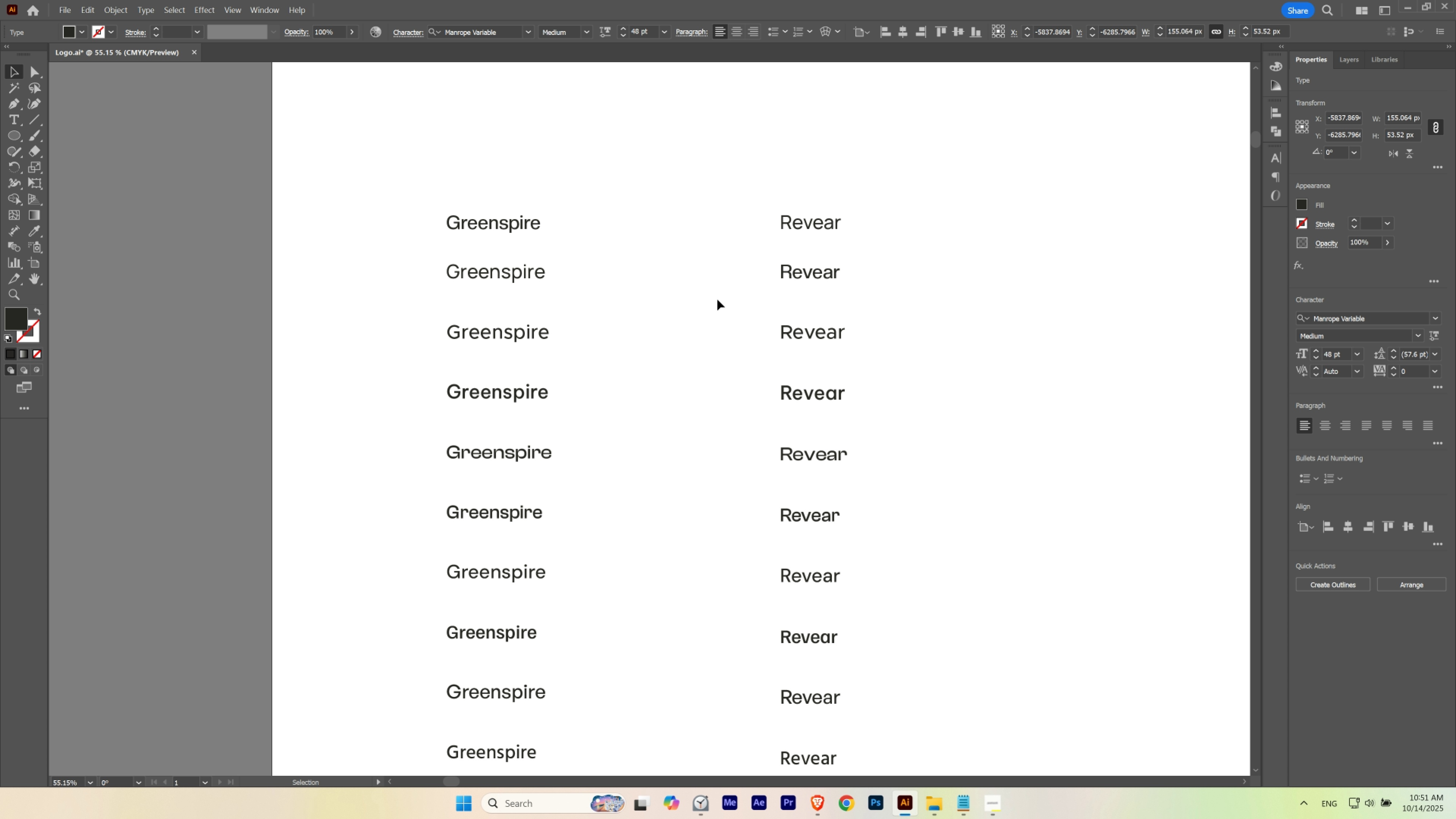 
left_click([717, 299])
 